 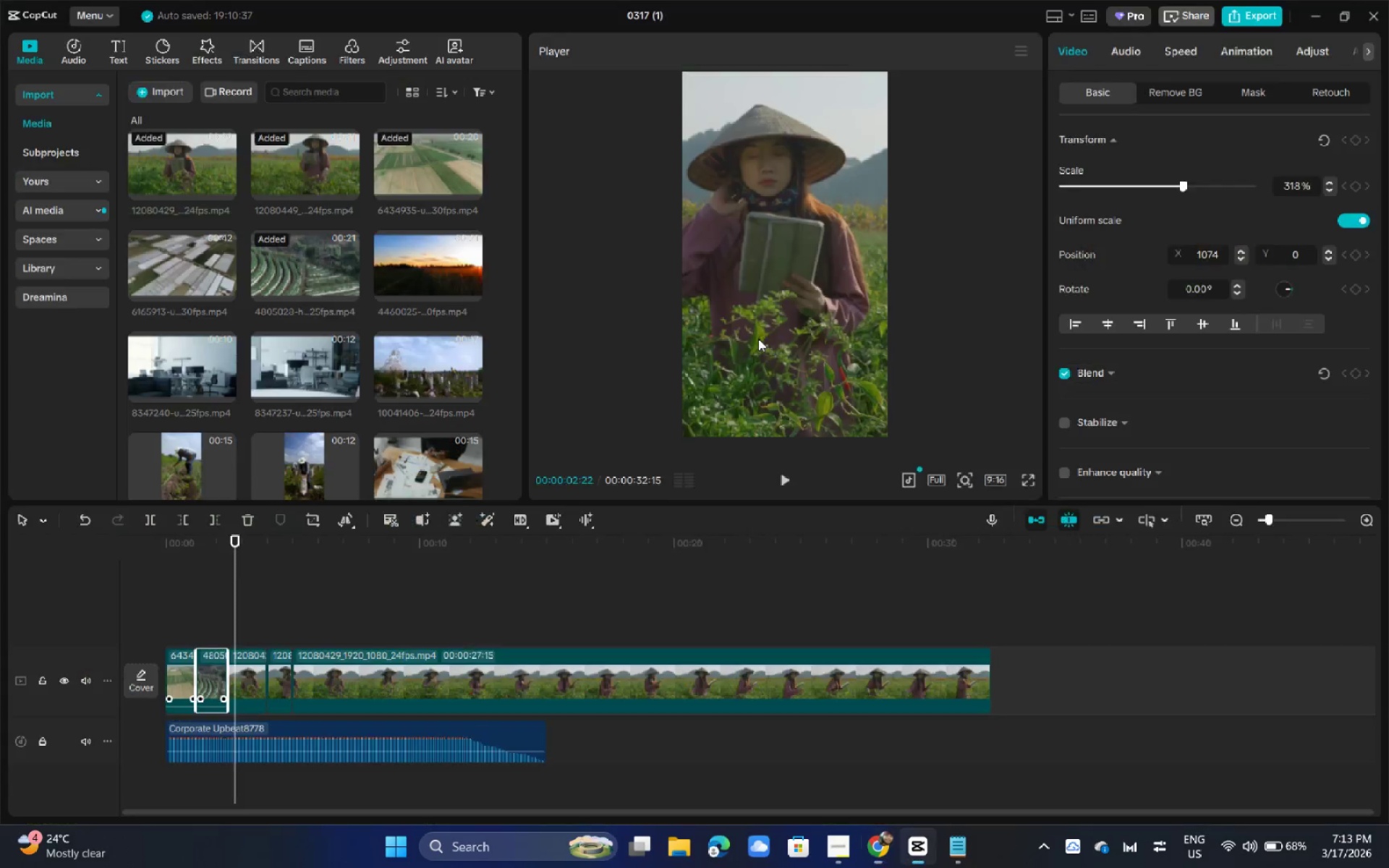 
key(Space)
 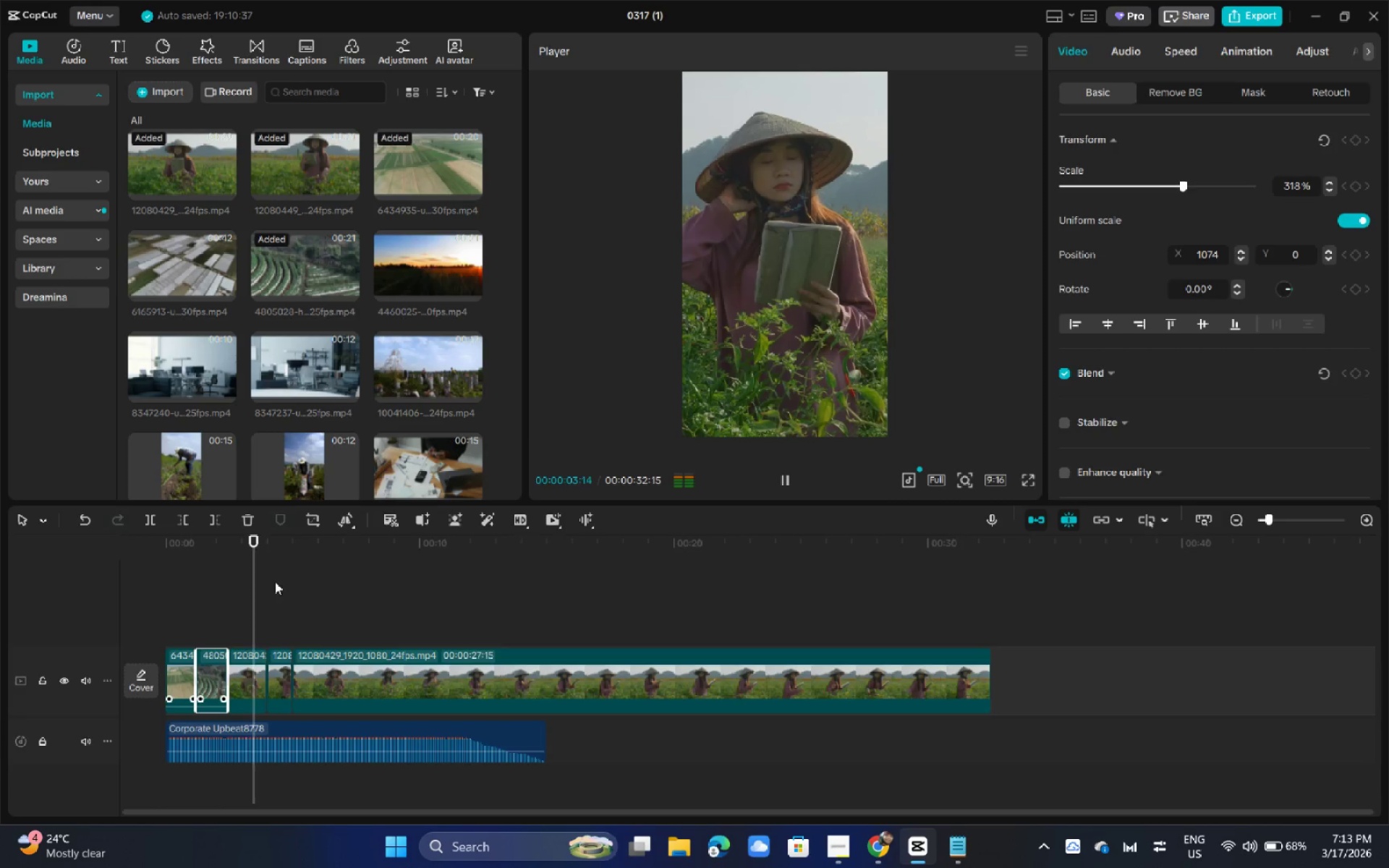 
key(Space)
 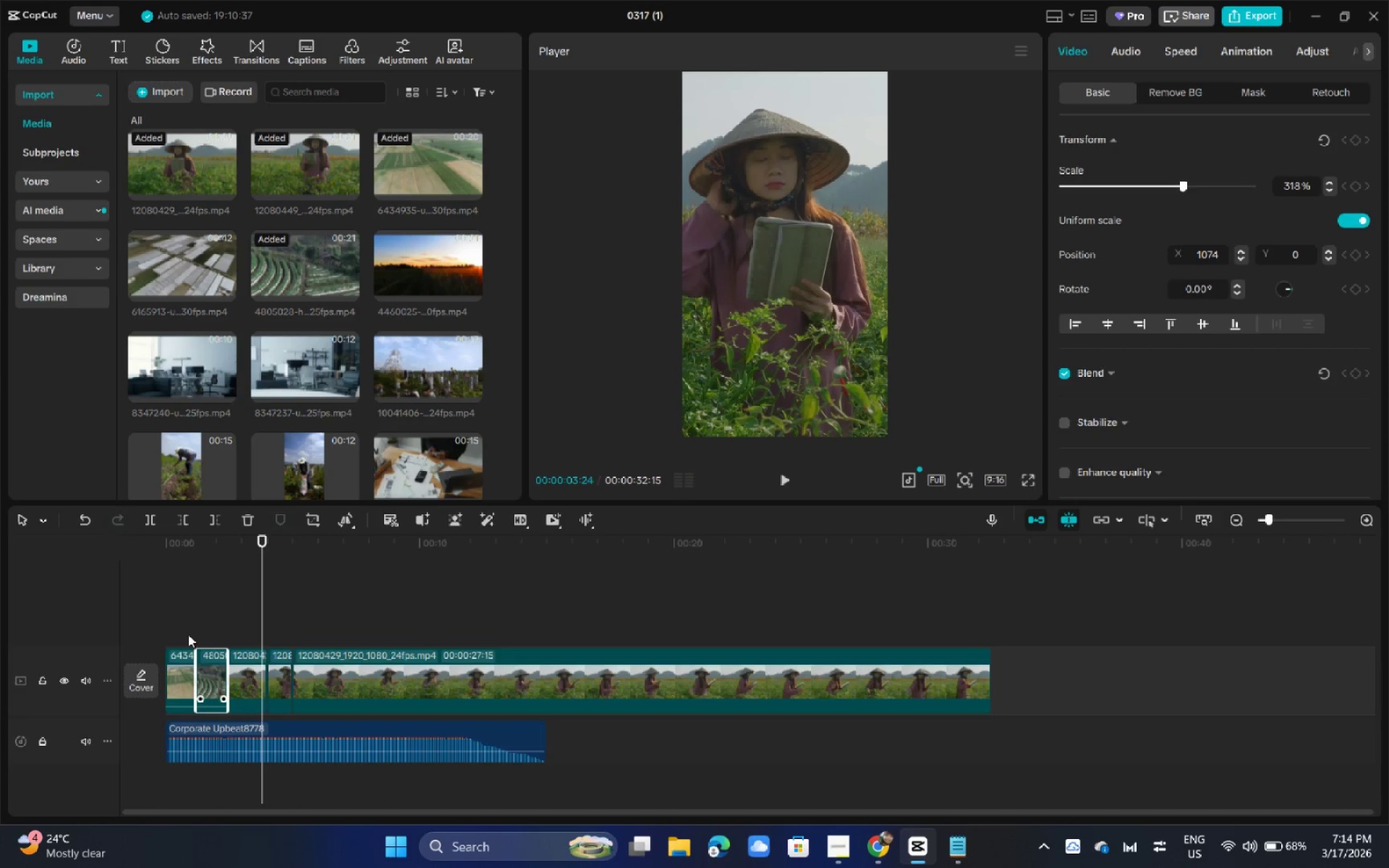 
wait(7.41)
 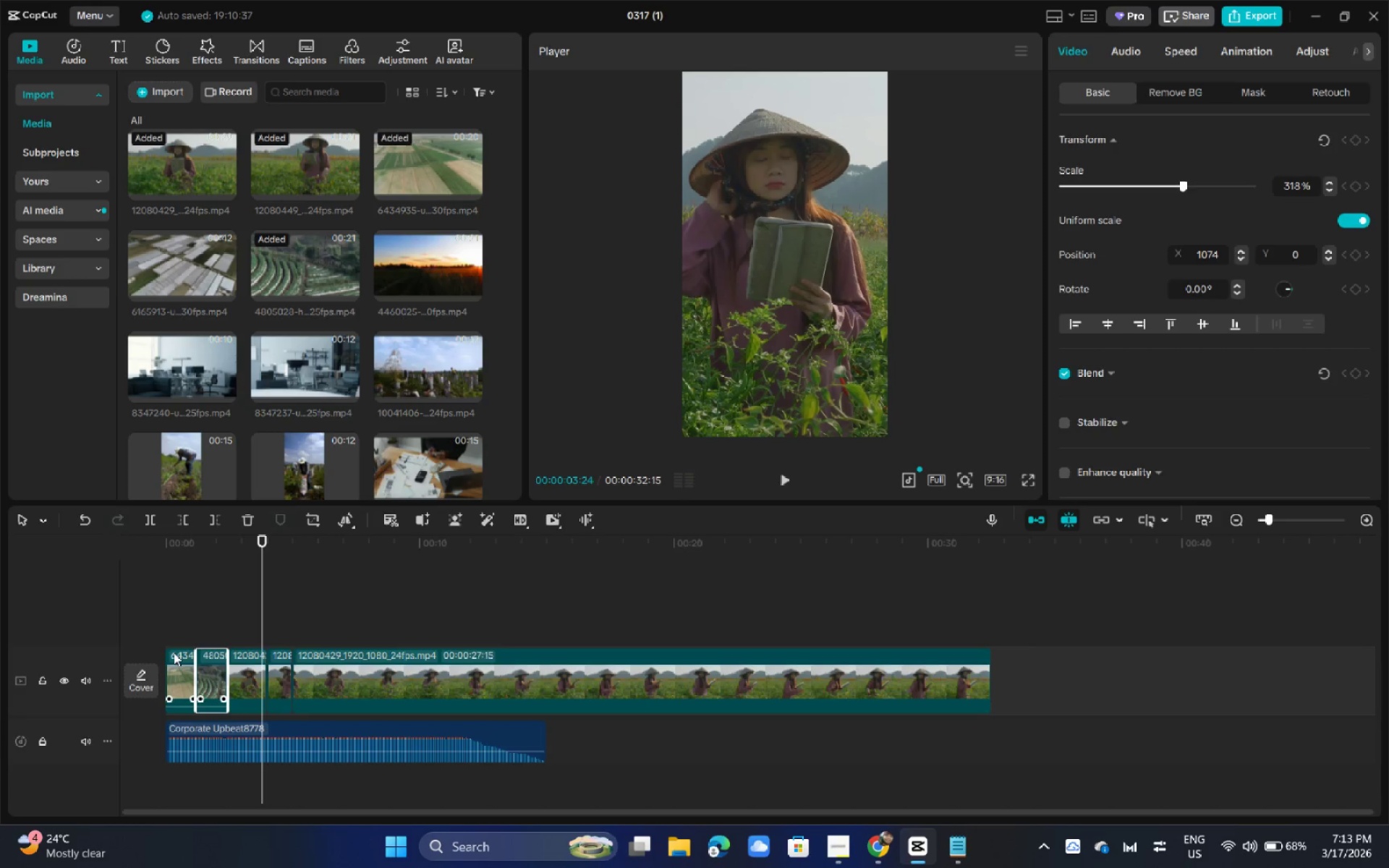 
left_click_drag(start_coordinate=[177, 548], to_coordinate=[162, 546])
 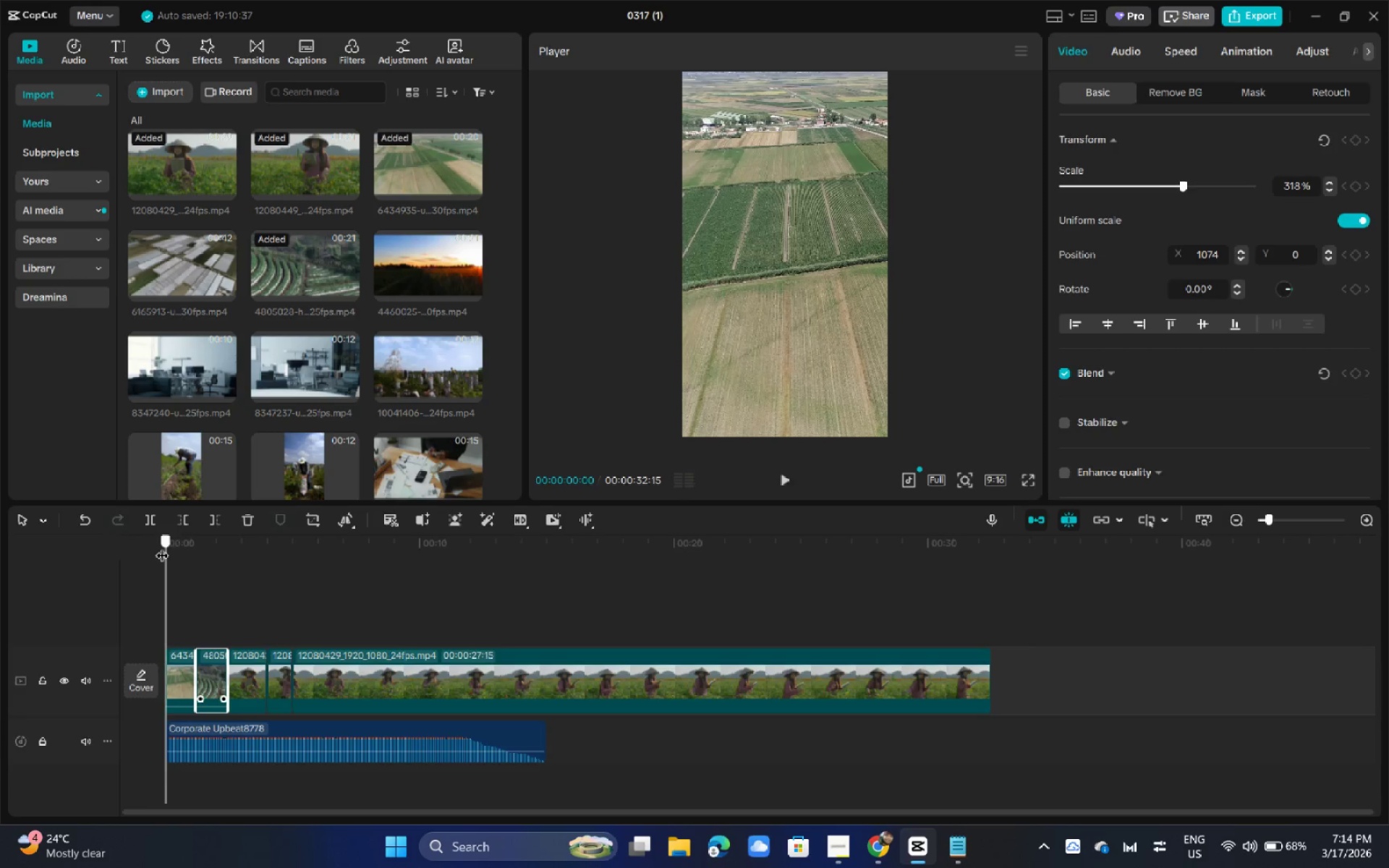 
key(Space)
 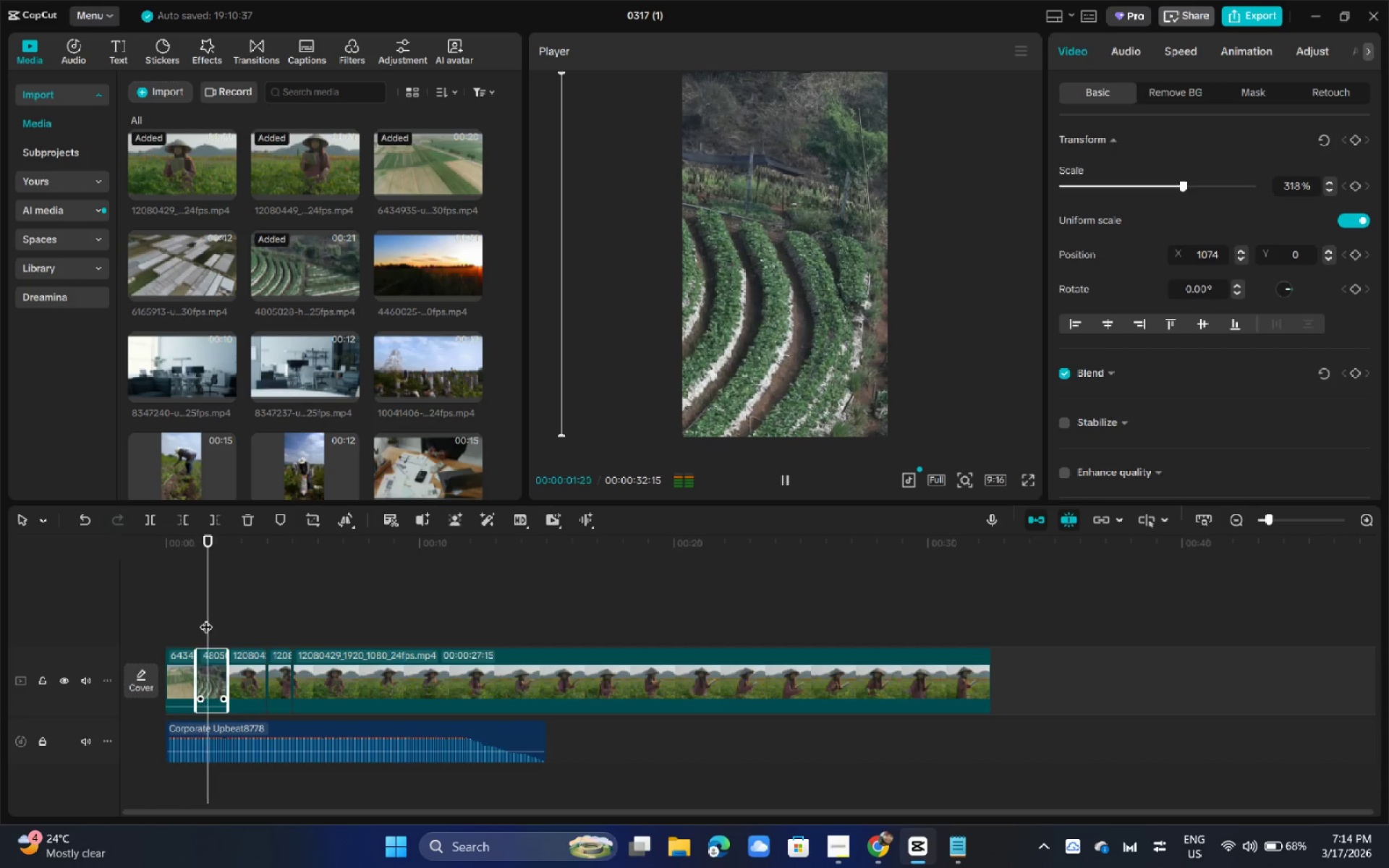 
key(Space)
 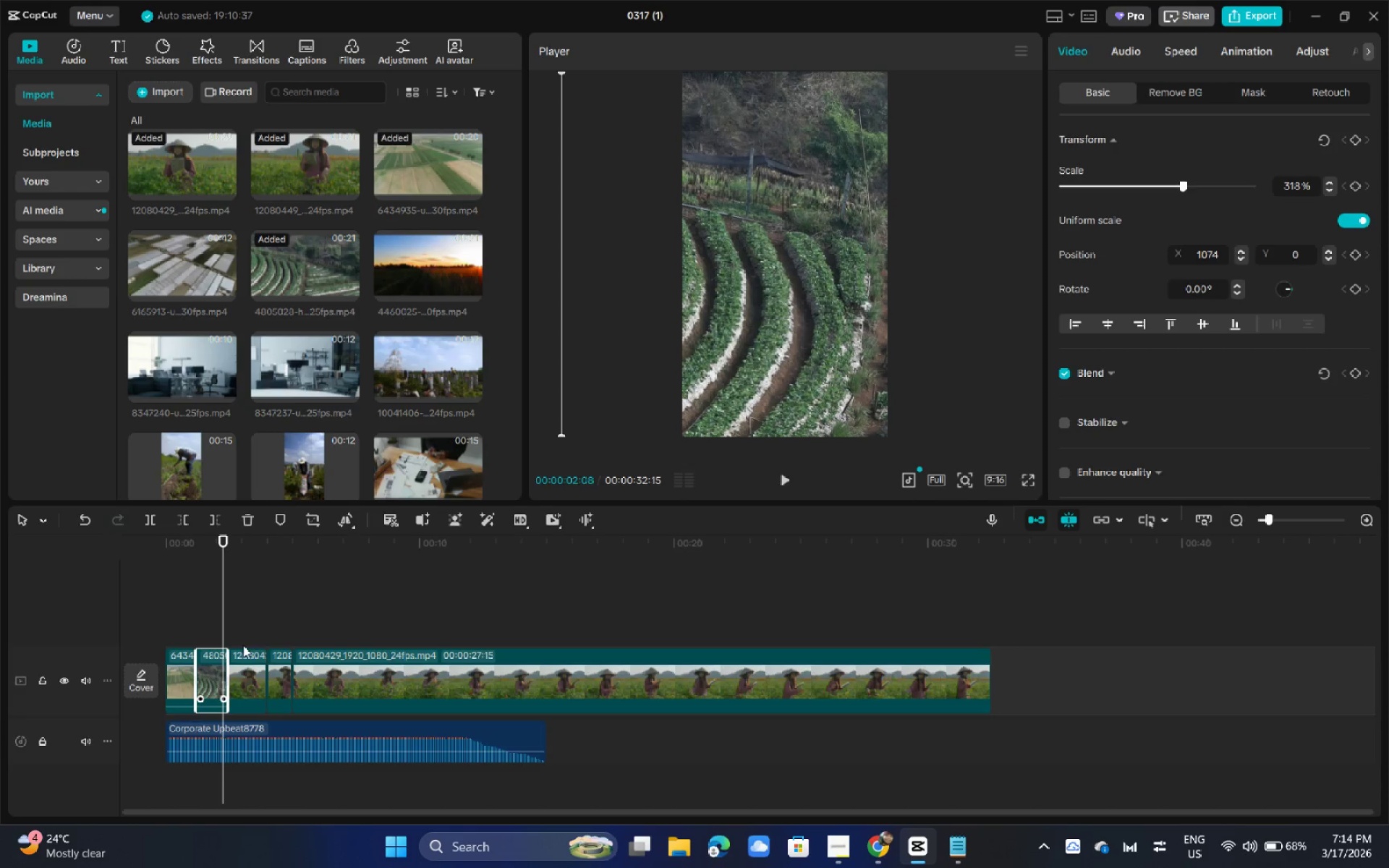 
key(Space)
 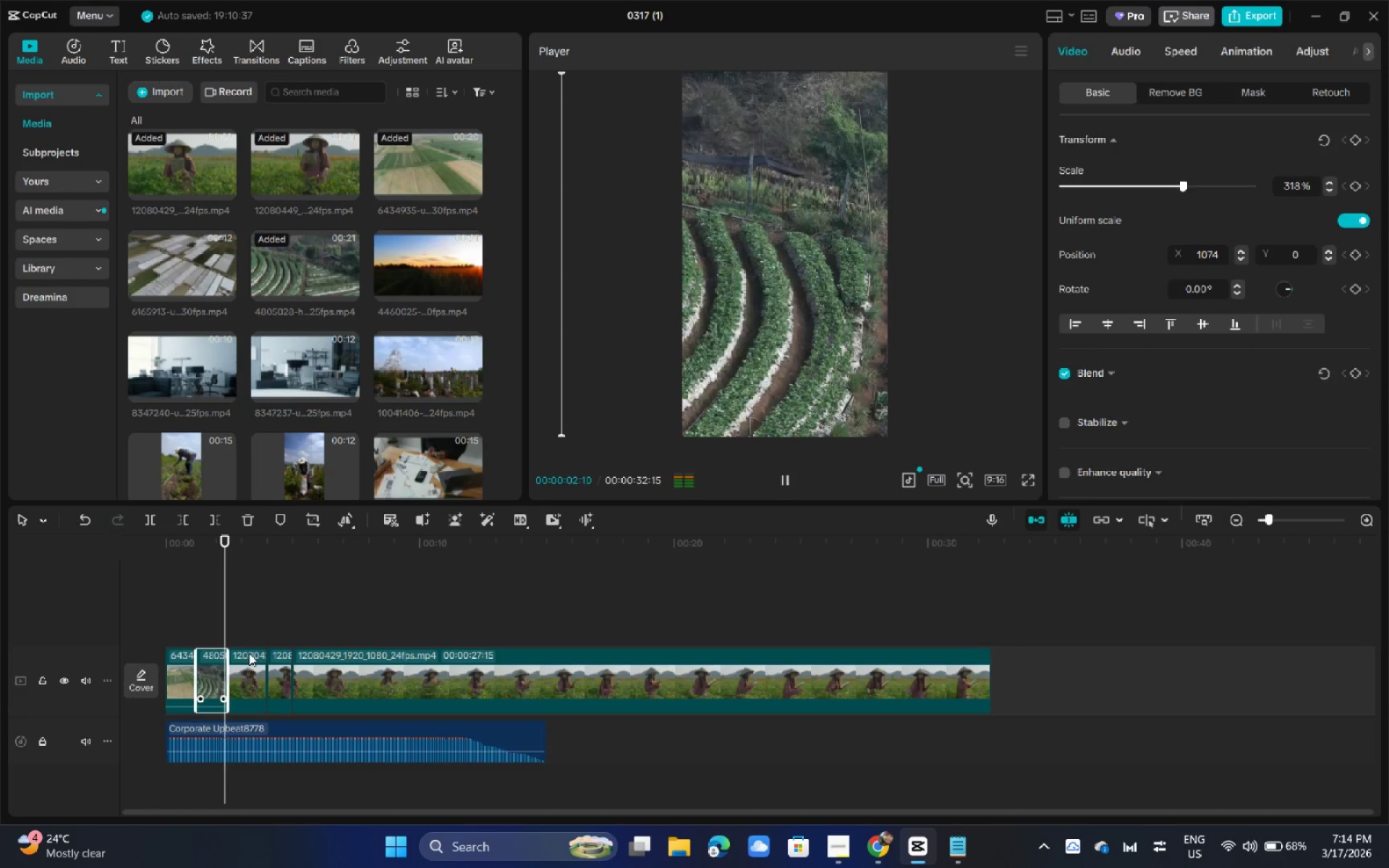 
key(Space)
 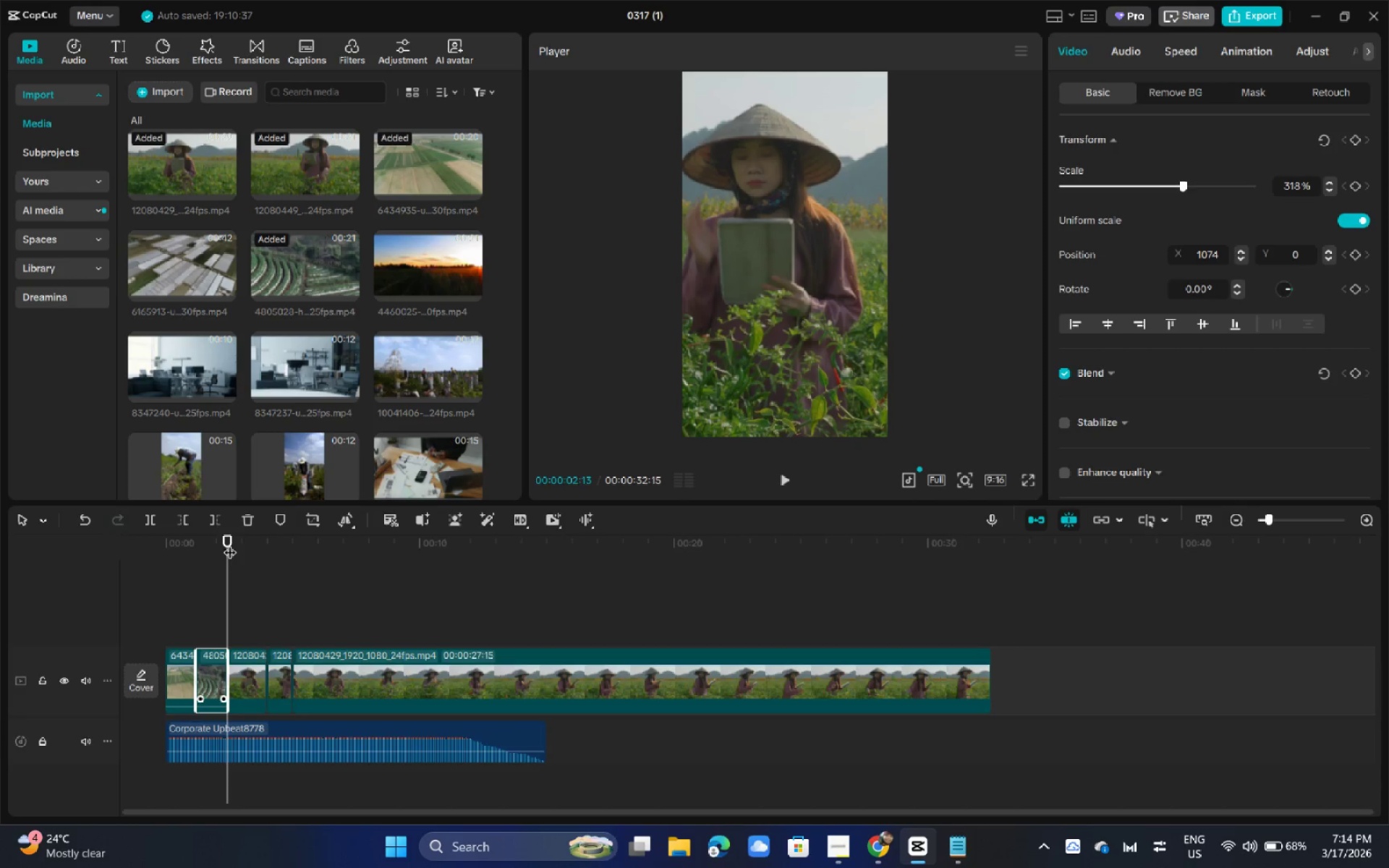 
left_click_drag(start_coordinate=[227, 535], to_coordinate=[169, 535])
 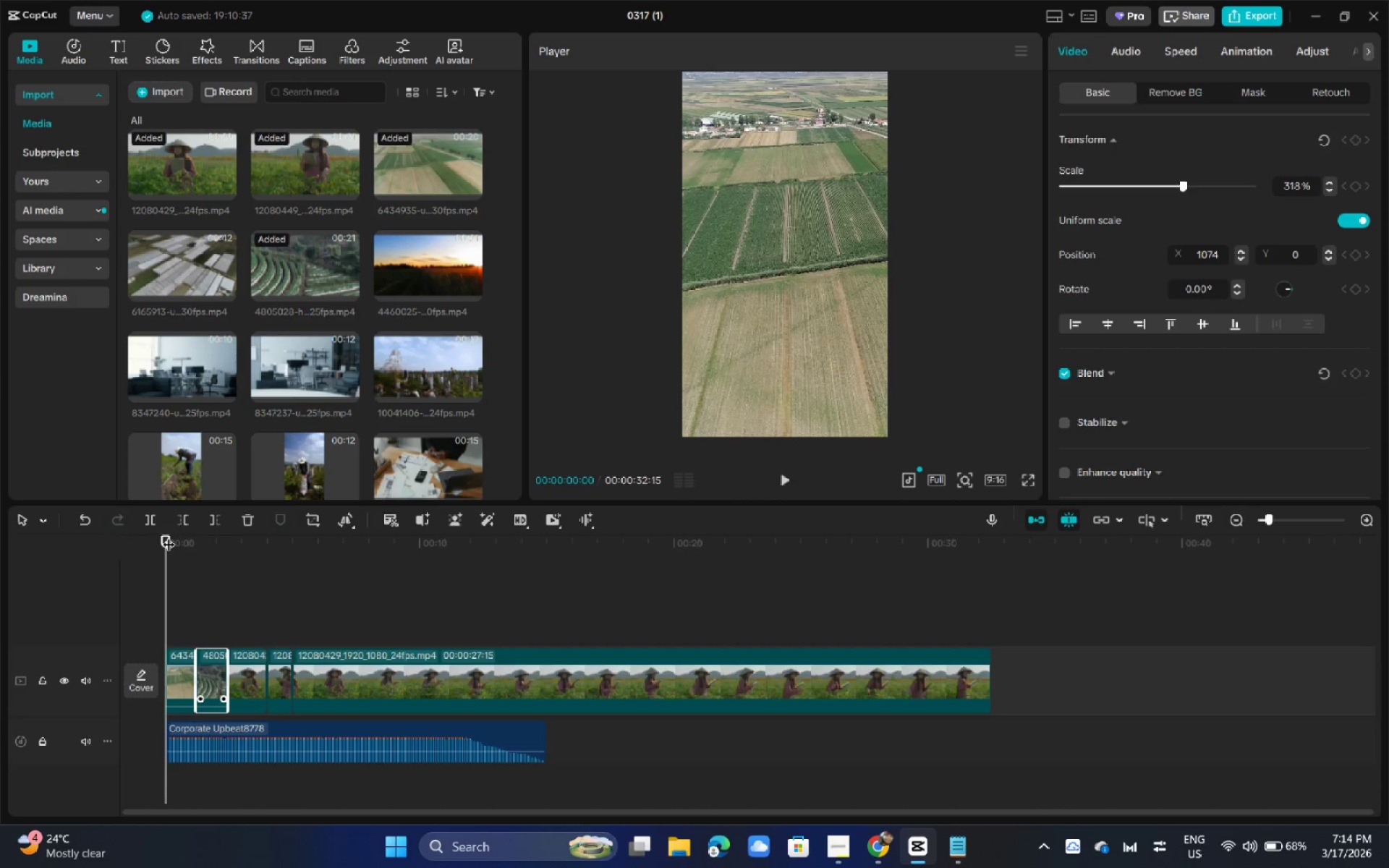 
key(Space)
 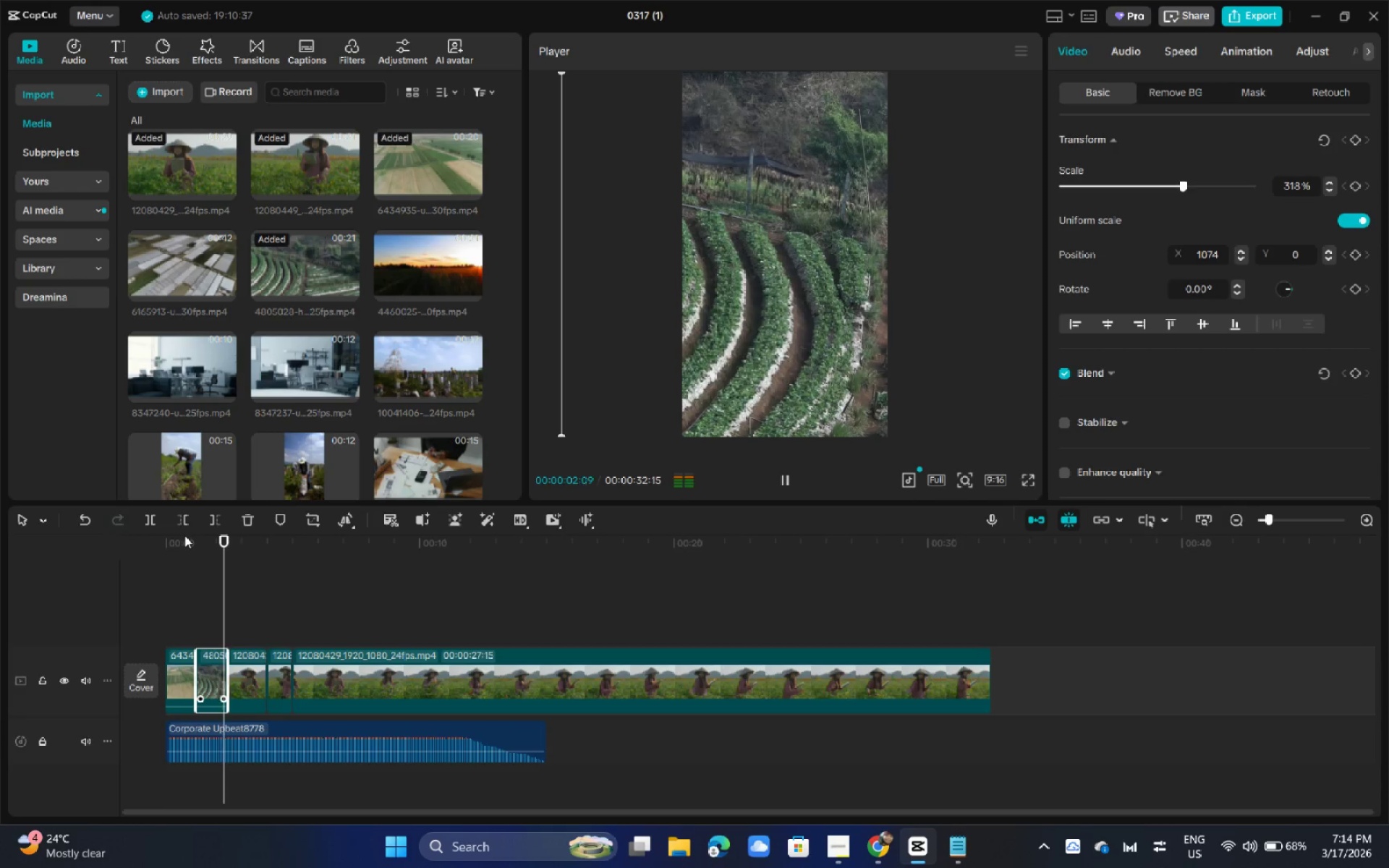 
key(Space)
 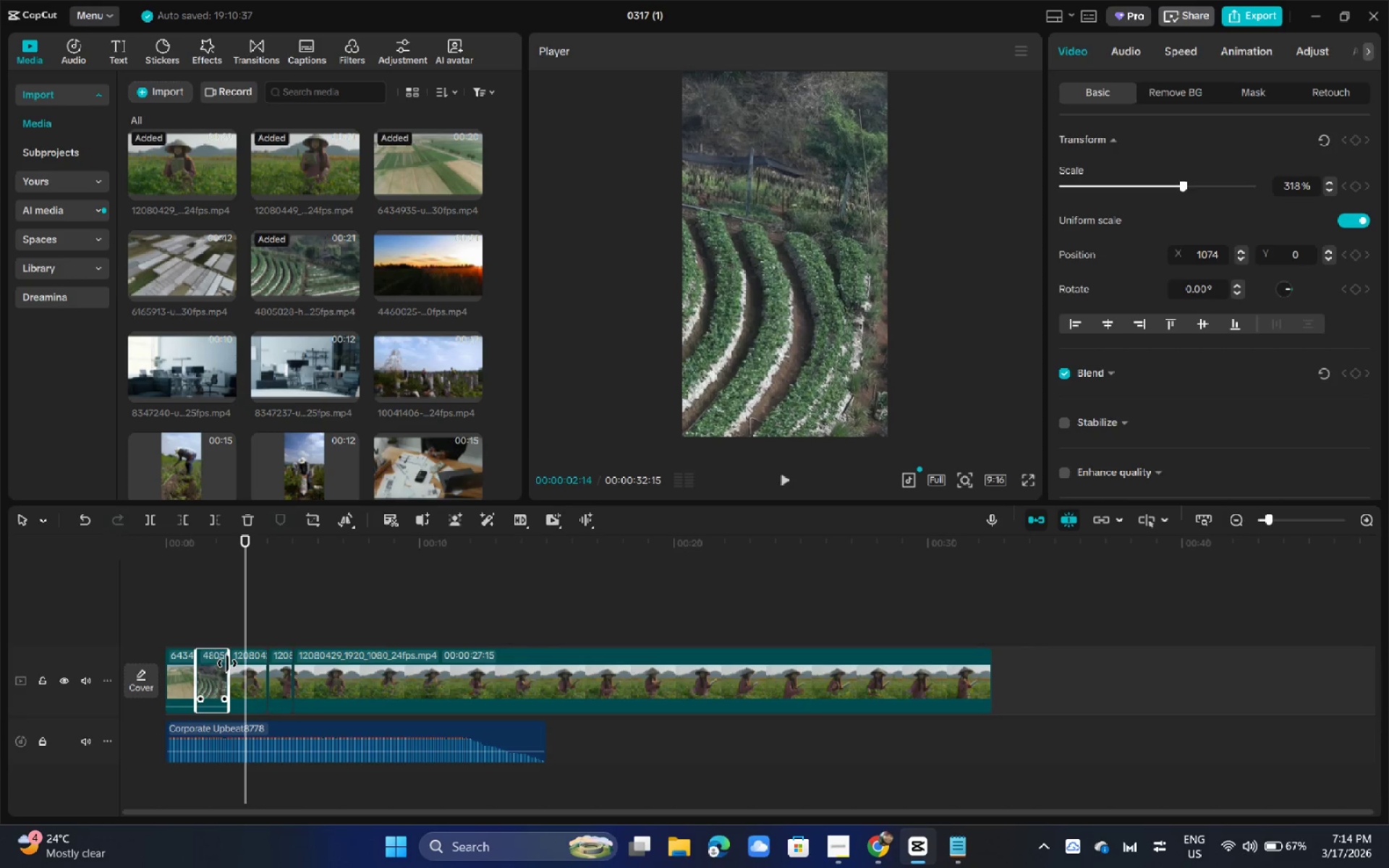 
key(Control+Z)
 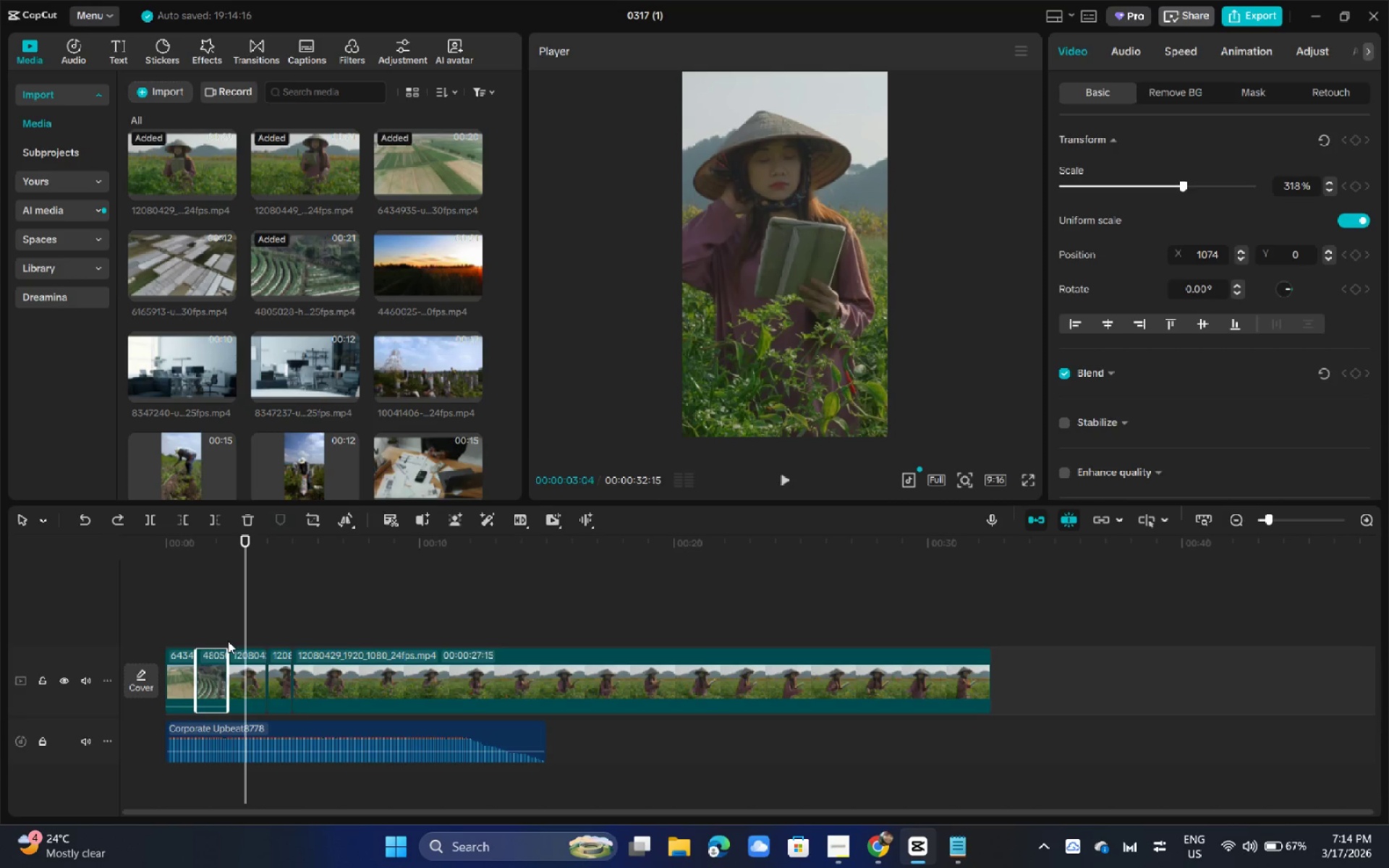 
key(Control+Z)
 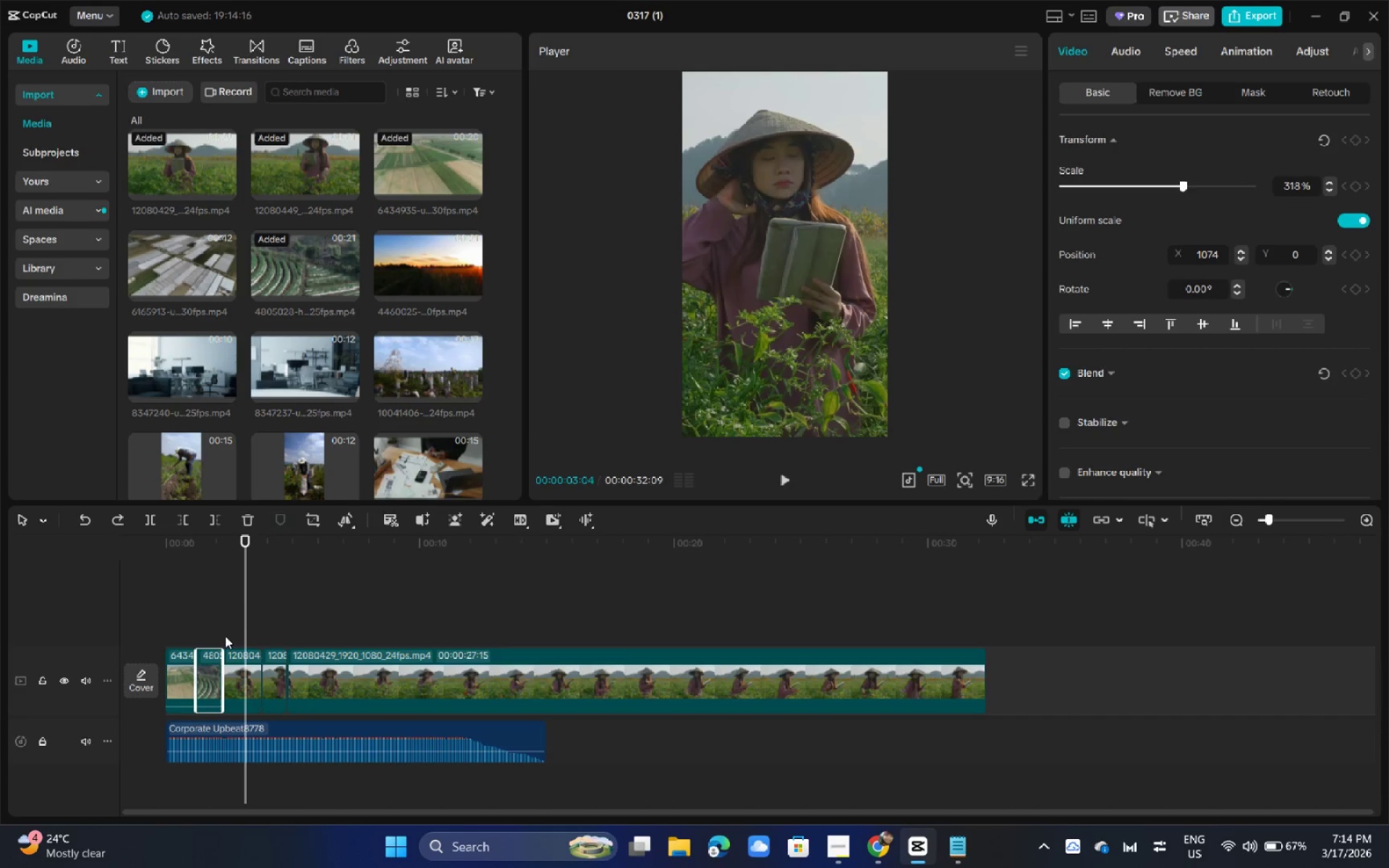 
key(Control+Z)
 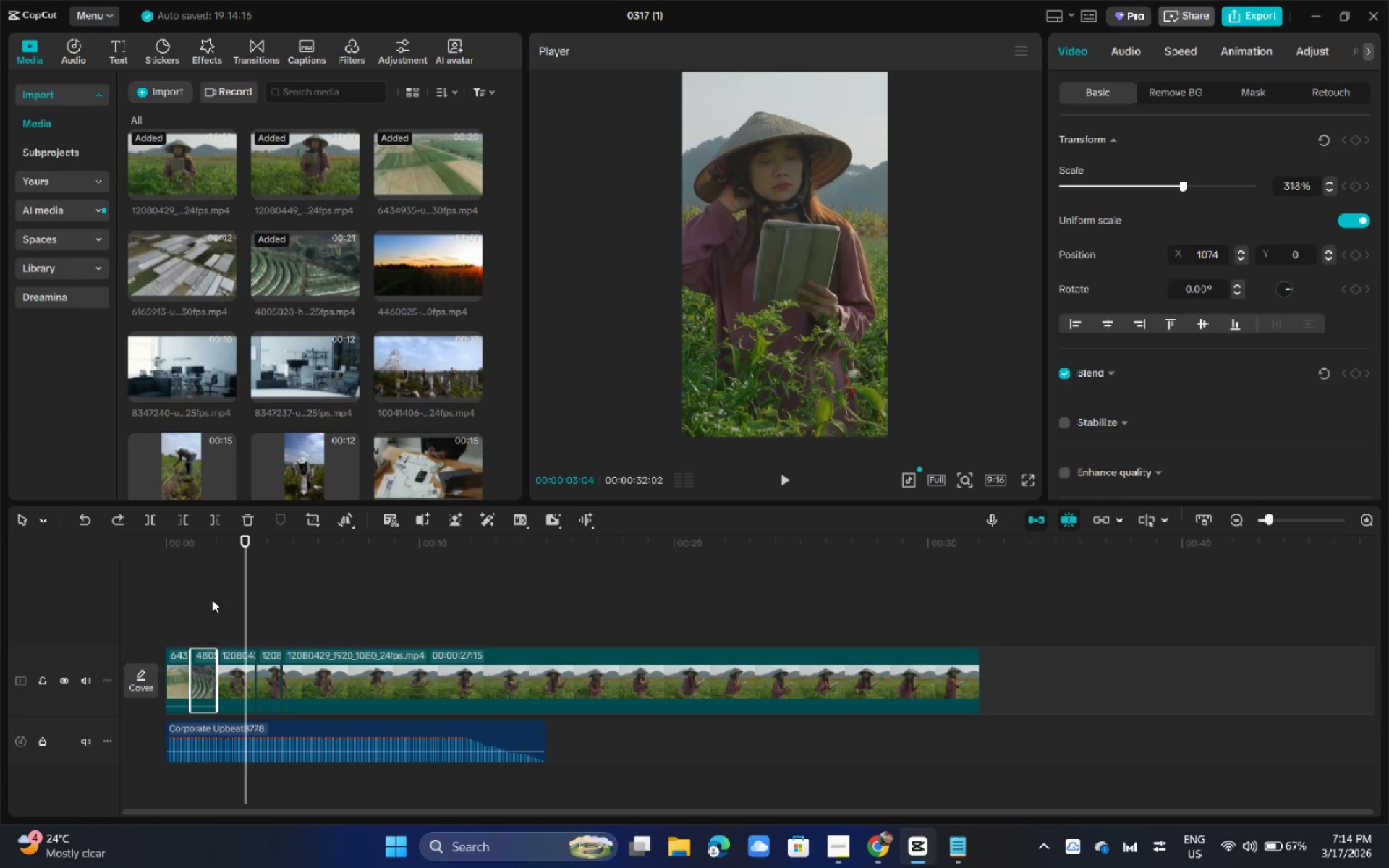 
key(Control+Z)
 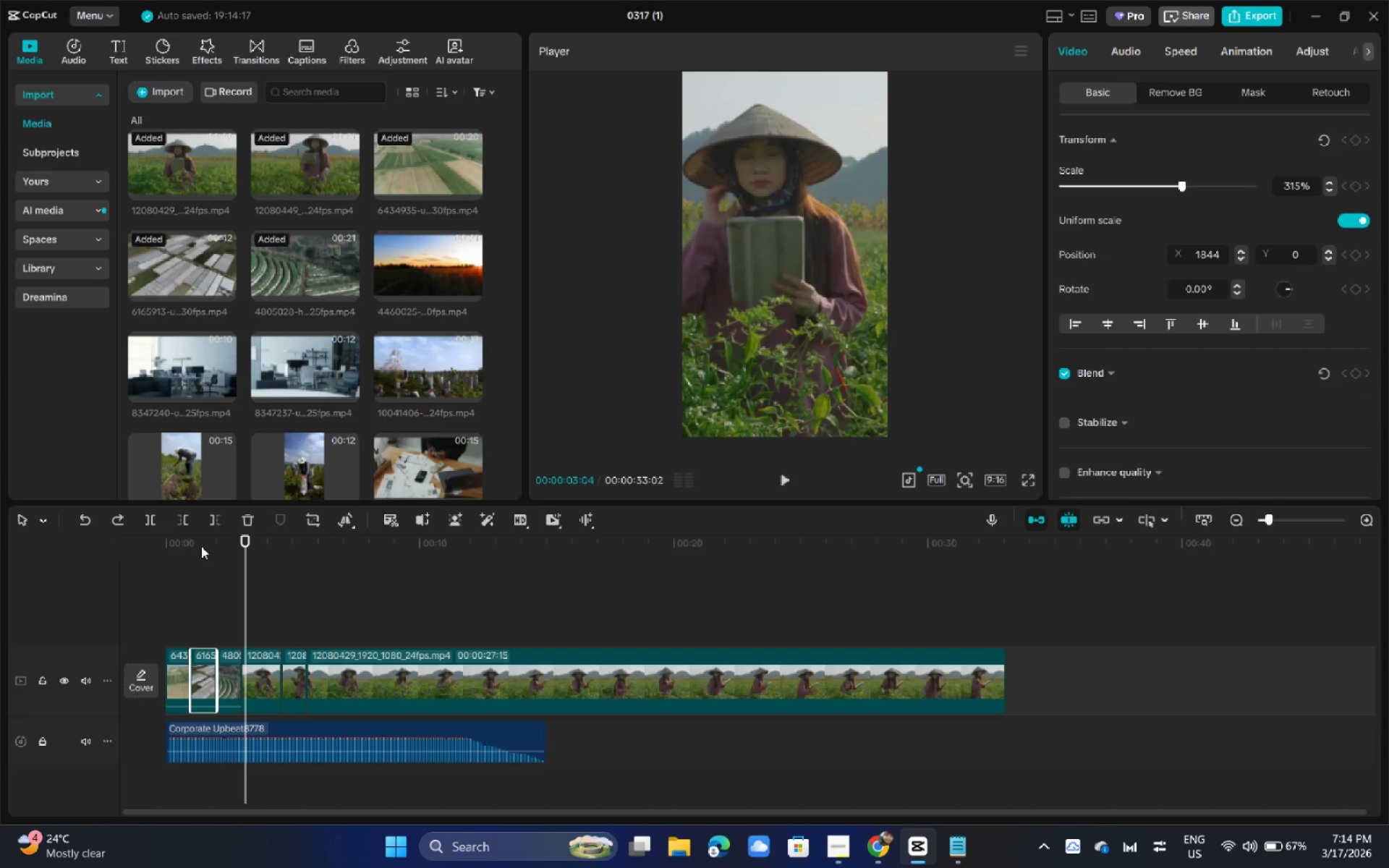 
left_click_drag(start_coordinate=[200, 546], to_coordinate=[134, 543])
 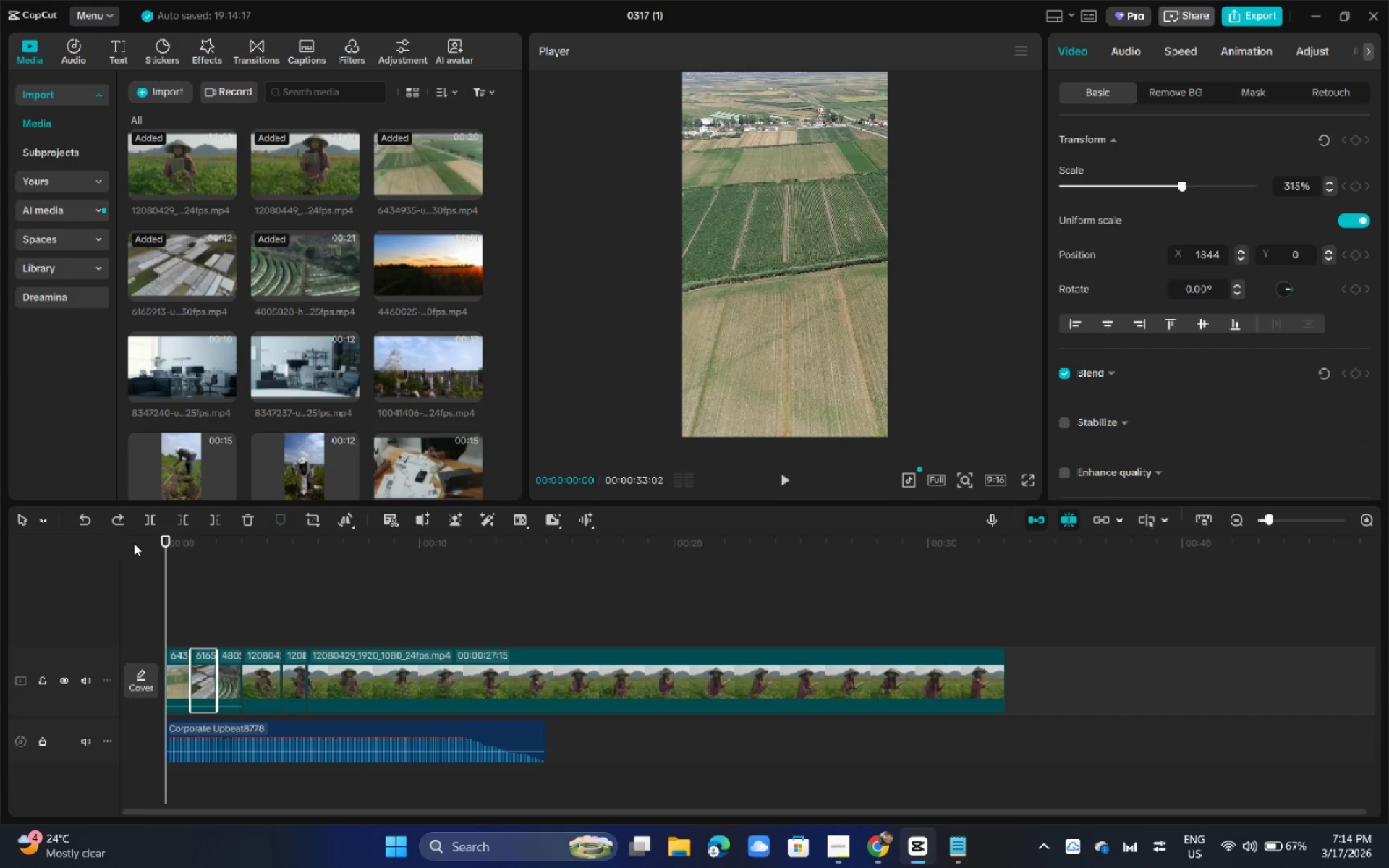 
key(Space)
 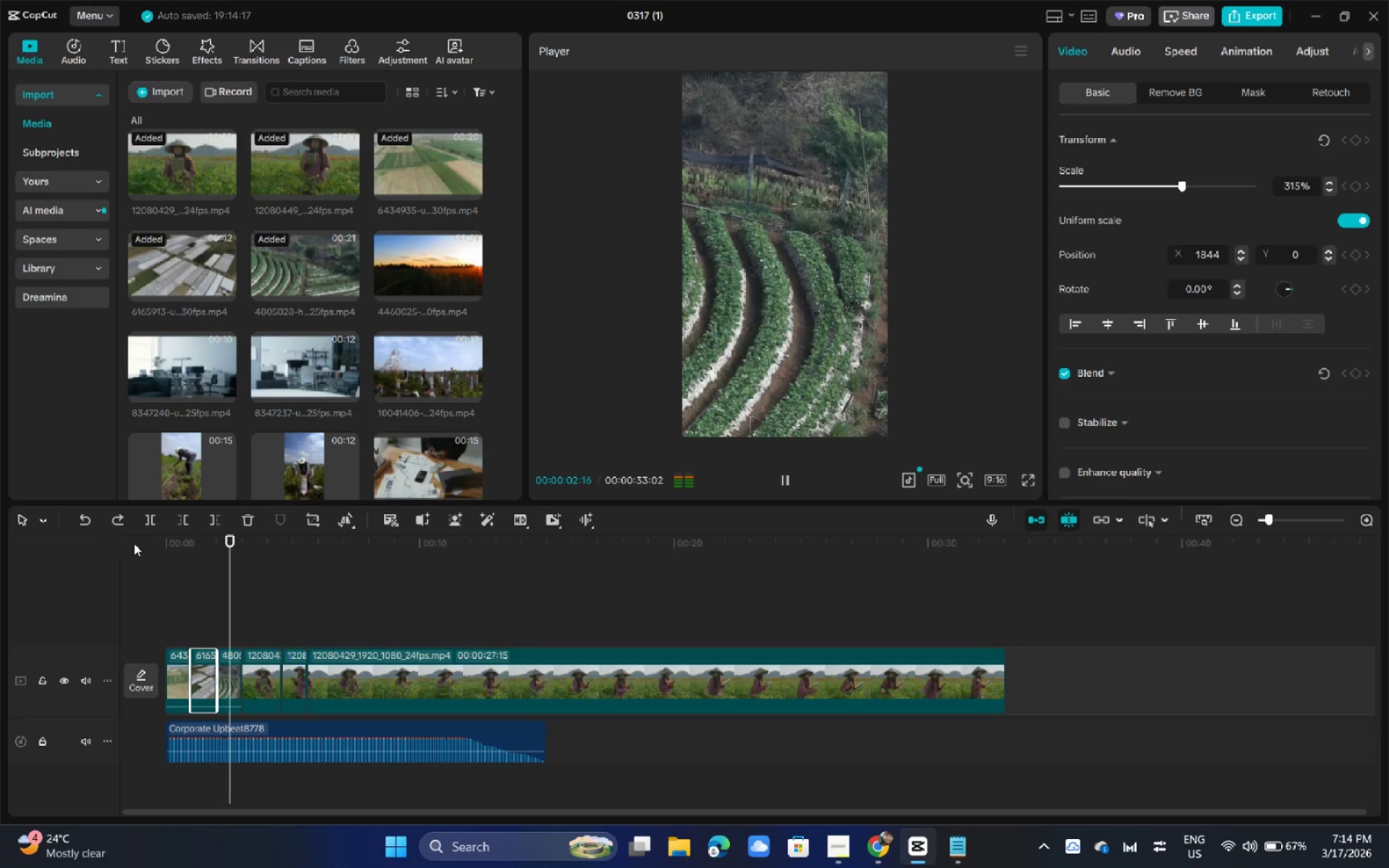 
key(Space)
 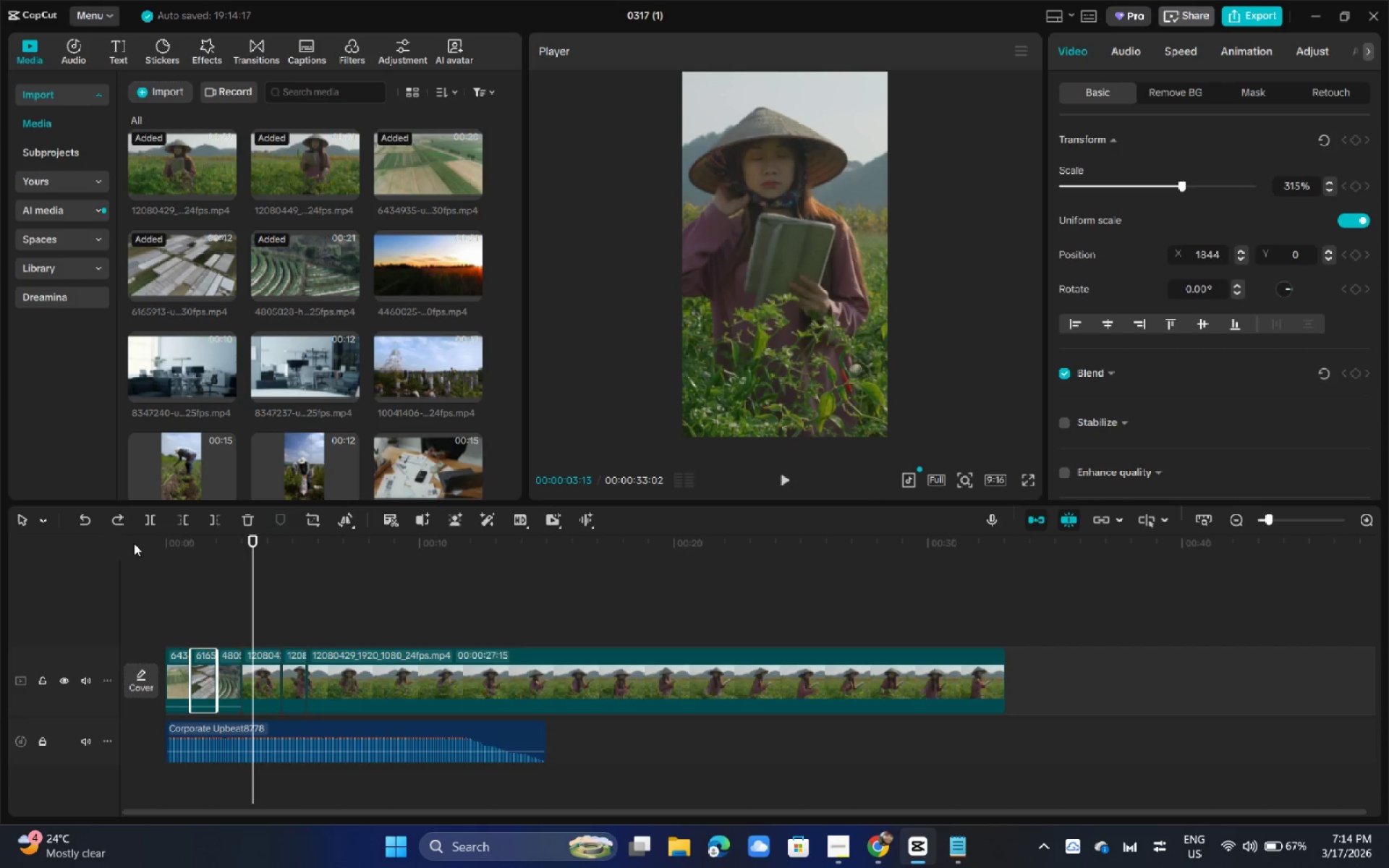 
wait(28.0)
 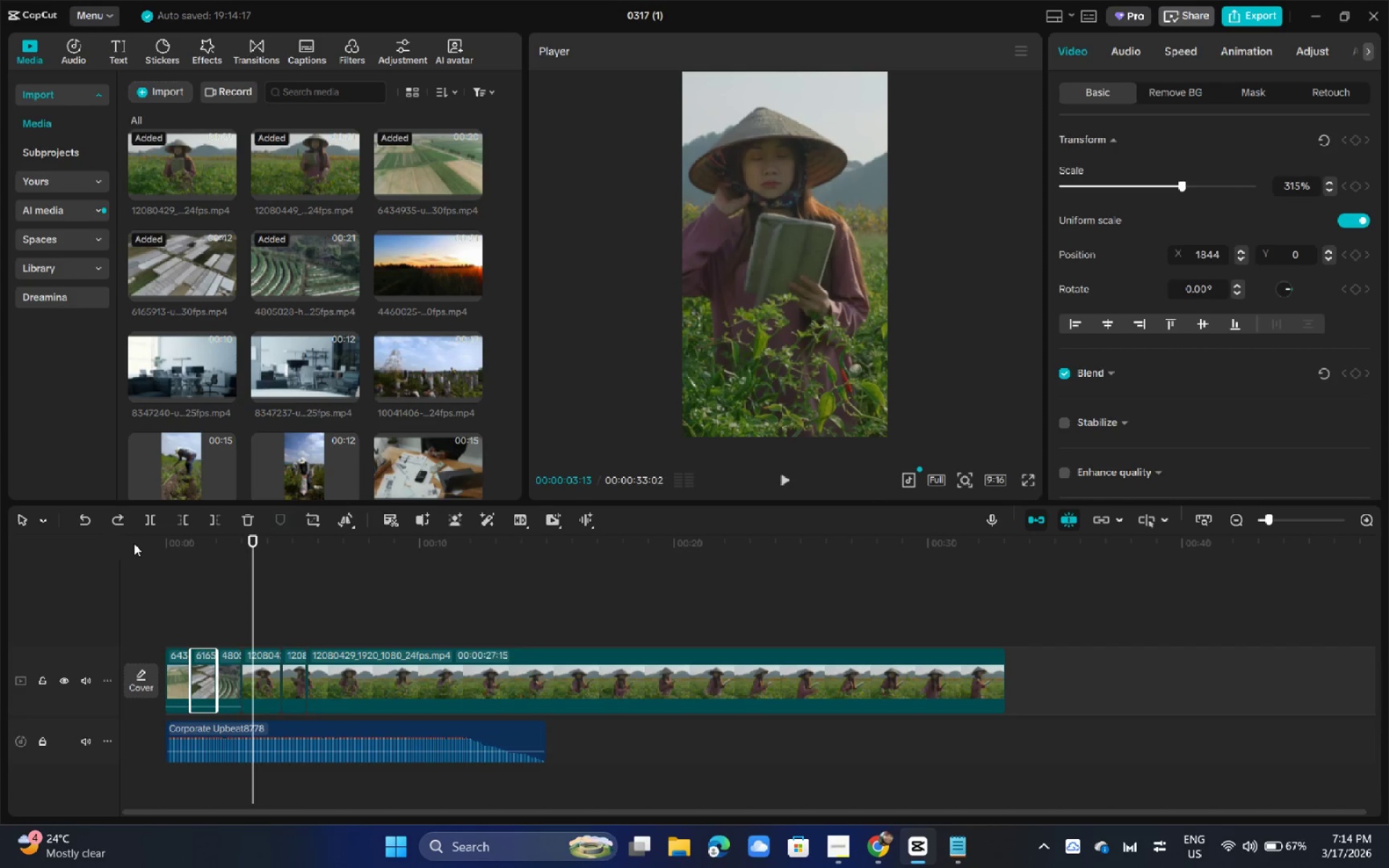 
left_click_drag(start_coordinate=[197, 550], to_coordinate=[91, 558])
 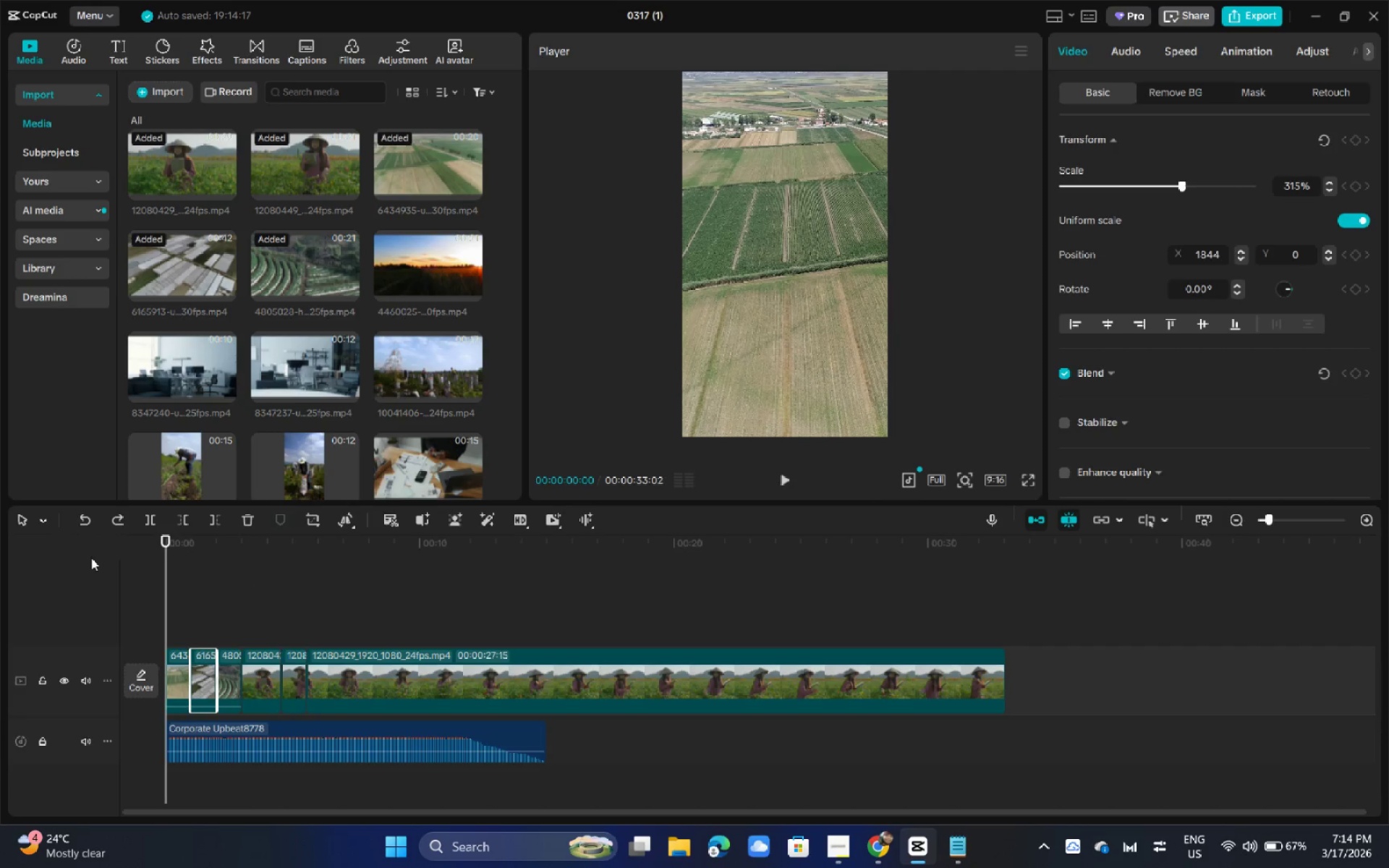 
key(Space)
 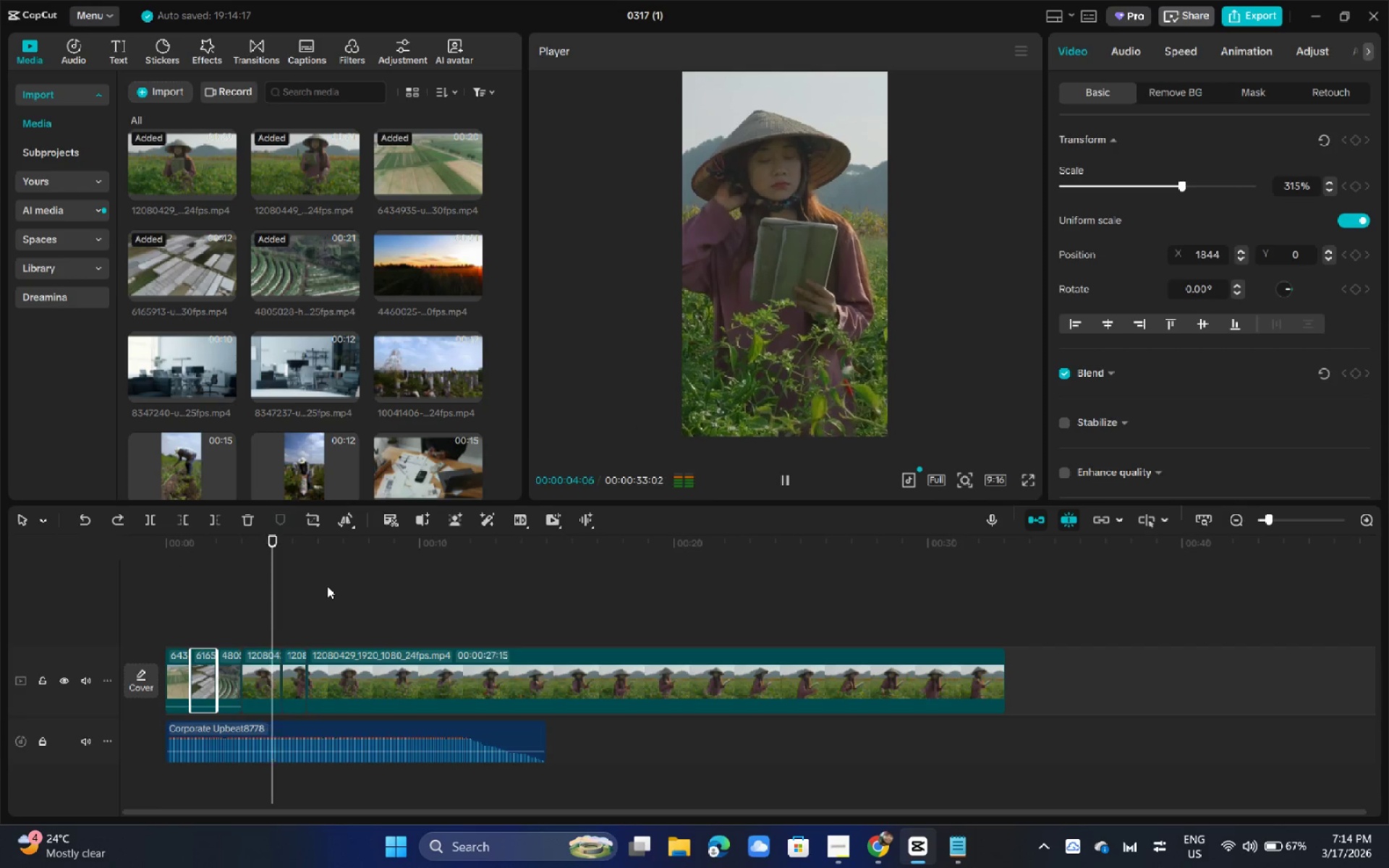 
wait(5.75)
 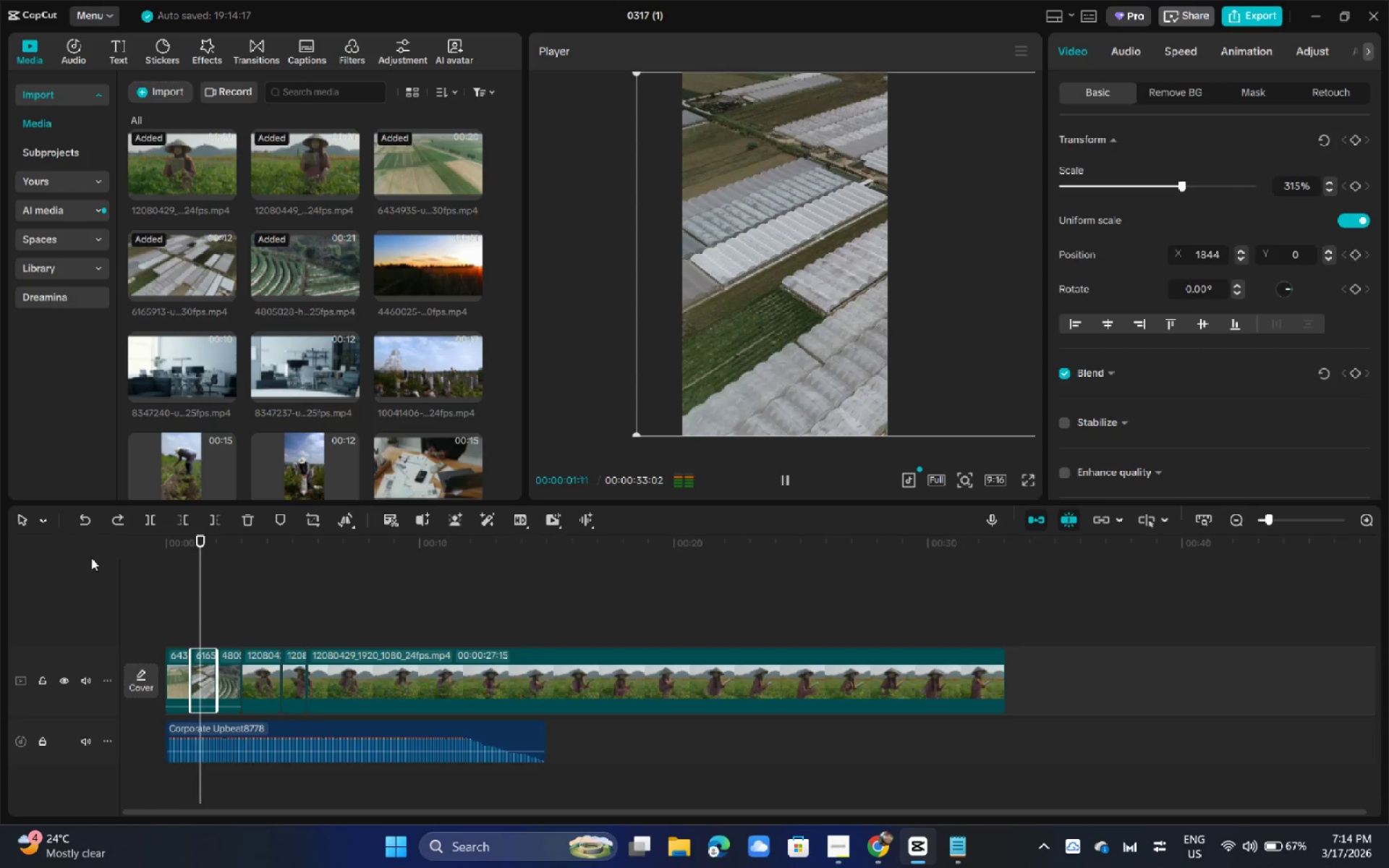 
key(Space)
 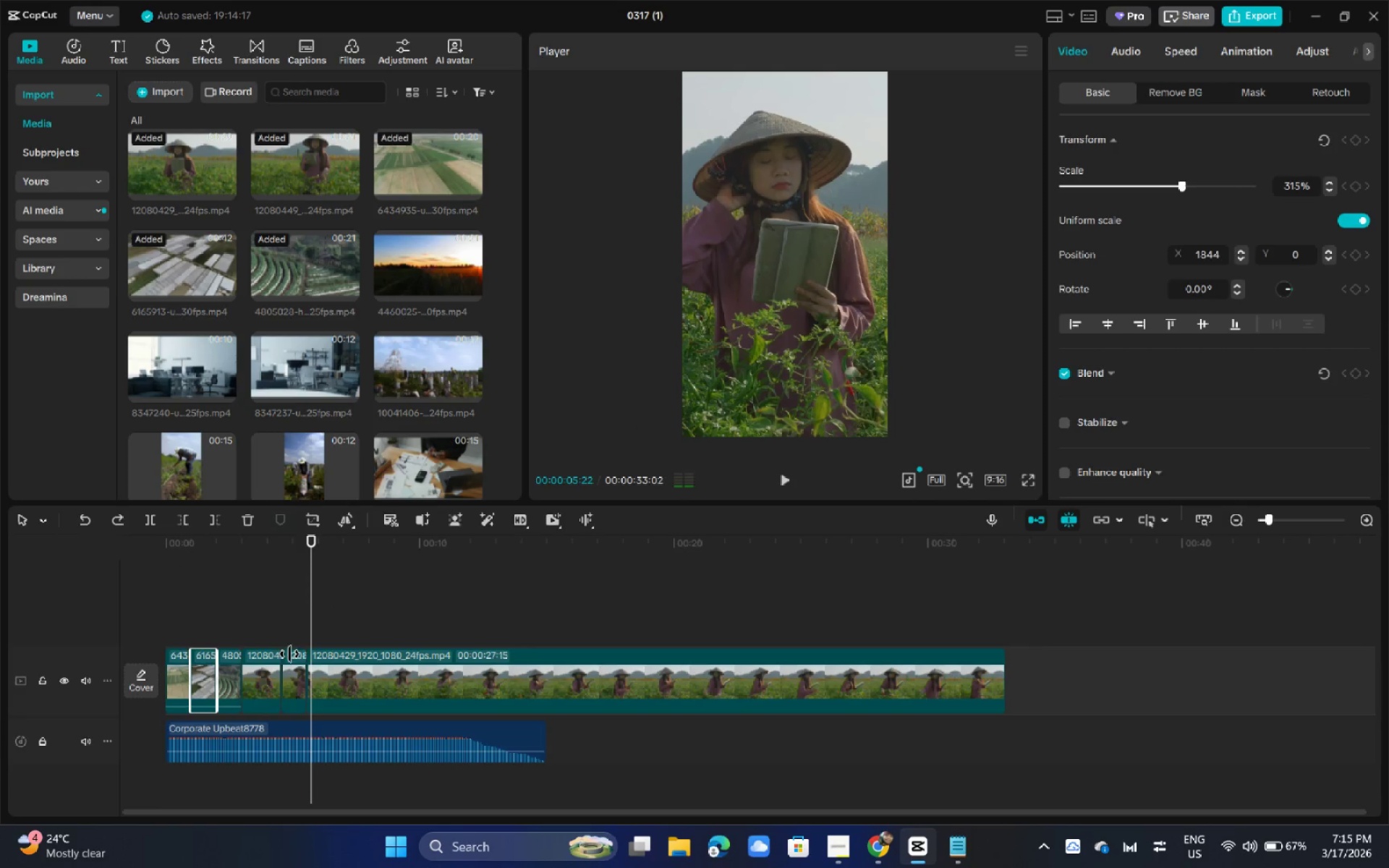 
left_click([291, 664])
 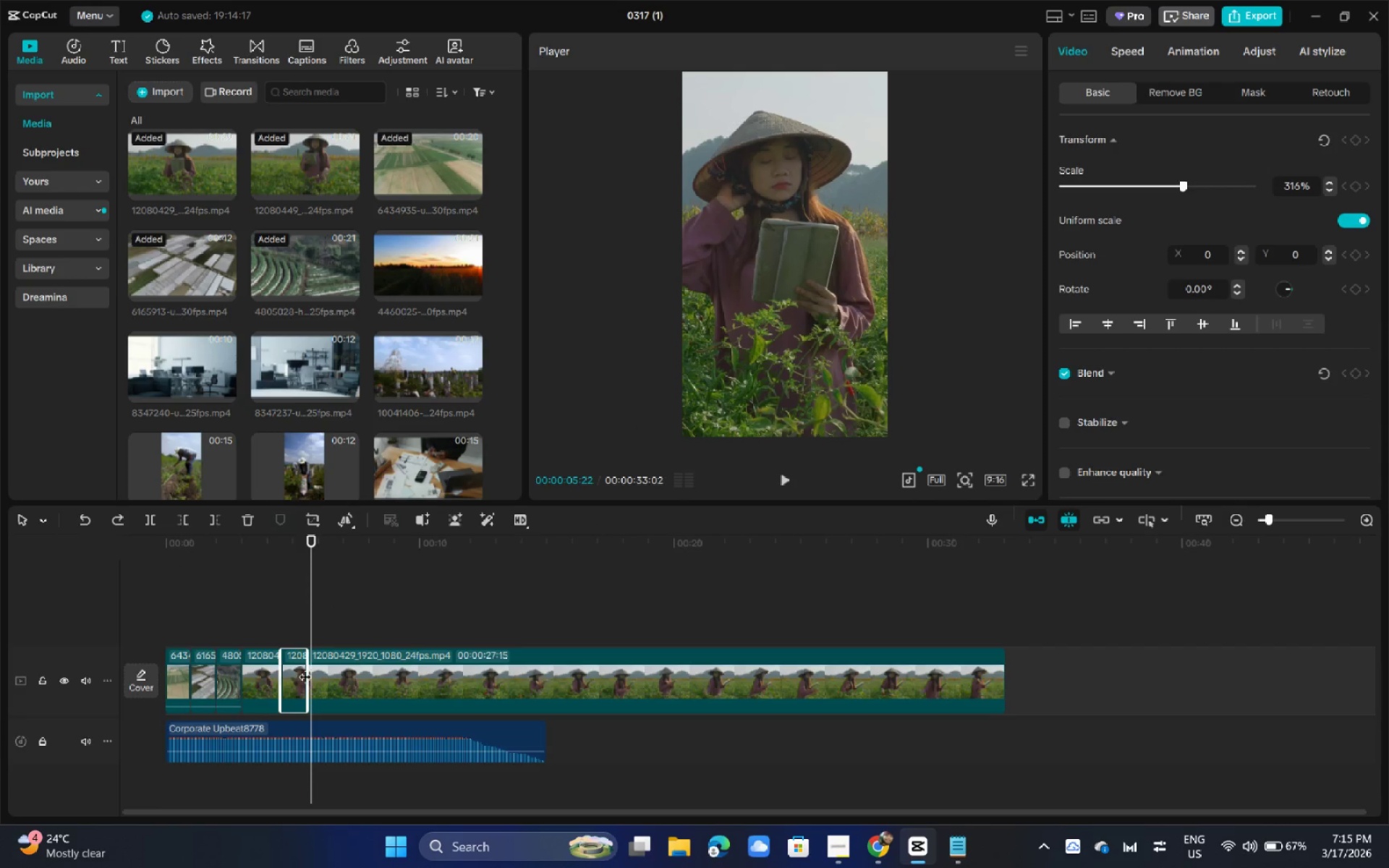 
left_click_drag(start_coordinate=[305, 668], to_coordinate=[316, 669])
 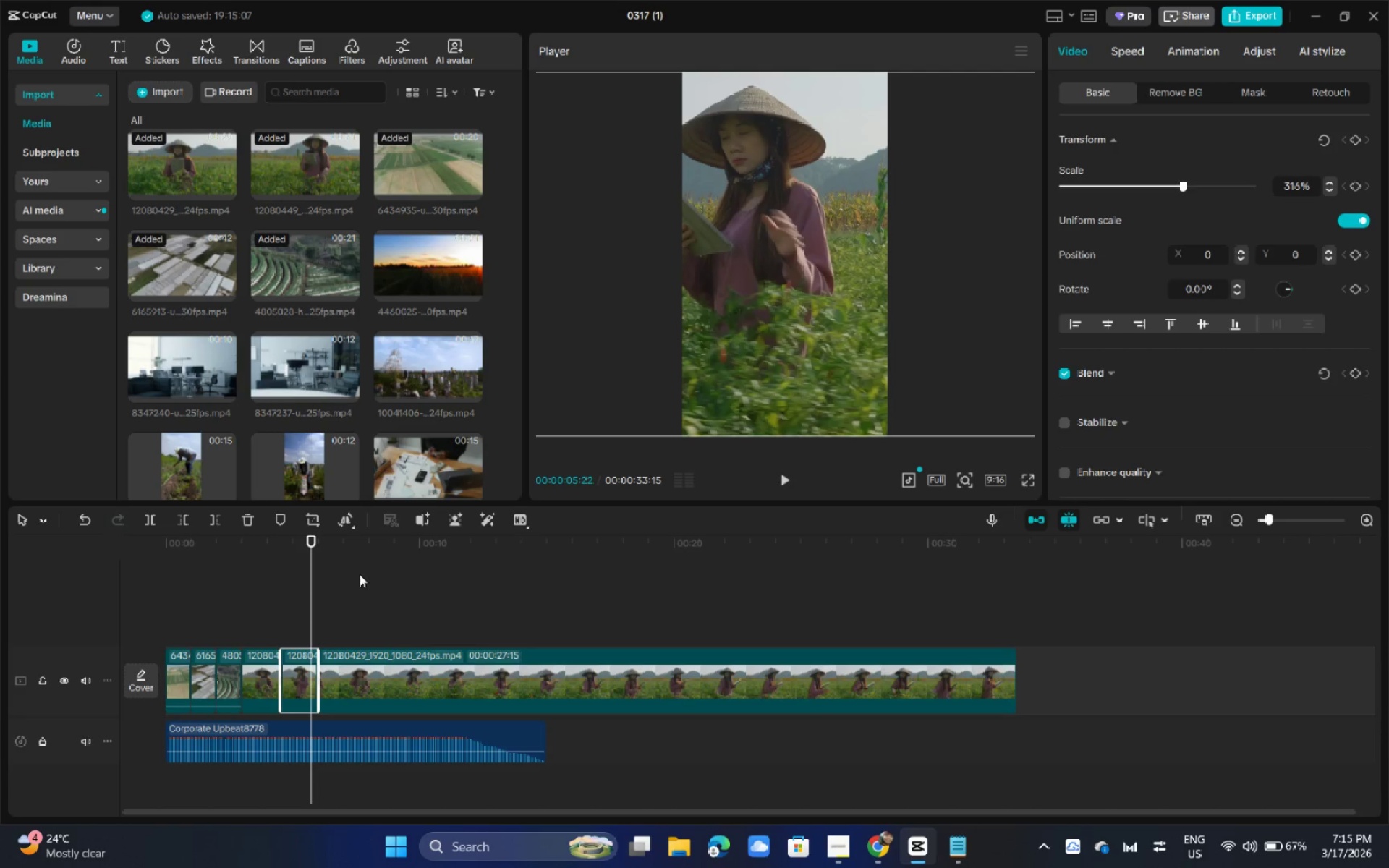 
left_click([370, 659])
 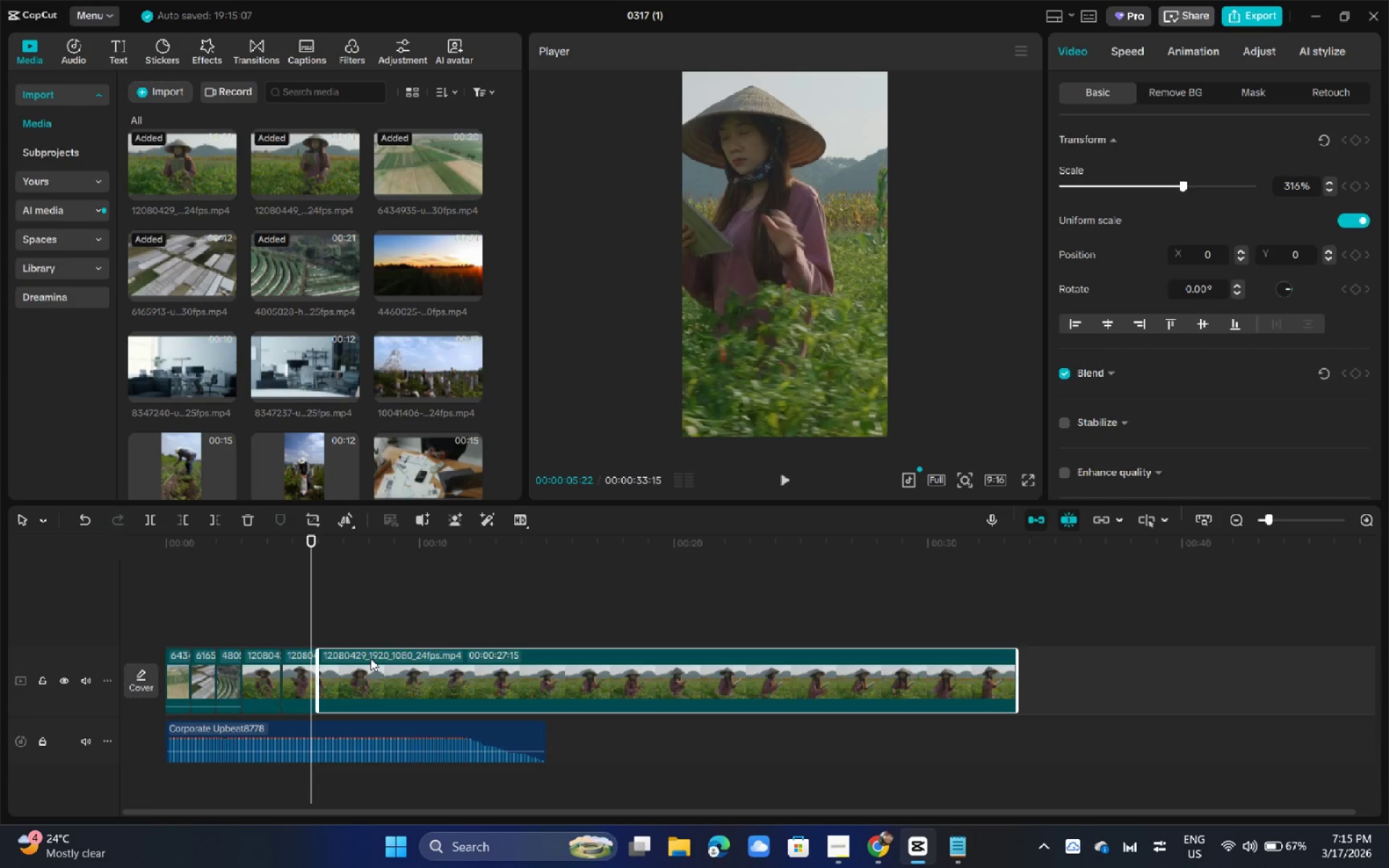 
key(Backspace)
 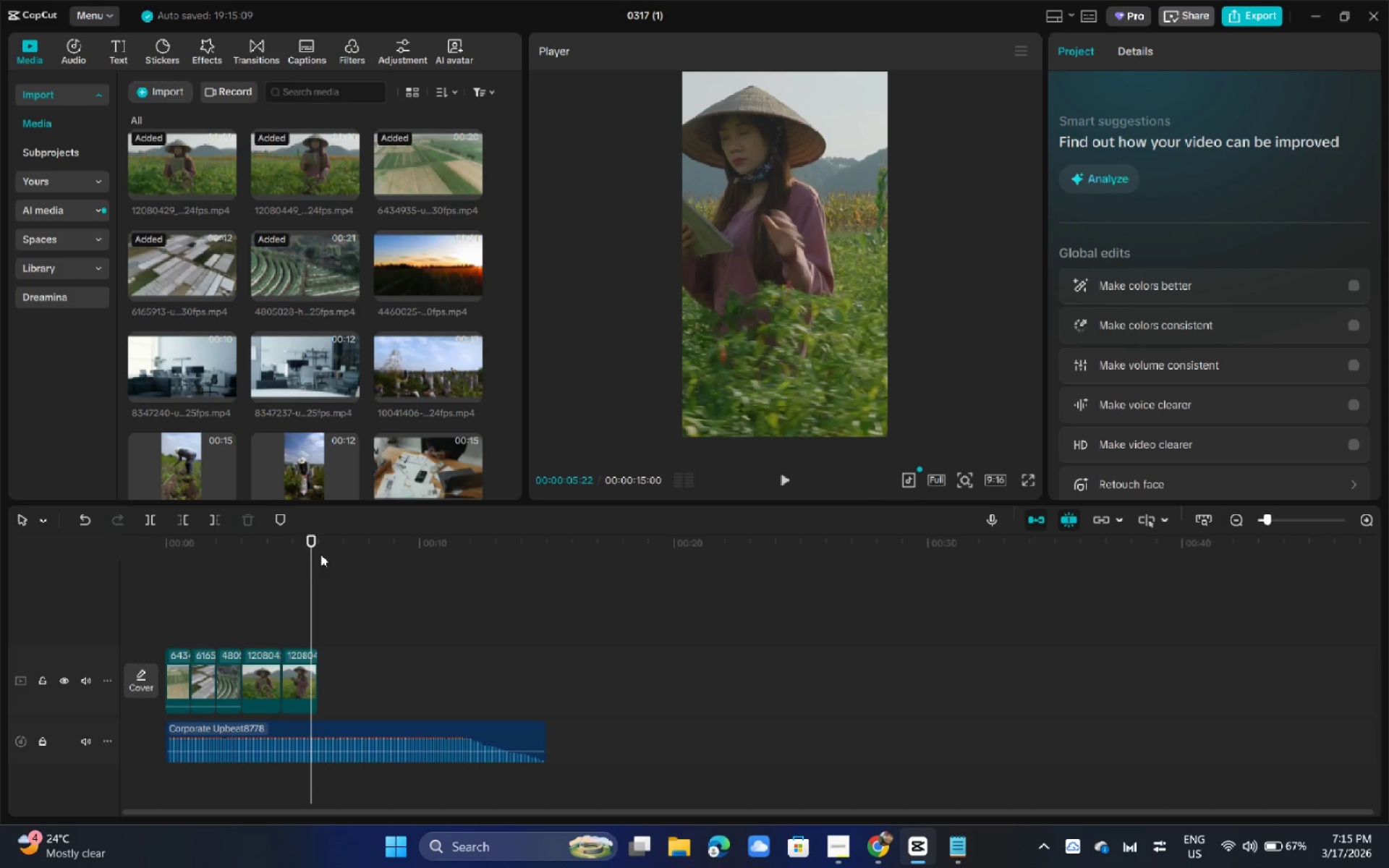 
wait(31.77)
 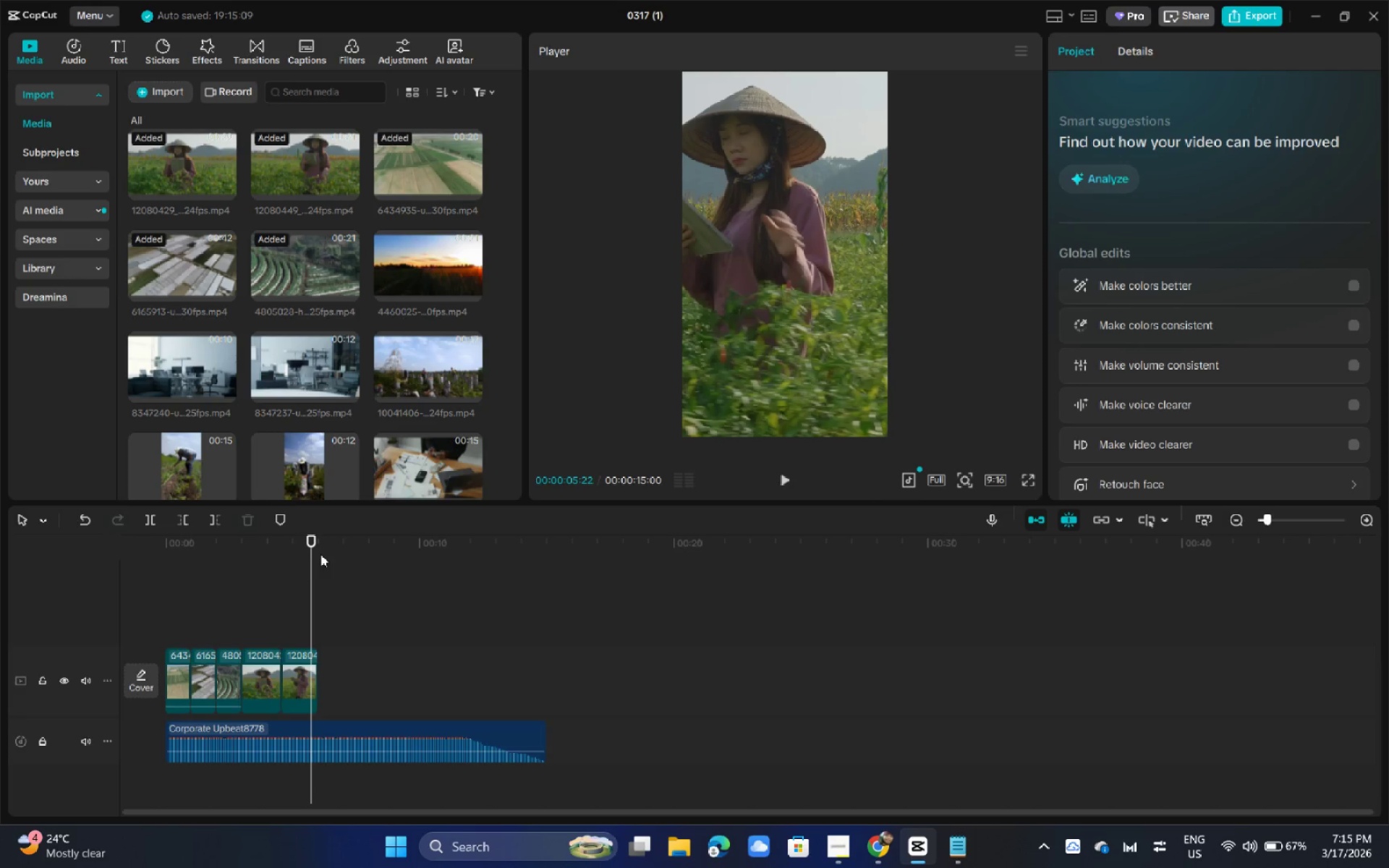 
left_click_drag(start_coordinate=[218, 545], to_coordinate=[130, 556])
 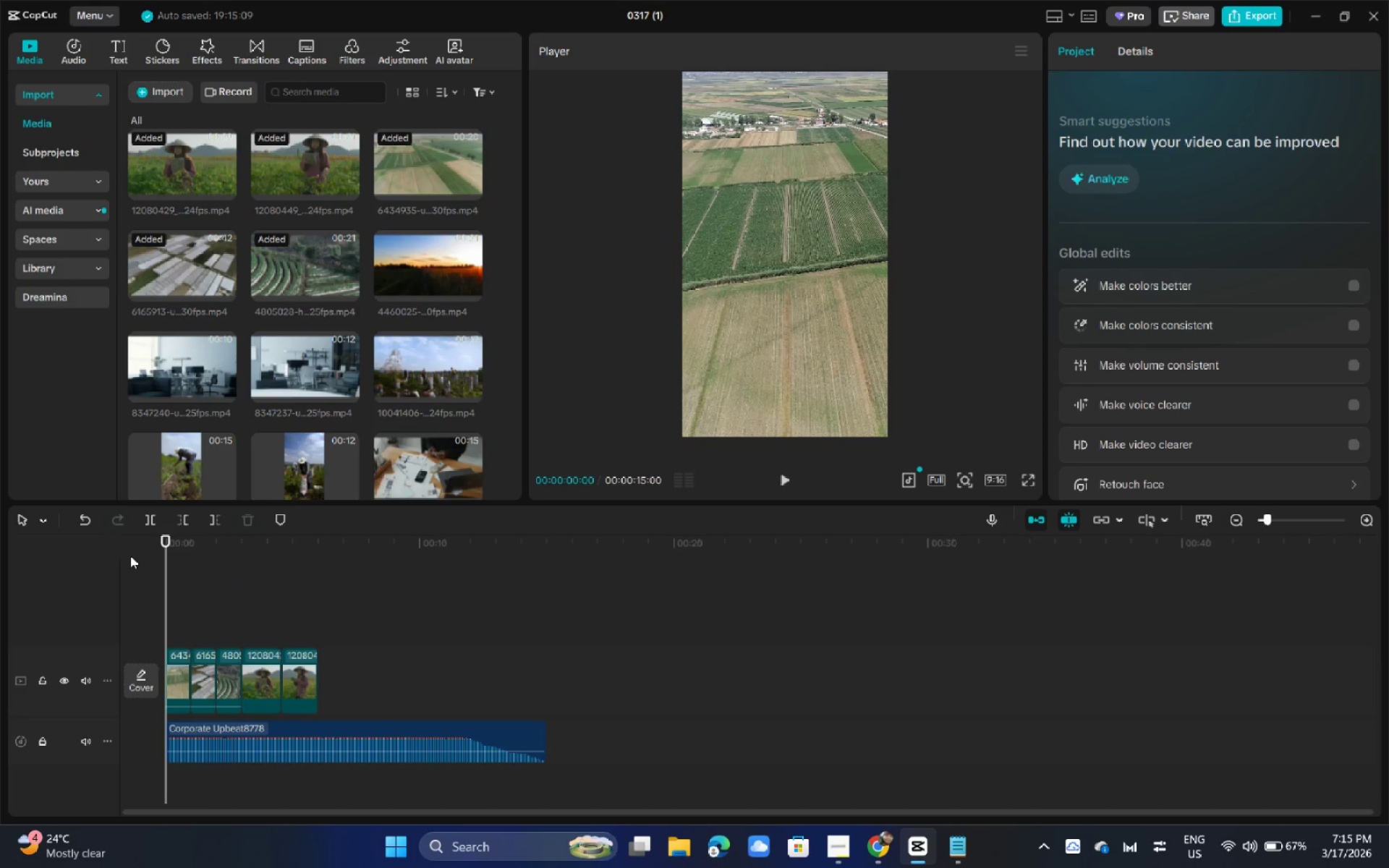 
key(Space)
 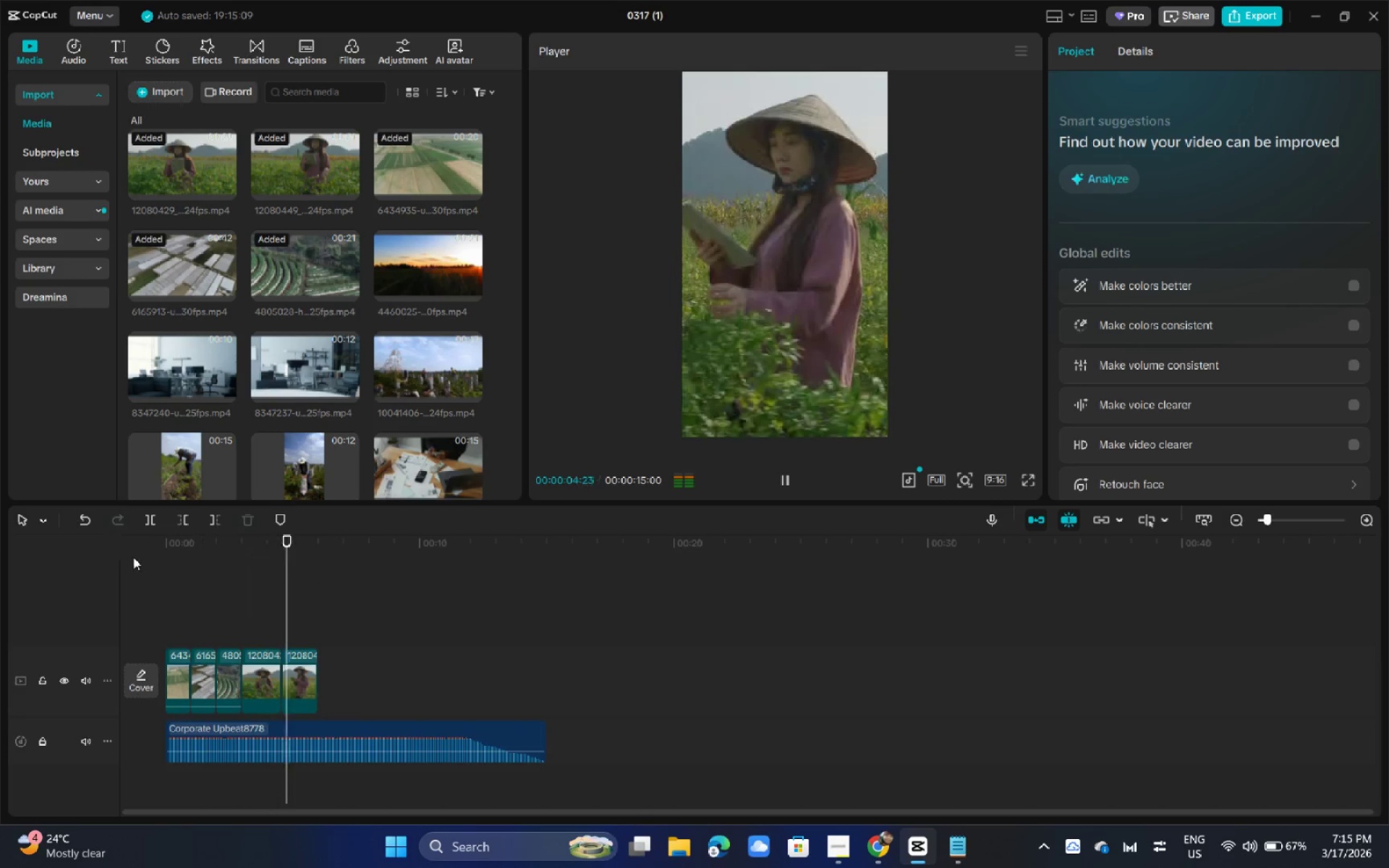 
wait(6.28)
 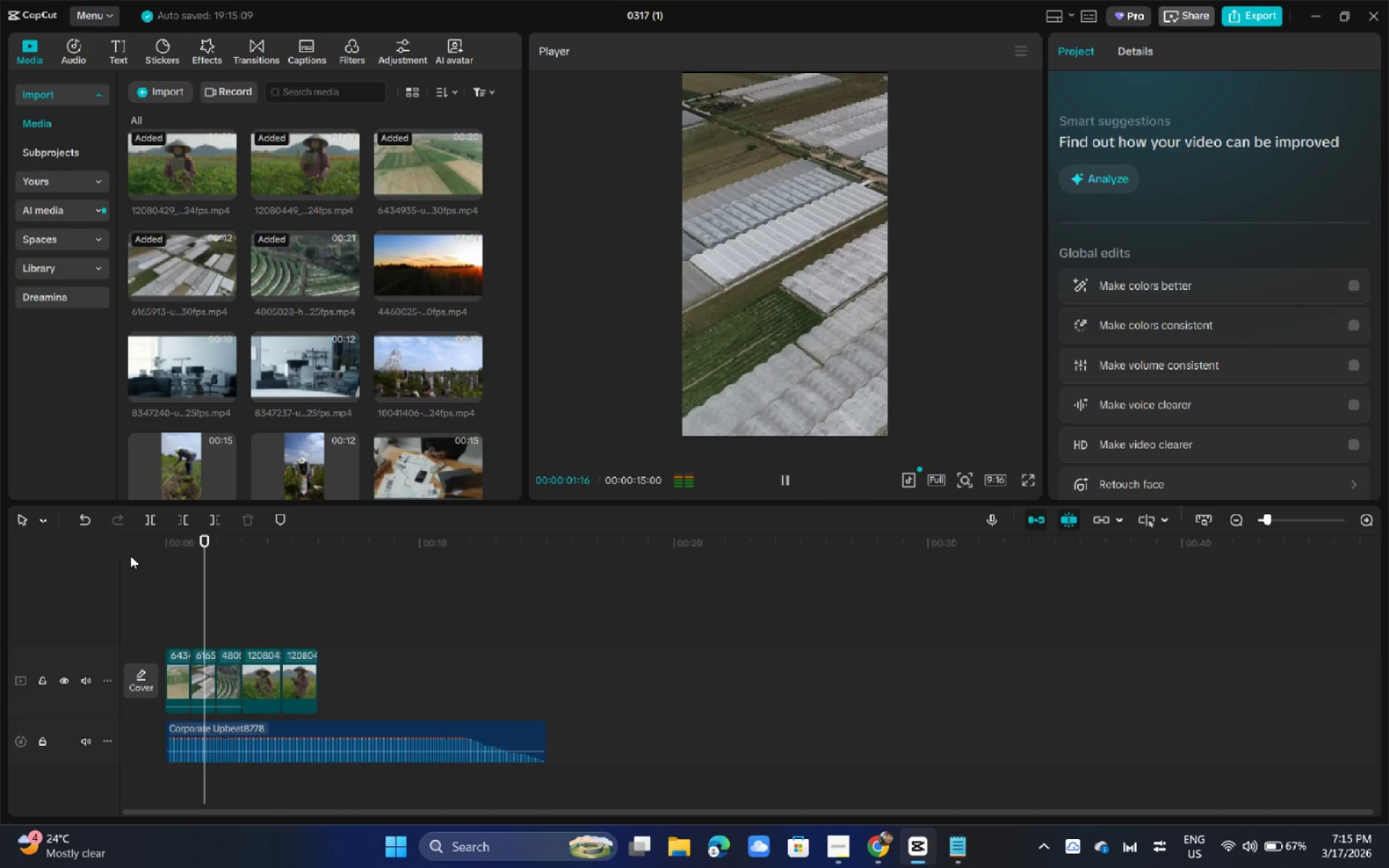 
key(Space)
 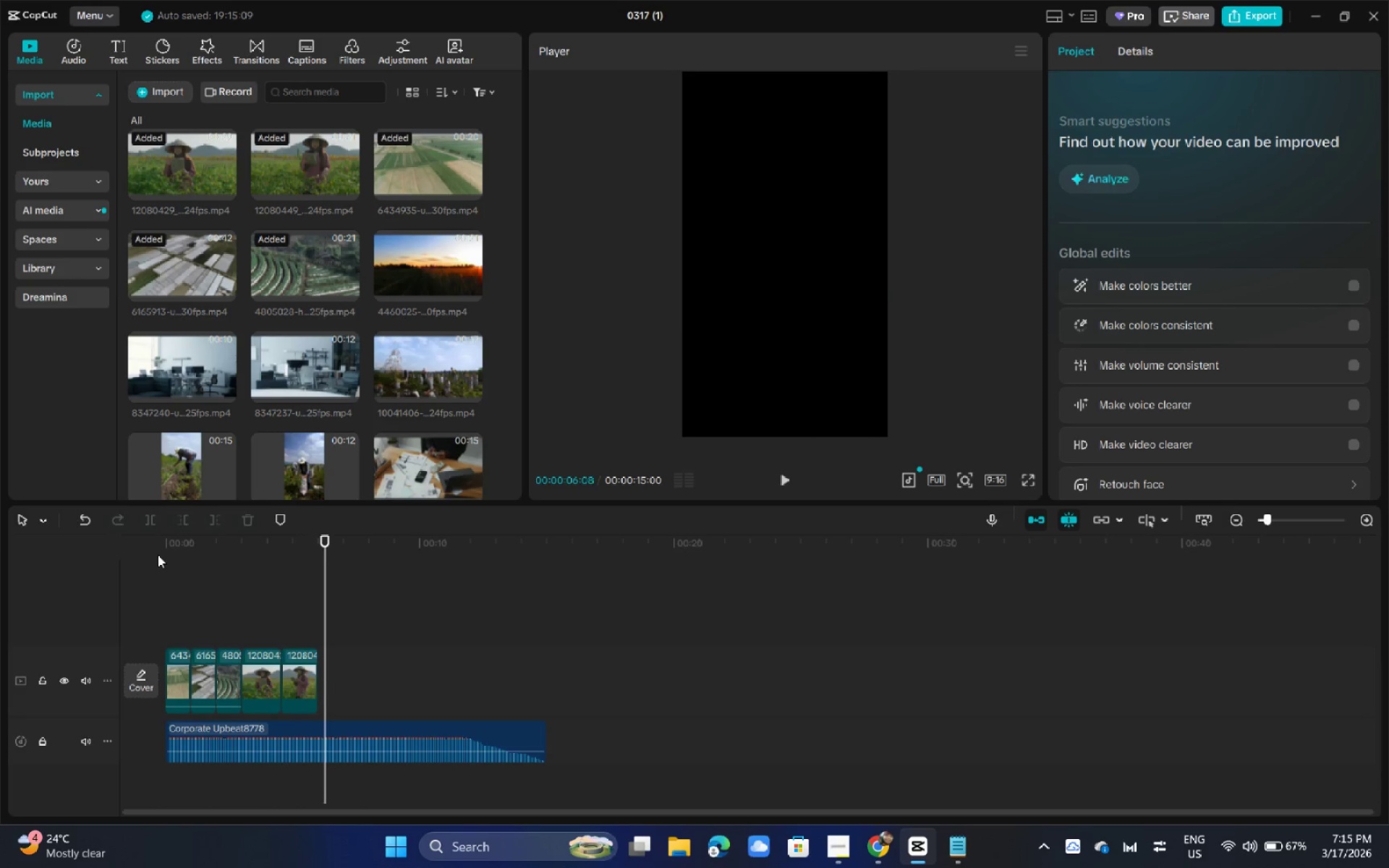 
wait(13.55)
 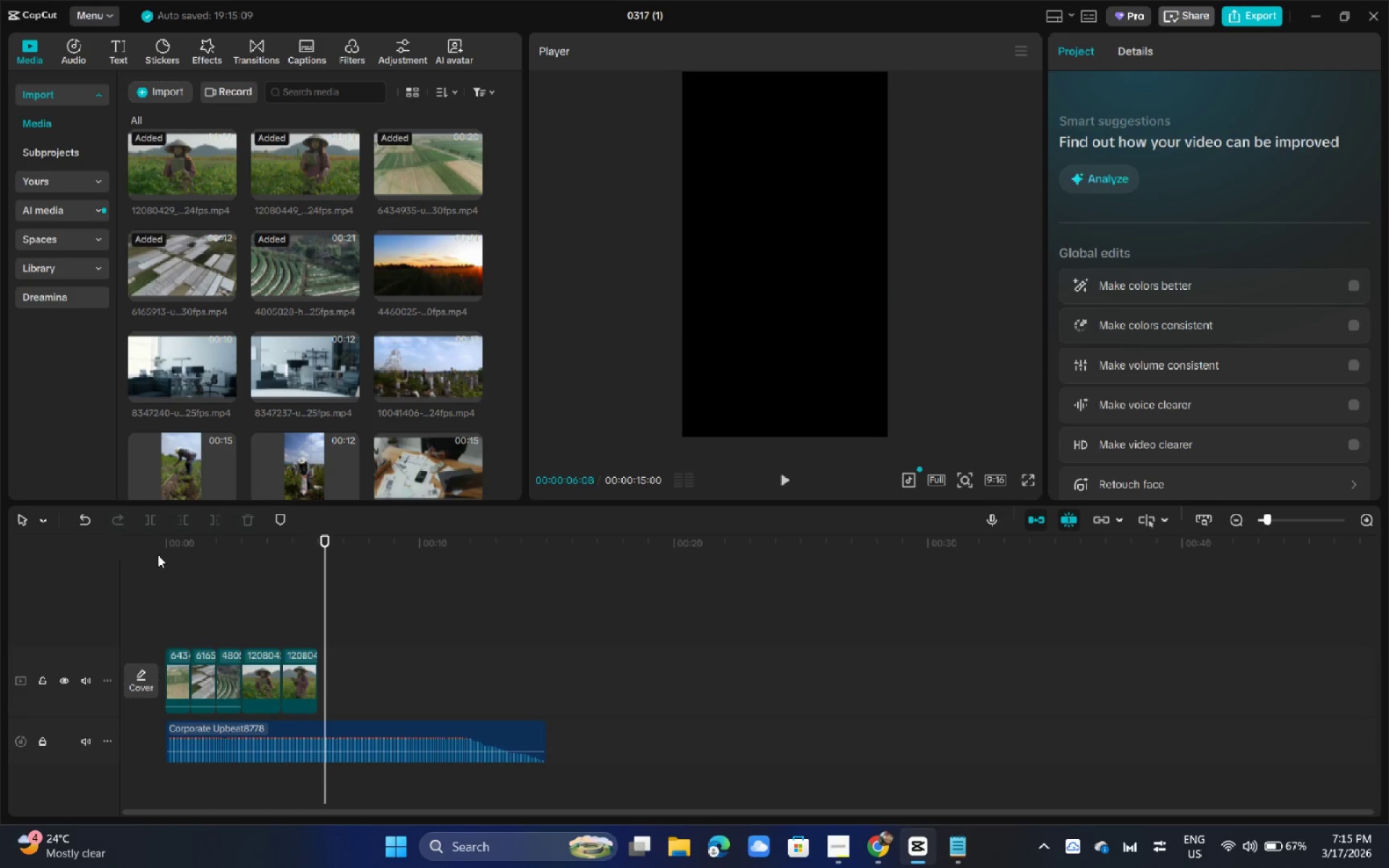 
left_click_drag(start_coordinate=[189, 547], to_coordinate=[145, 542])
 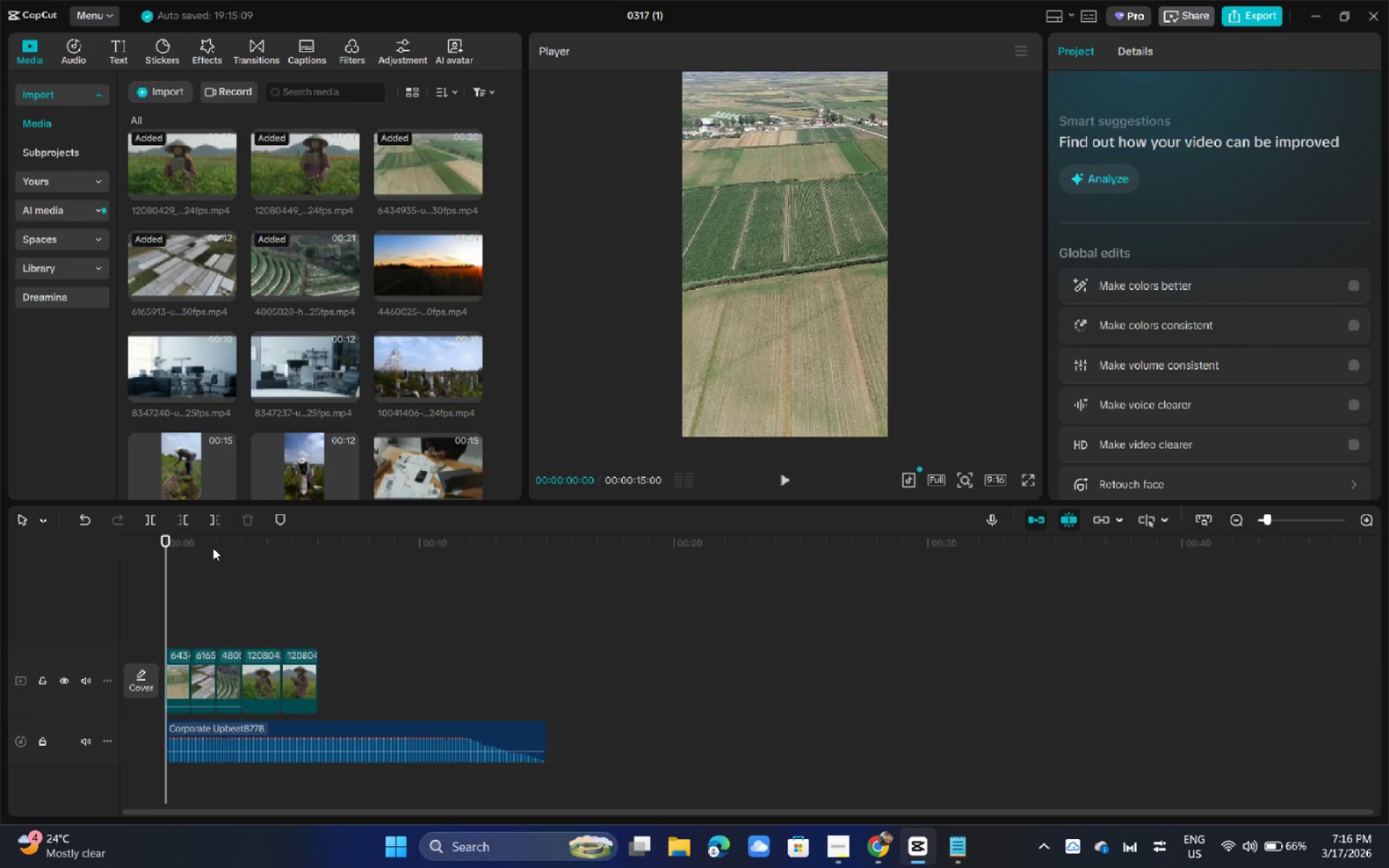 
wait(21.7)
 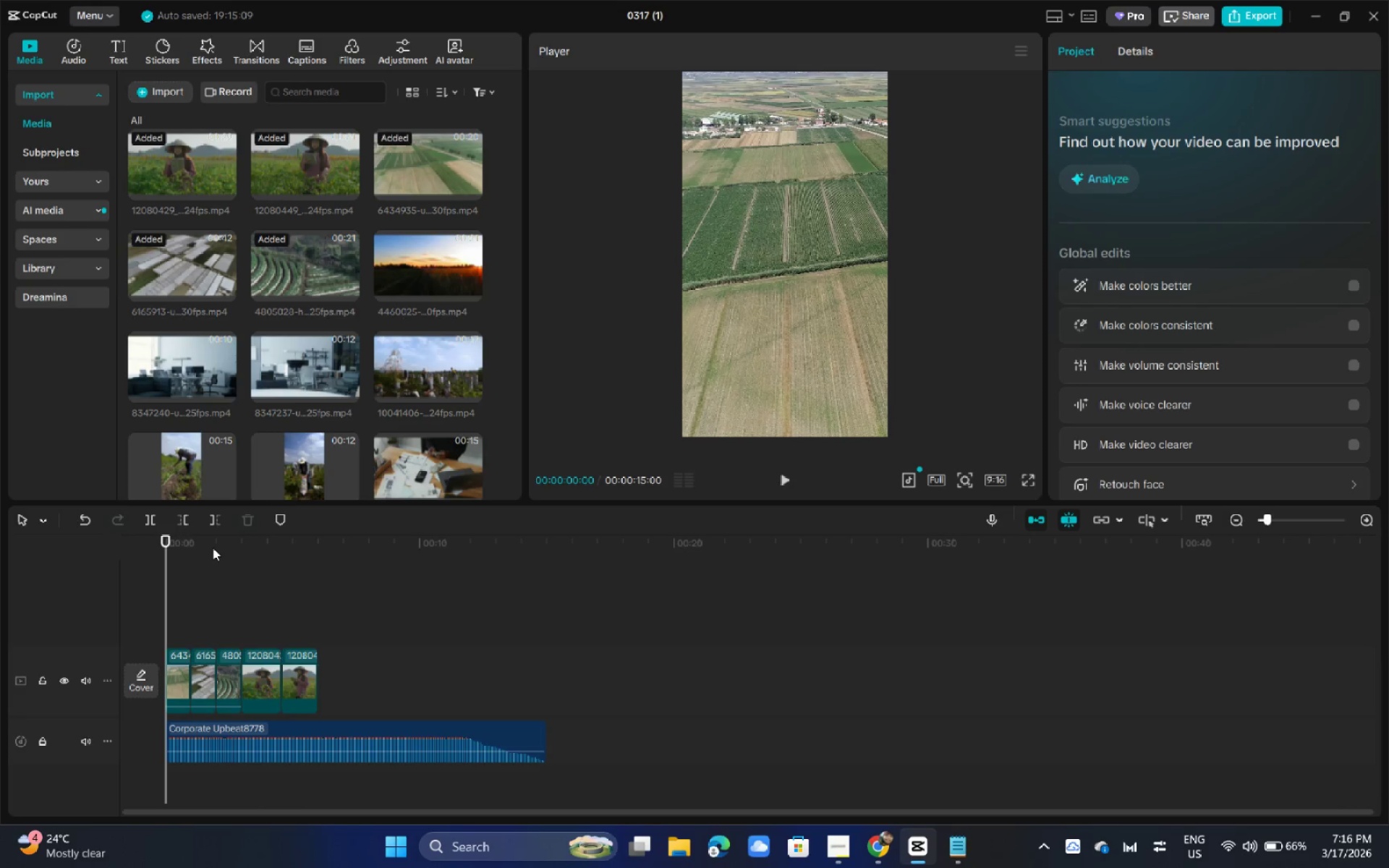 
scroll: coordinate [330, 461], scroll_direction: down, amount: 3.0
 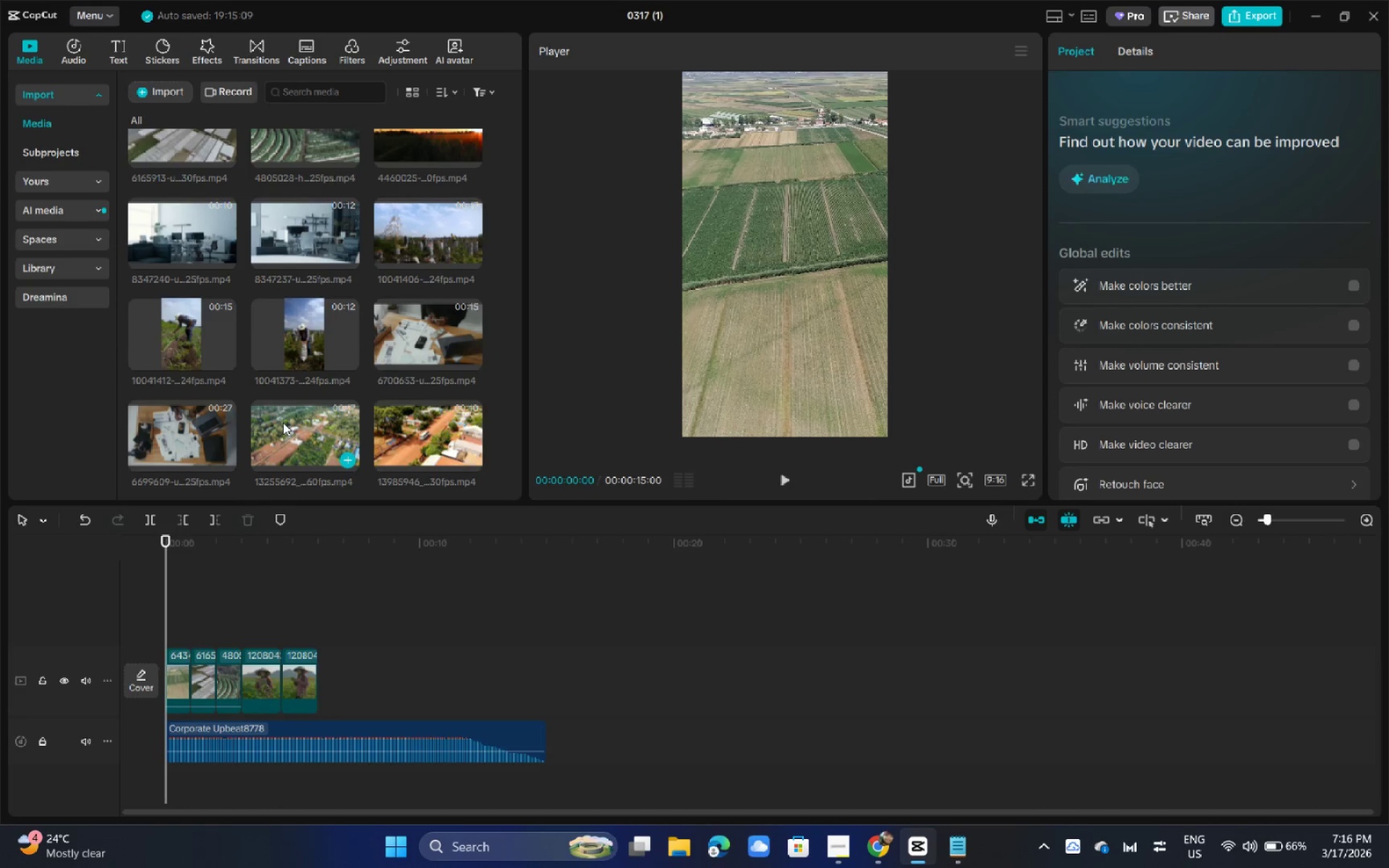 
left_click_drag(start_coordinate=[283, 422], to_coordinate=[339, 689])
 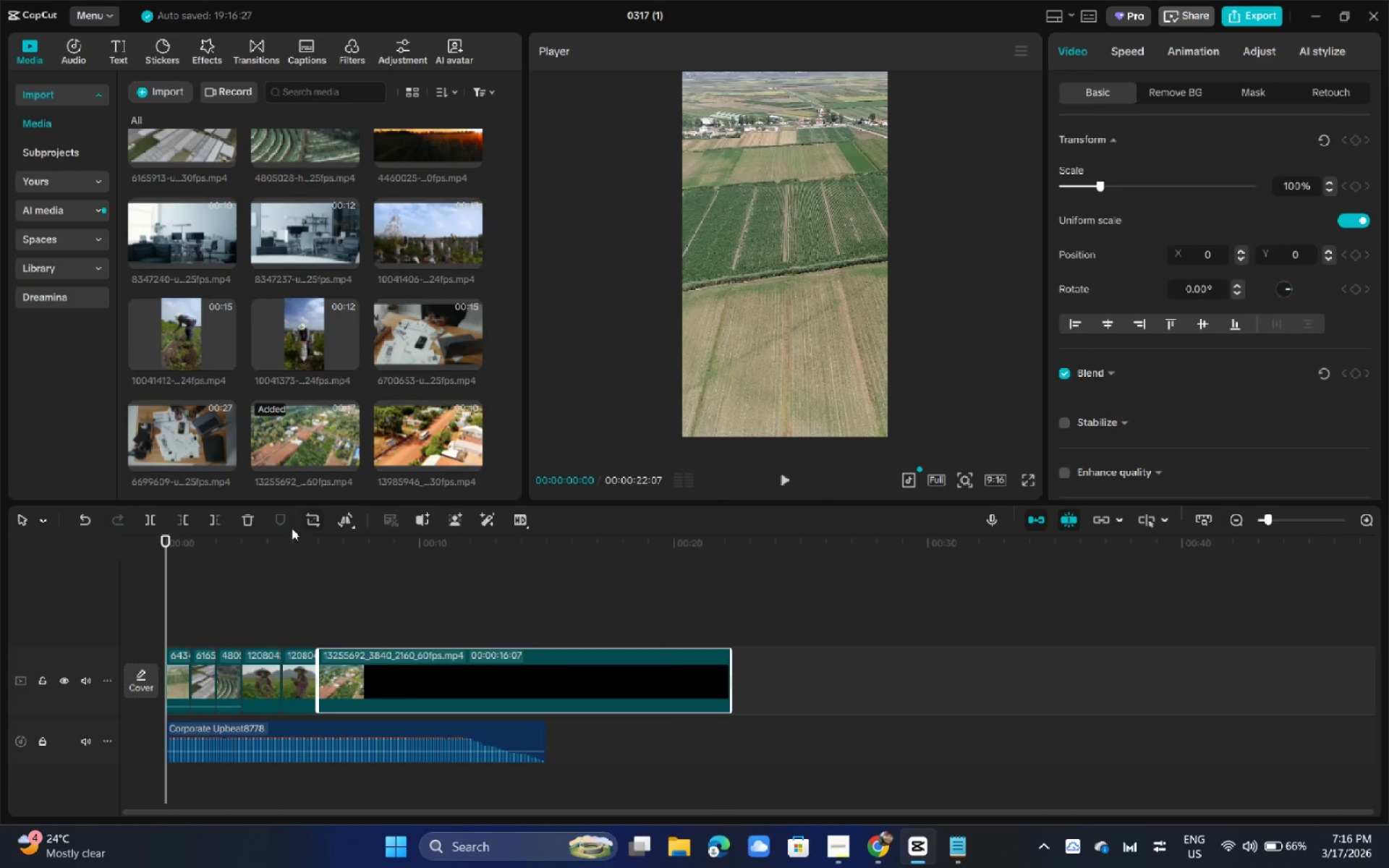 
left_click_drag(start_coordinate=[290, 529], to_coordinate=[283, 531])
 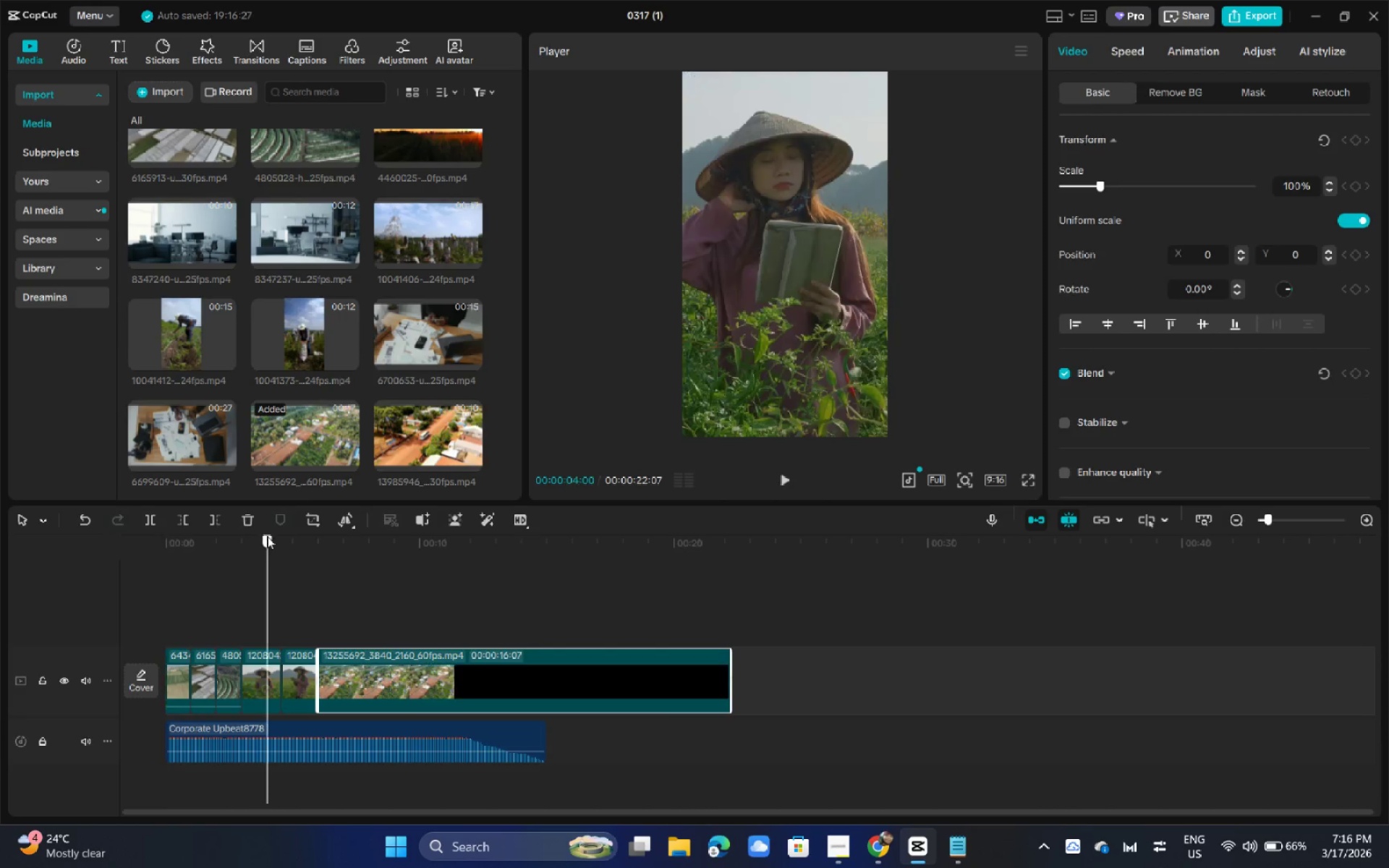 
left_click([267, 536])
 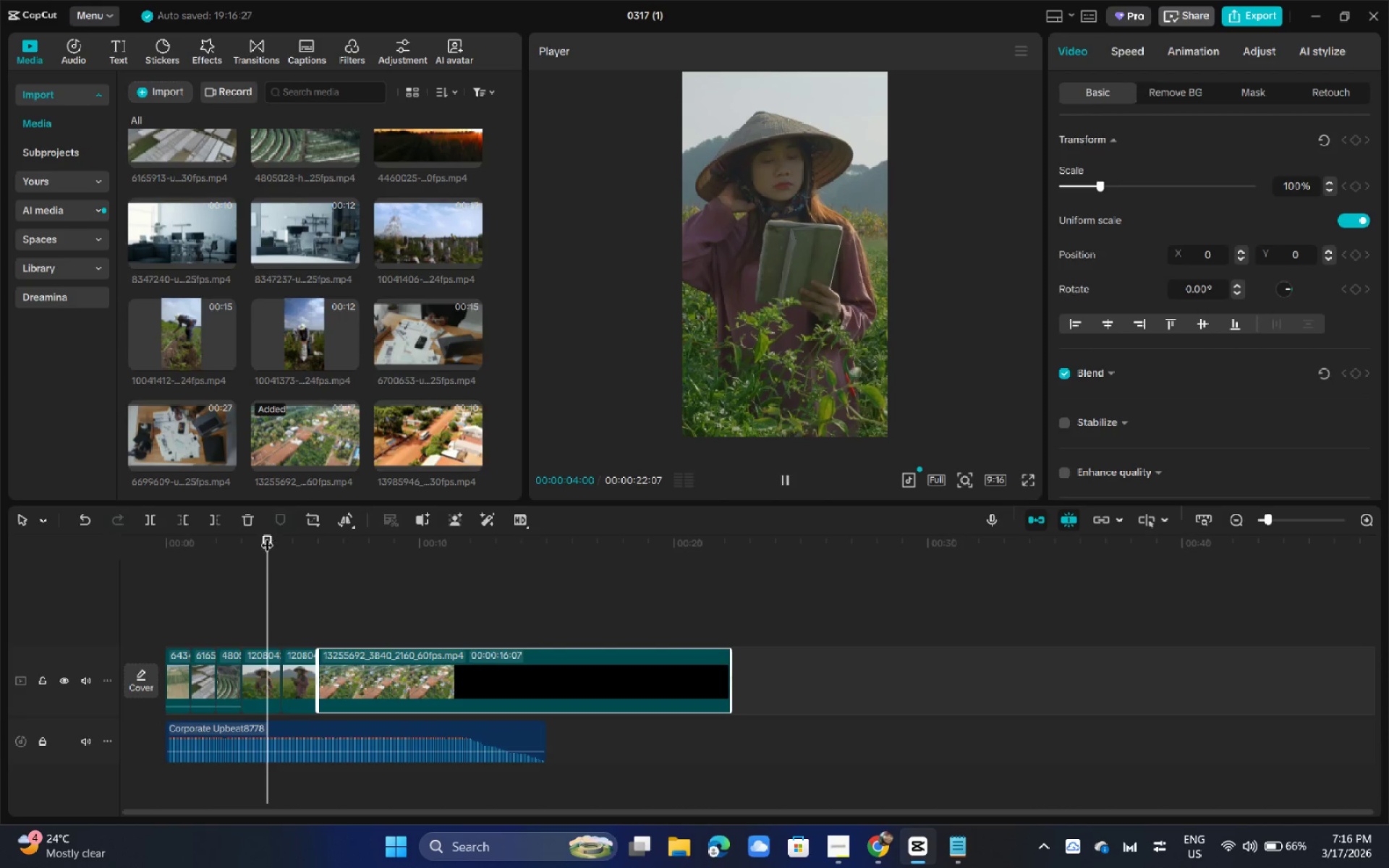 
key(Space)
 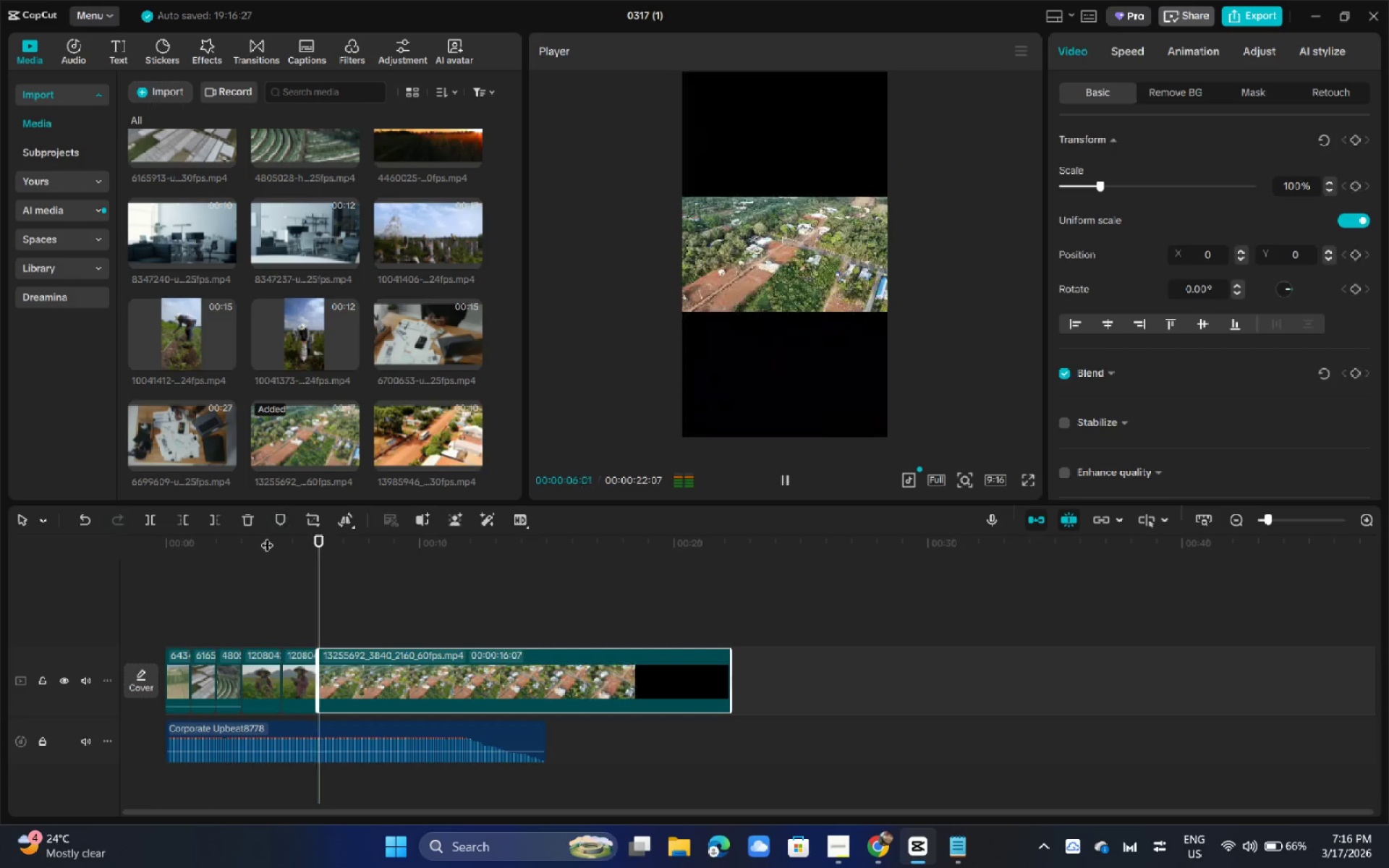 
key(Space)
 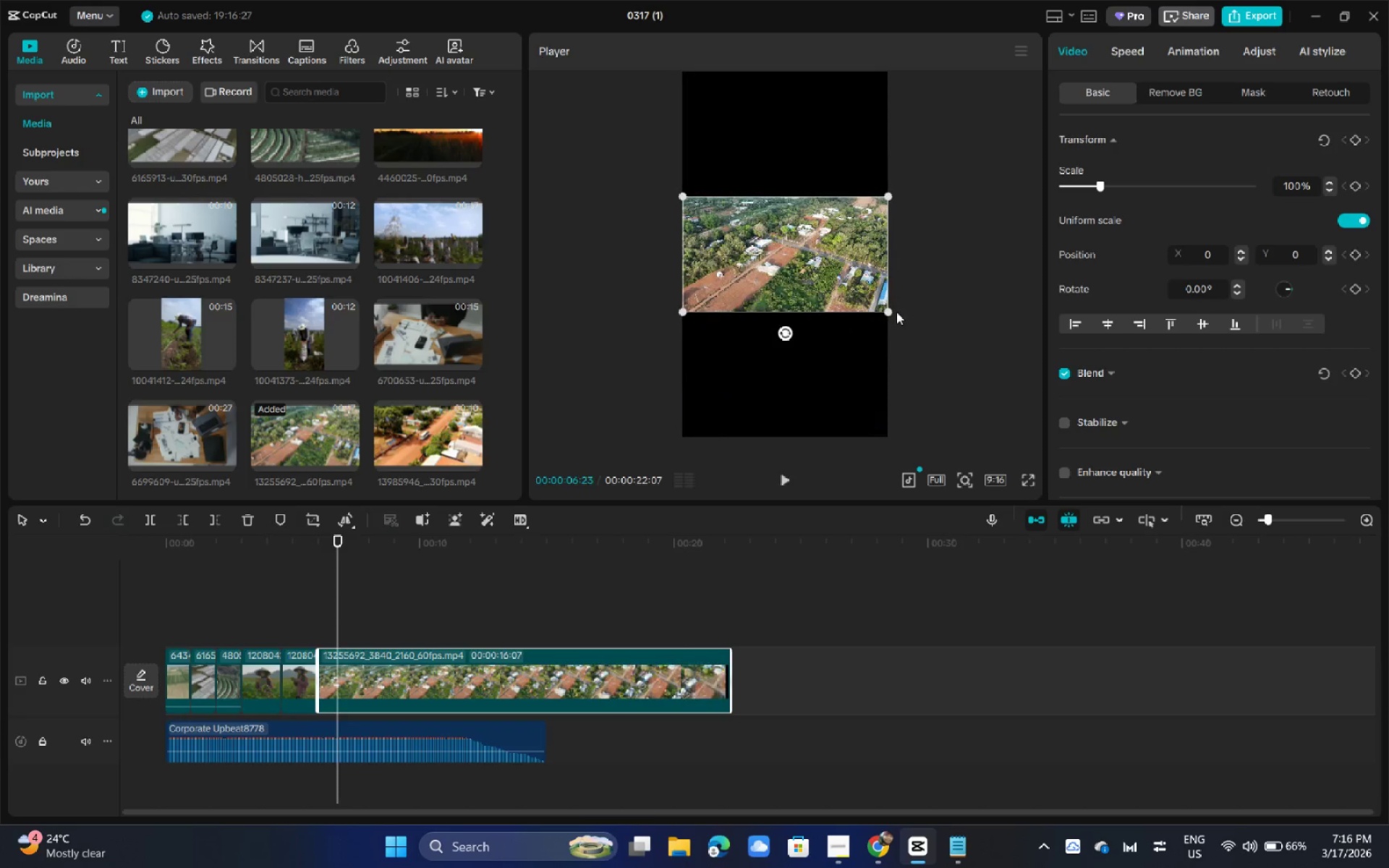 
left_click_drag(start_coordinate=[893, 311], to_coordinate=[1216, 584])
 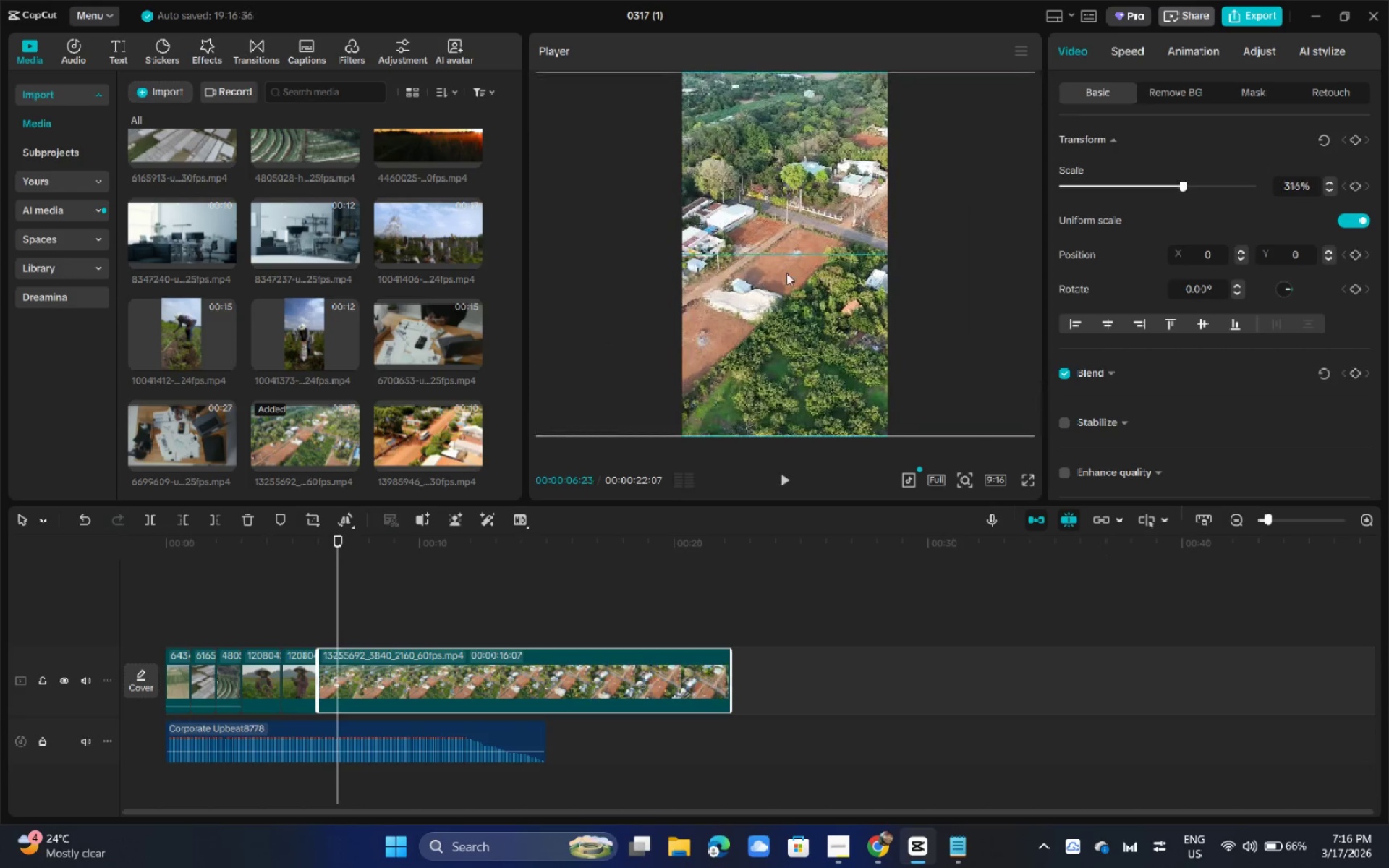 
left_click_drag(start_coordinate=[759, 273], to_coordinate=[859, 273])
 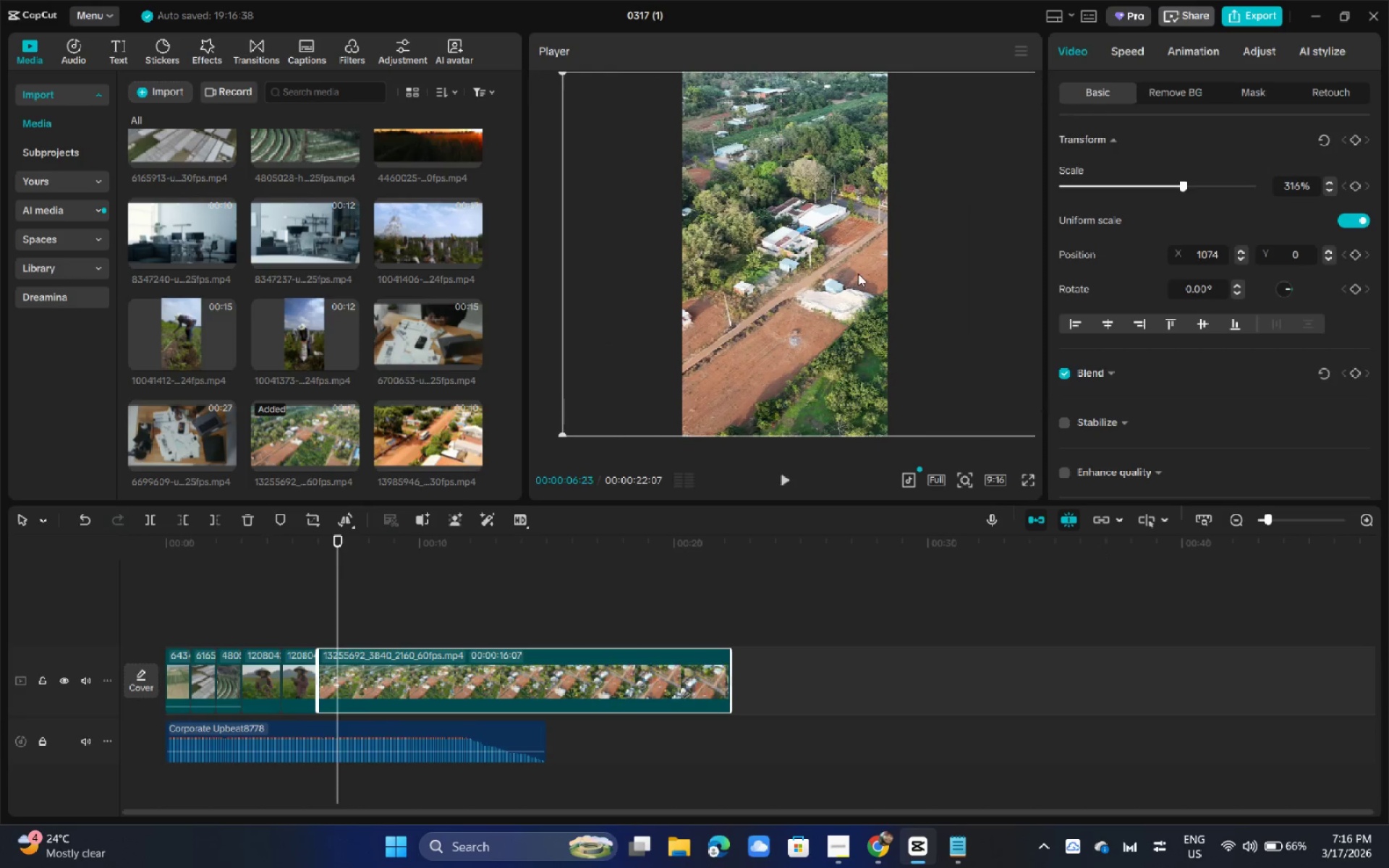 
left_click([858, 273])
 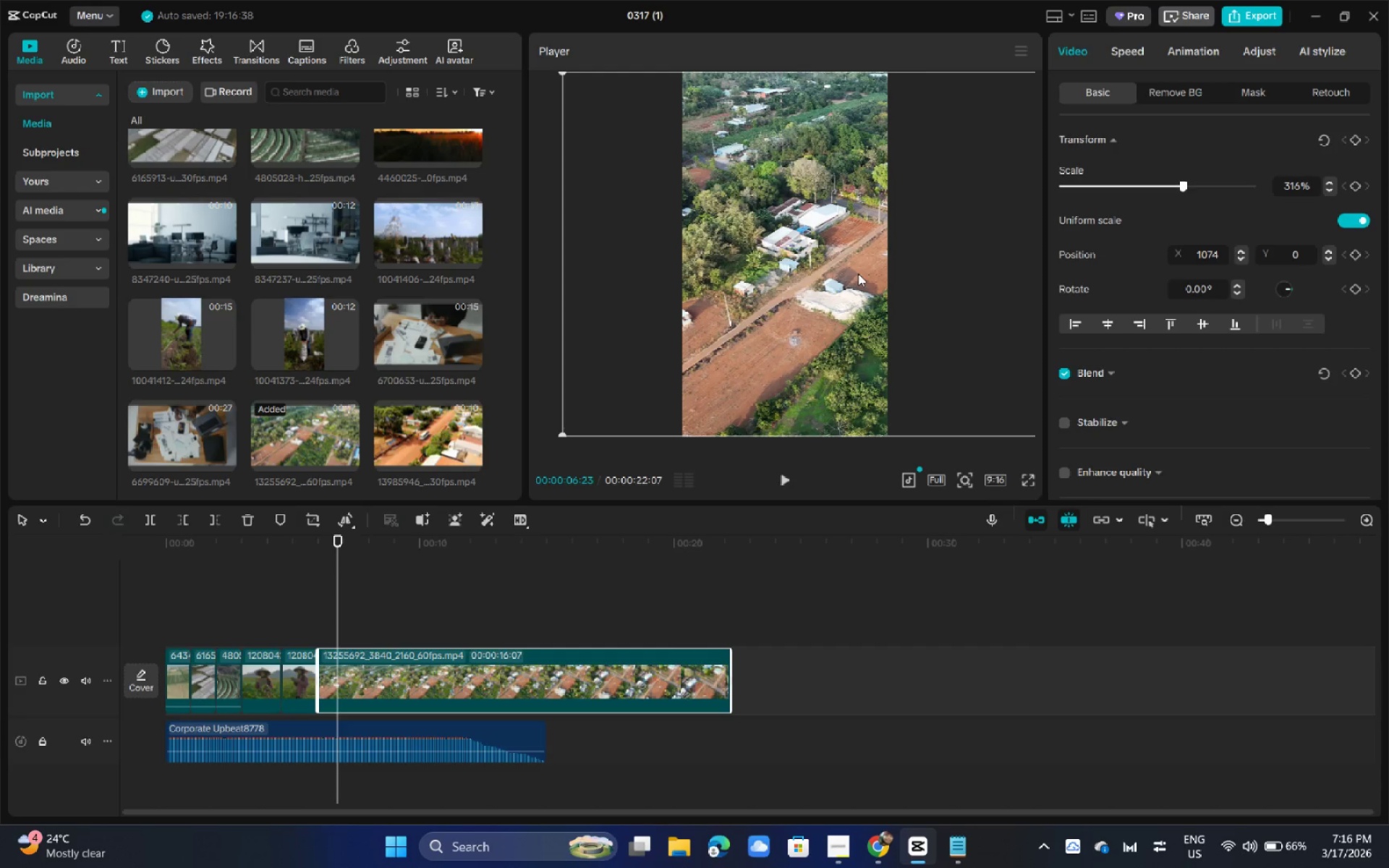 
wait(14.16)
 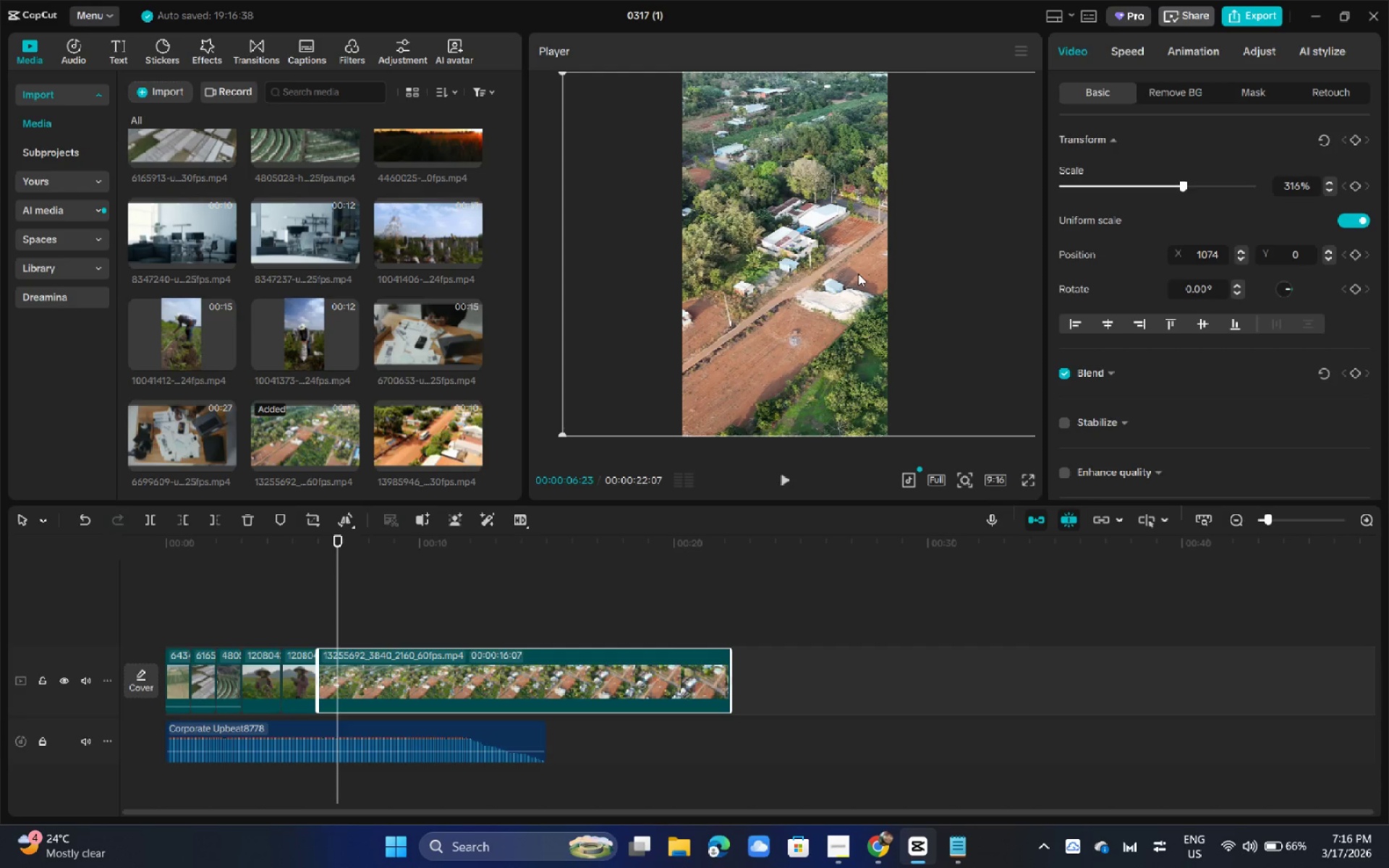 
left_click_drag(start_coordinate=[190, 550], to_coordinate=[114, 555])
 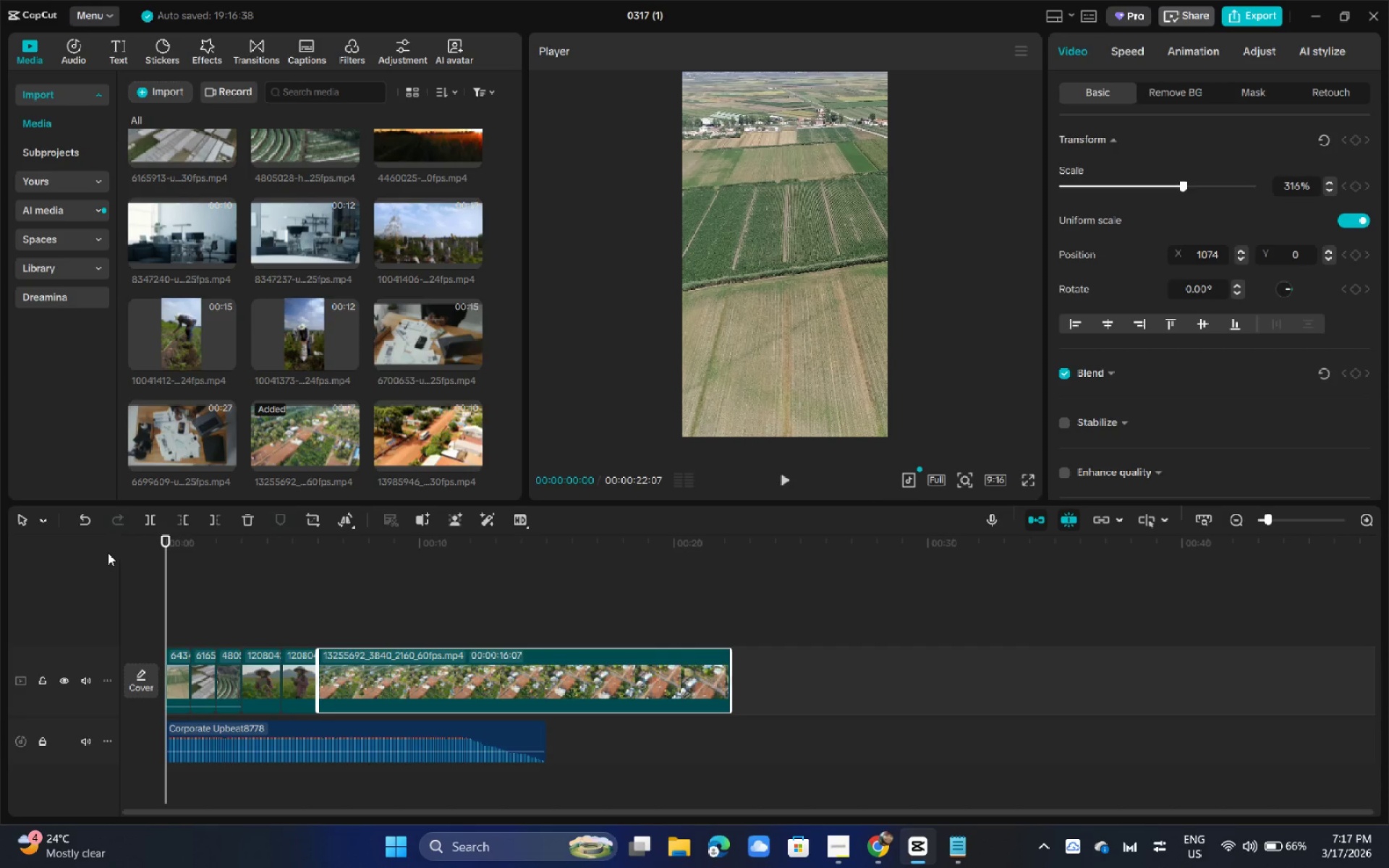 
wait(24.77)
 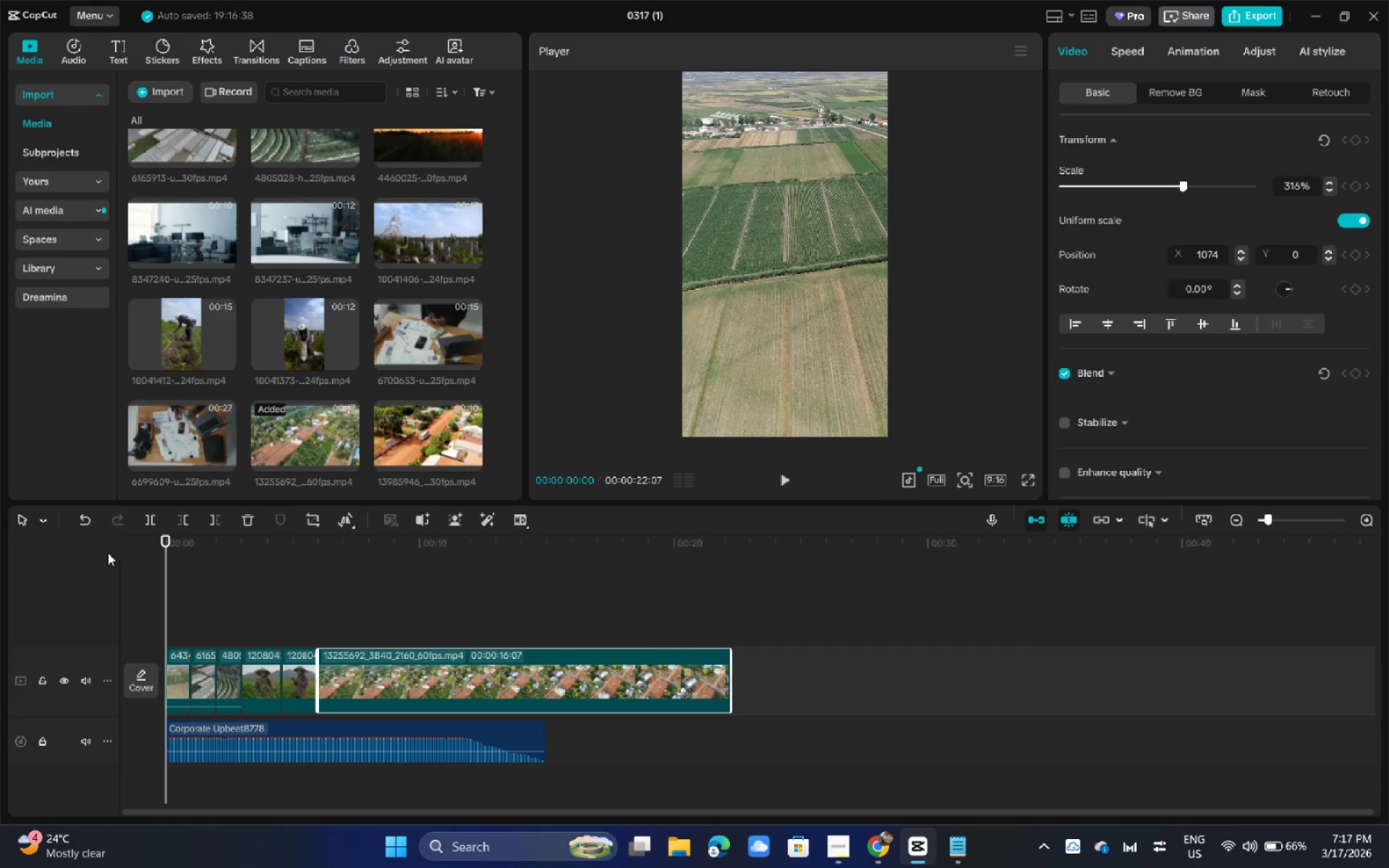 
key(Space)
 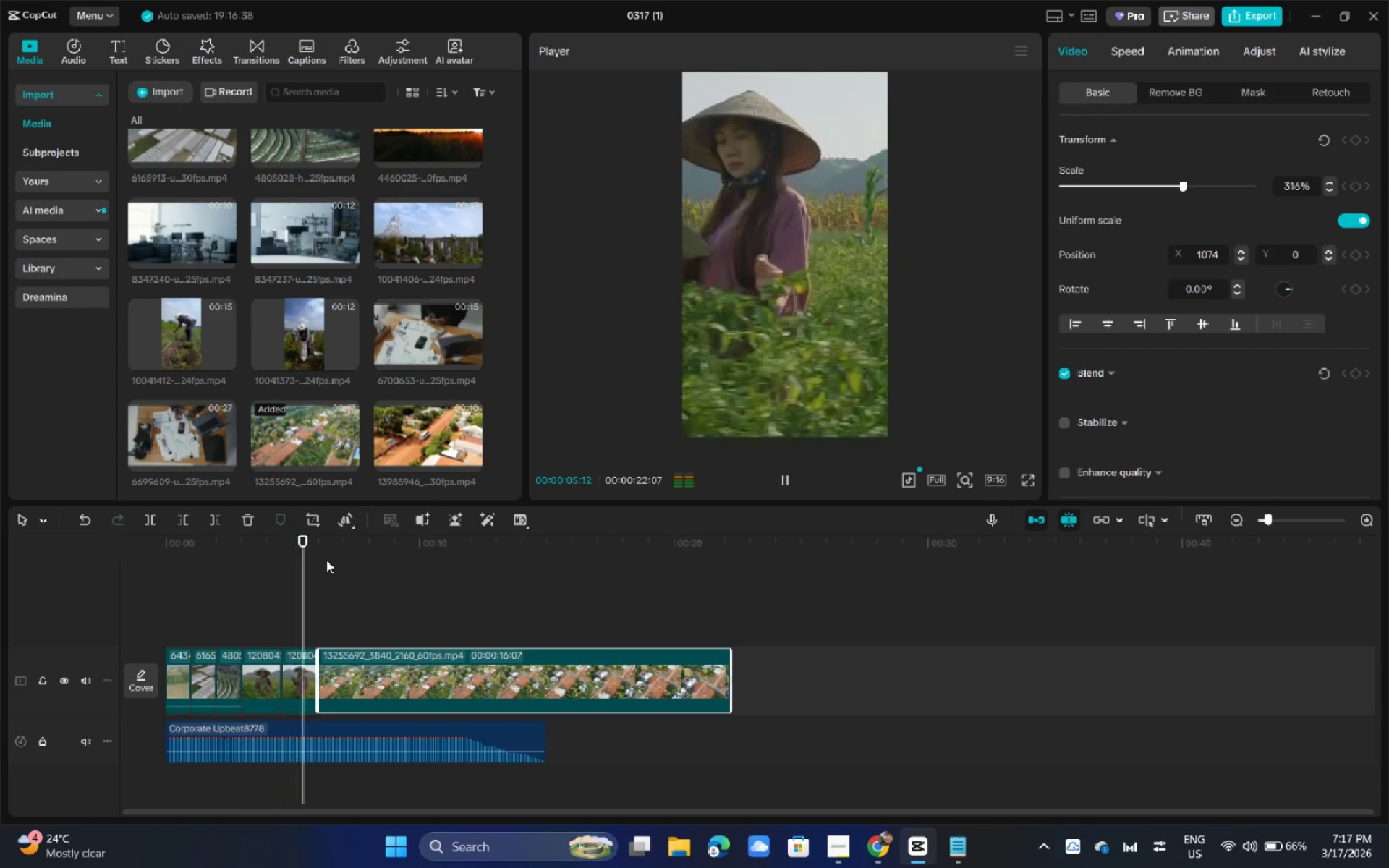 
wait(7.06)
 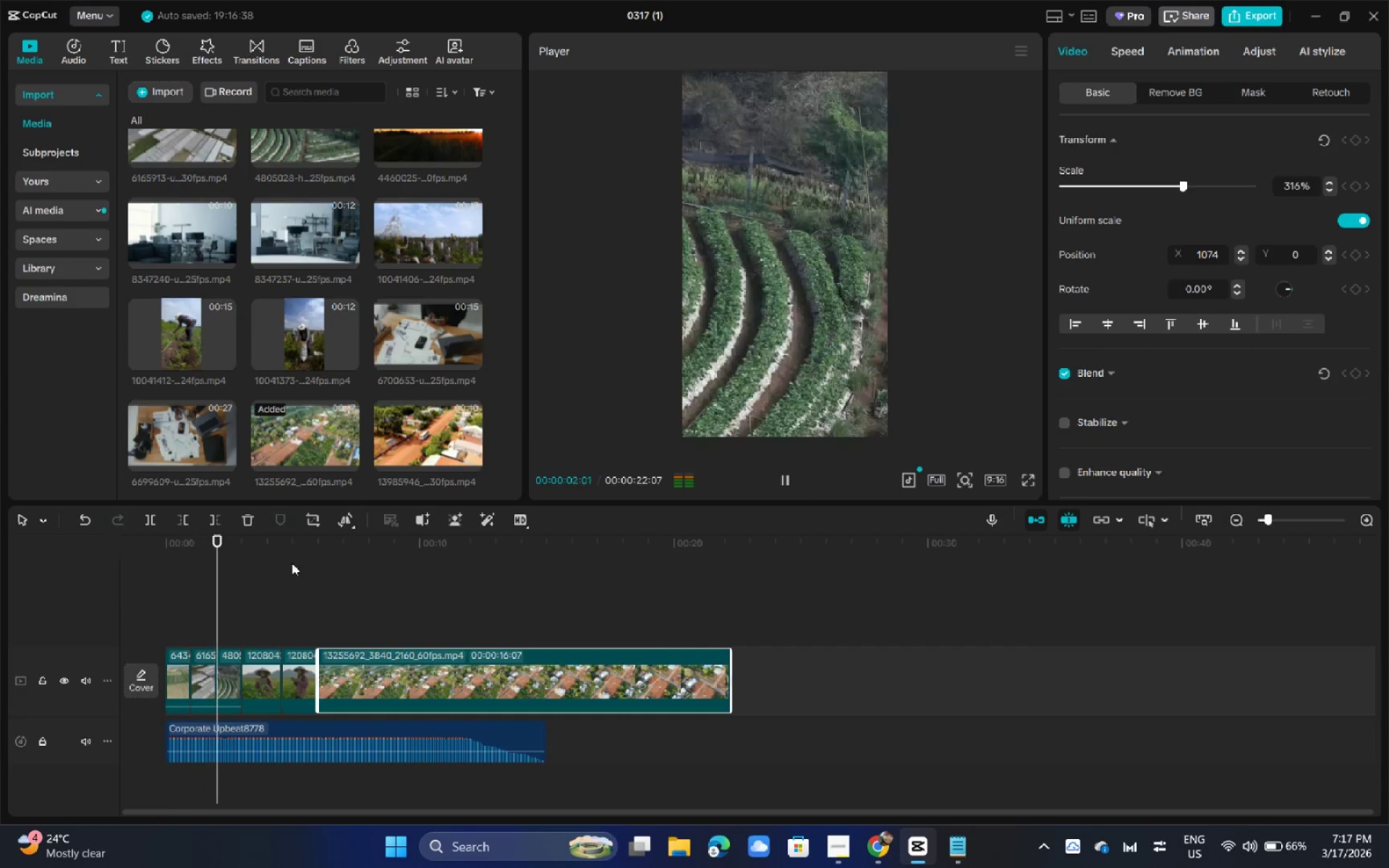 
key(Space)
 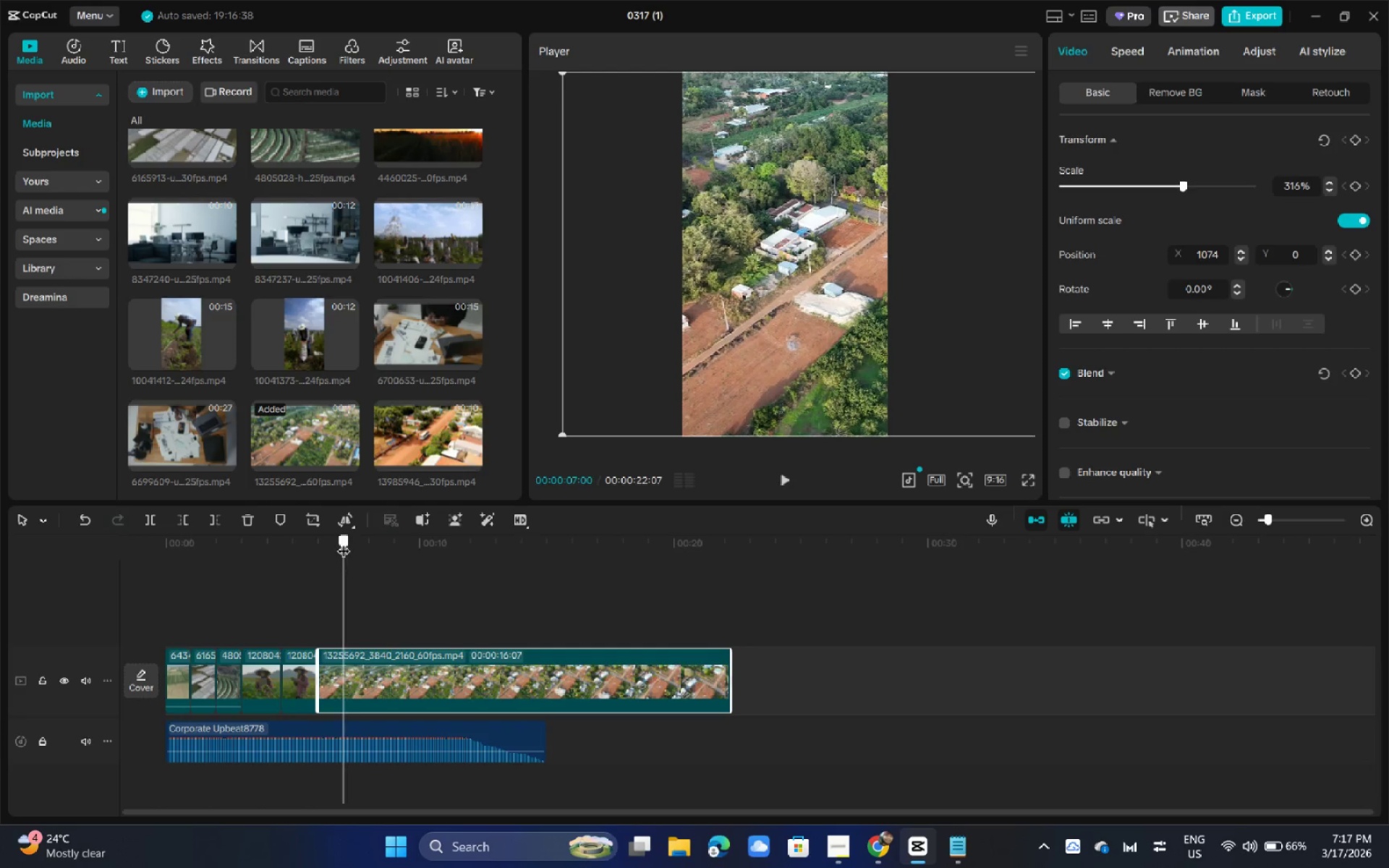 
key(Control+B)
 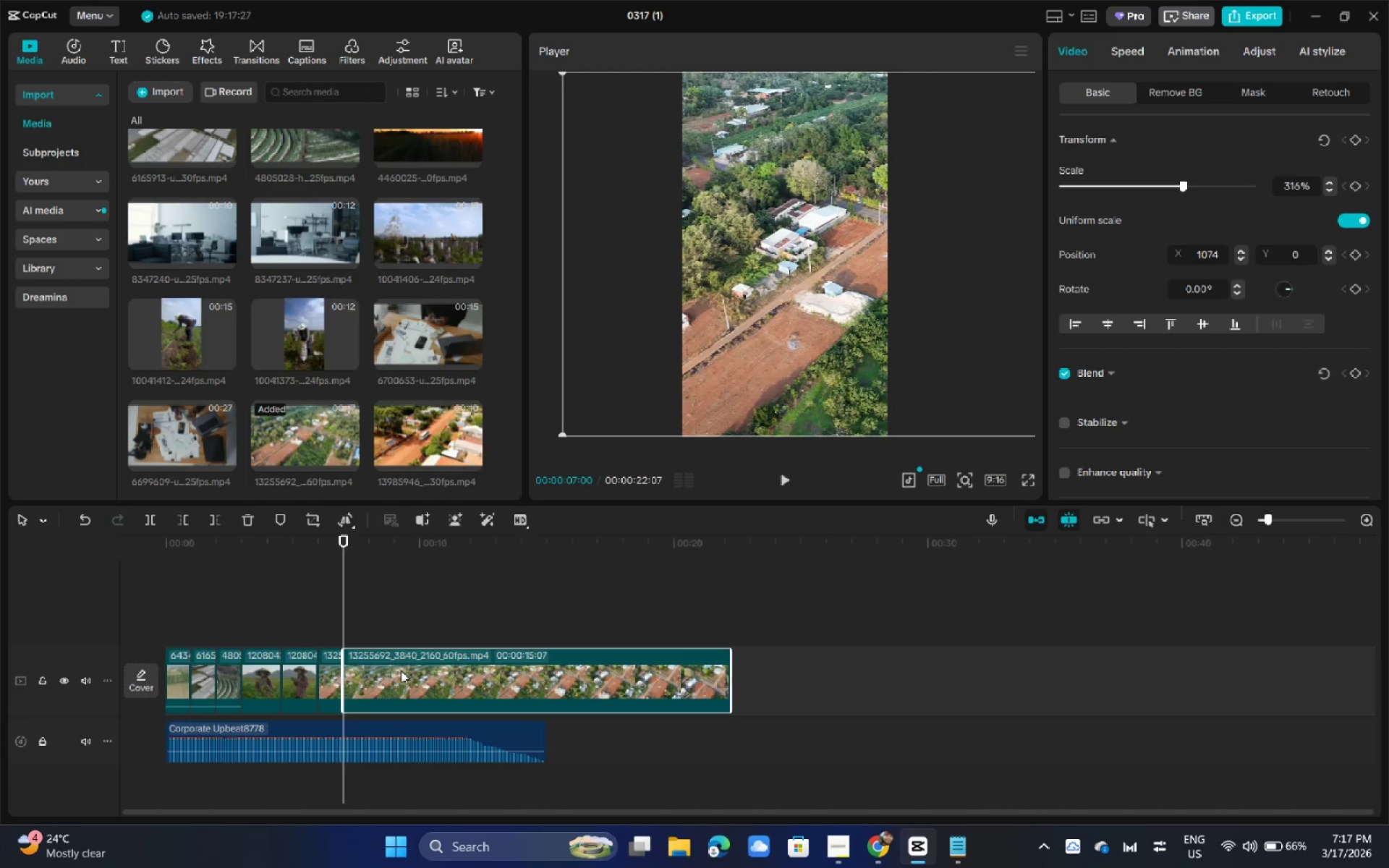 
left_click([401, 671])
 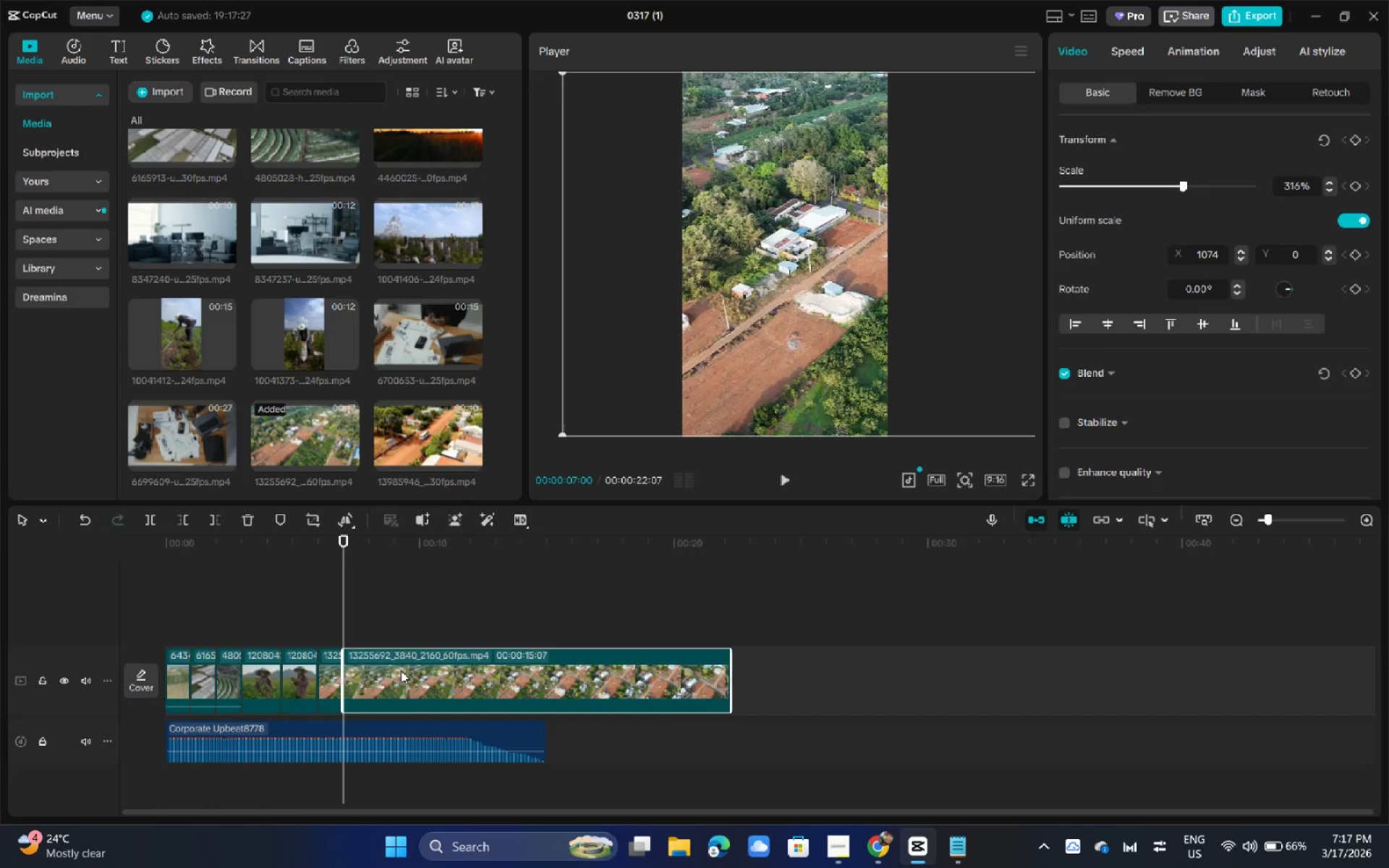 
key(Delete)
 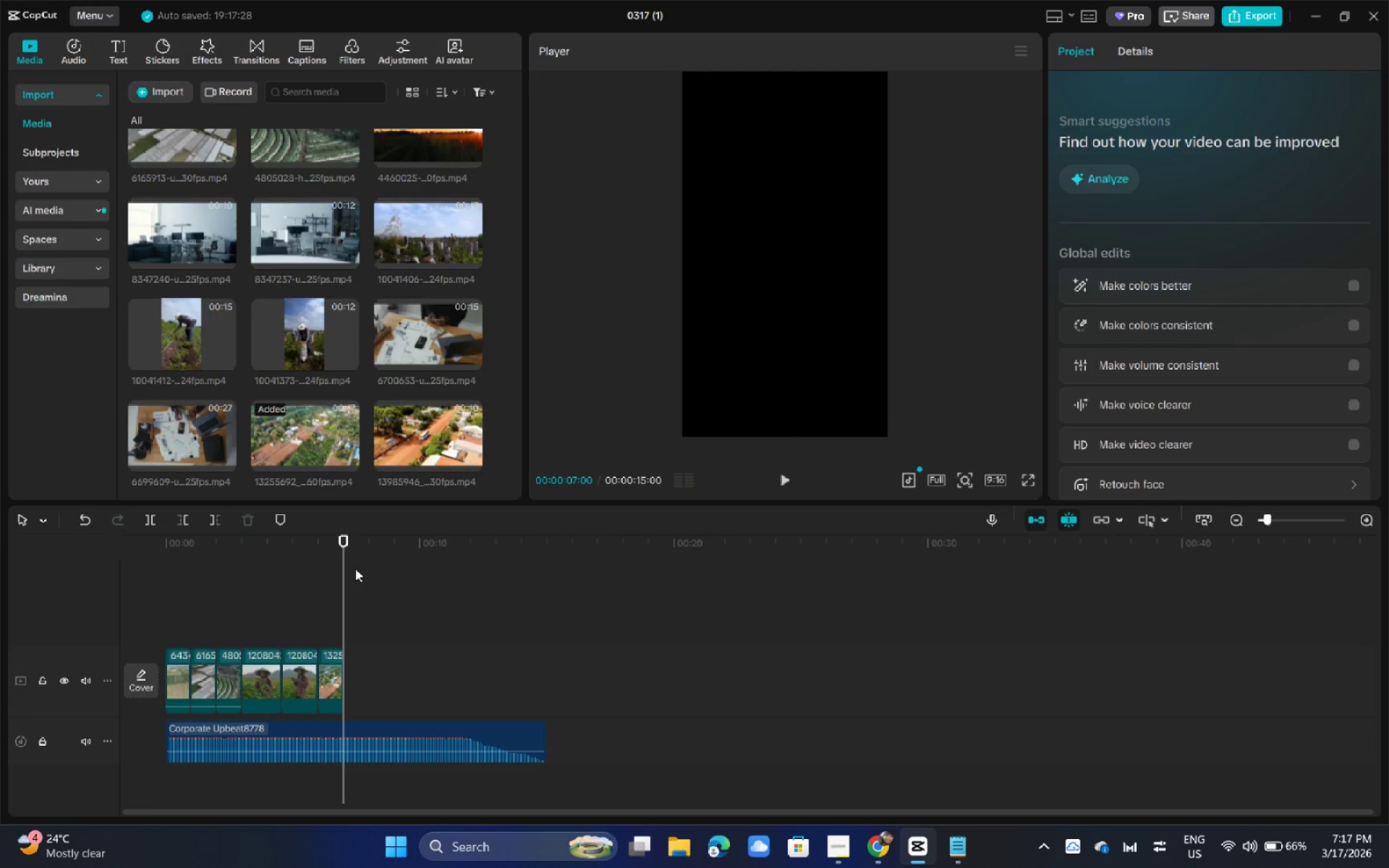 
left_click_drag(start_coordinate=[383, 459], to_coordinate=[354, 683])
 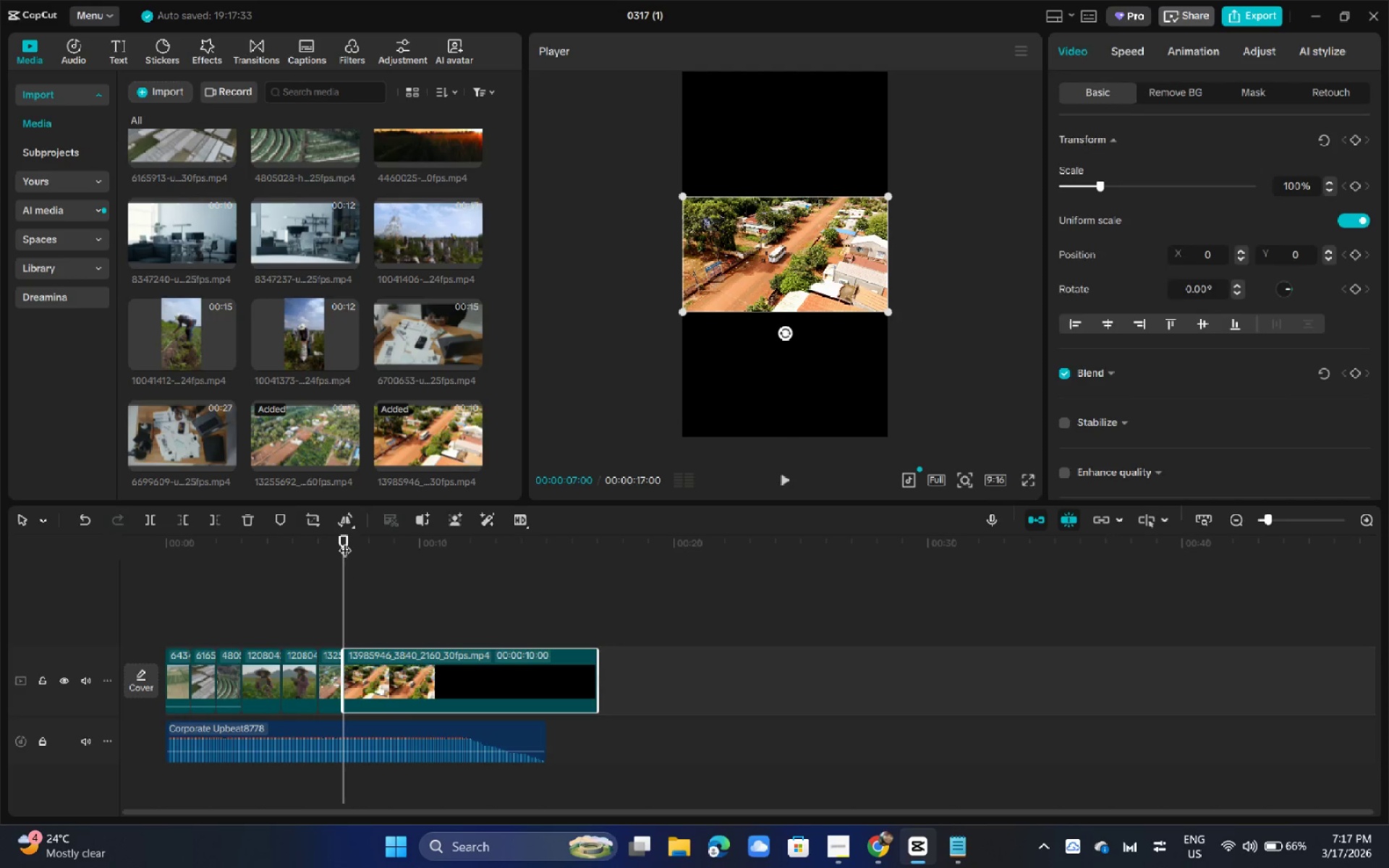 
left_click_drag(start_coordinate=[345, 540], to_coordinate=[352, 540])
 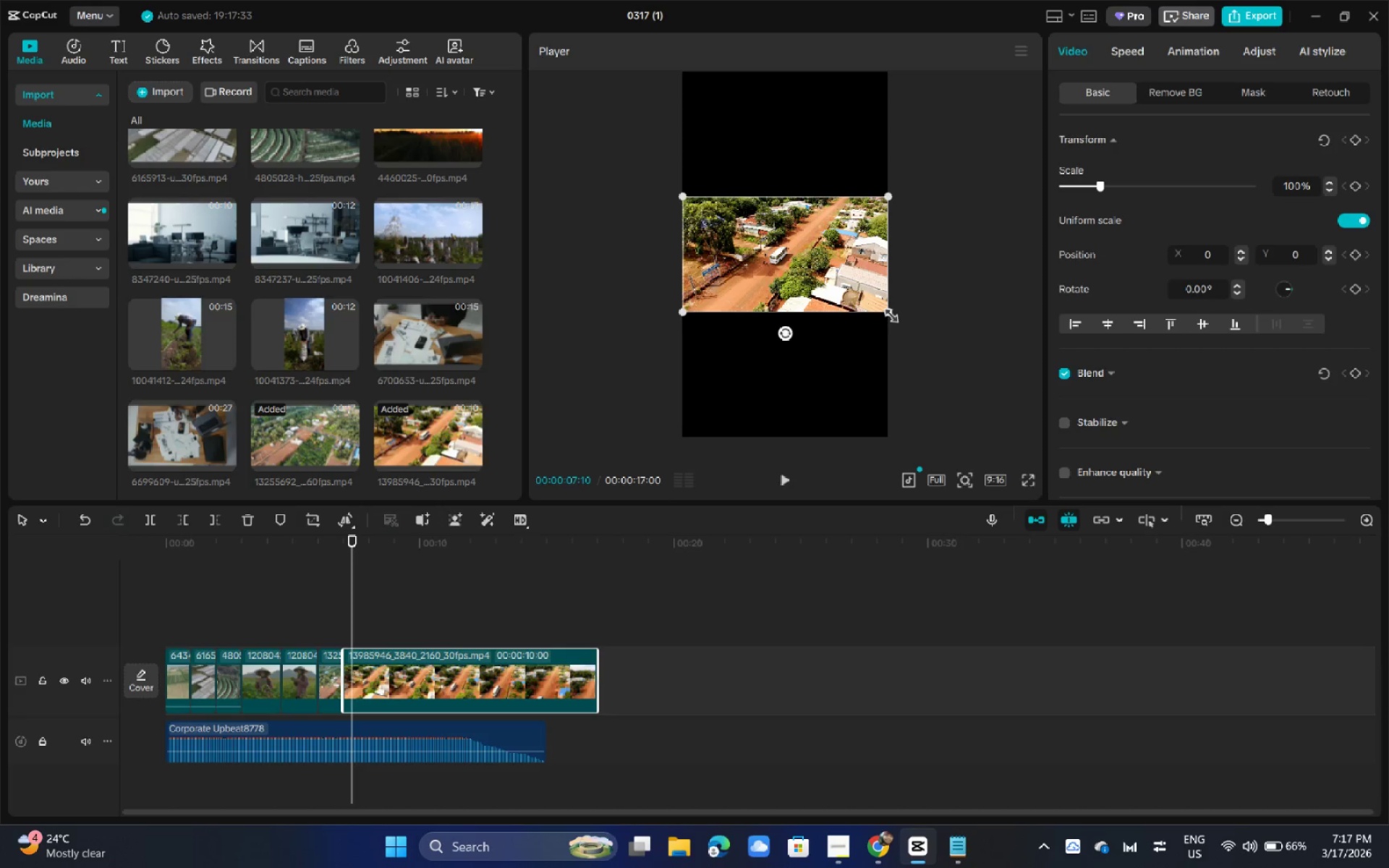 
left_click_drag(start_coordinate=[886, 311], to_coordinate=[1129, 617])
 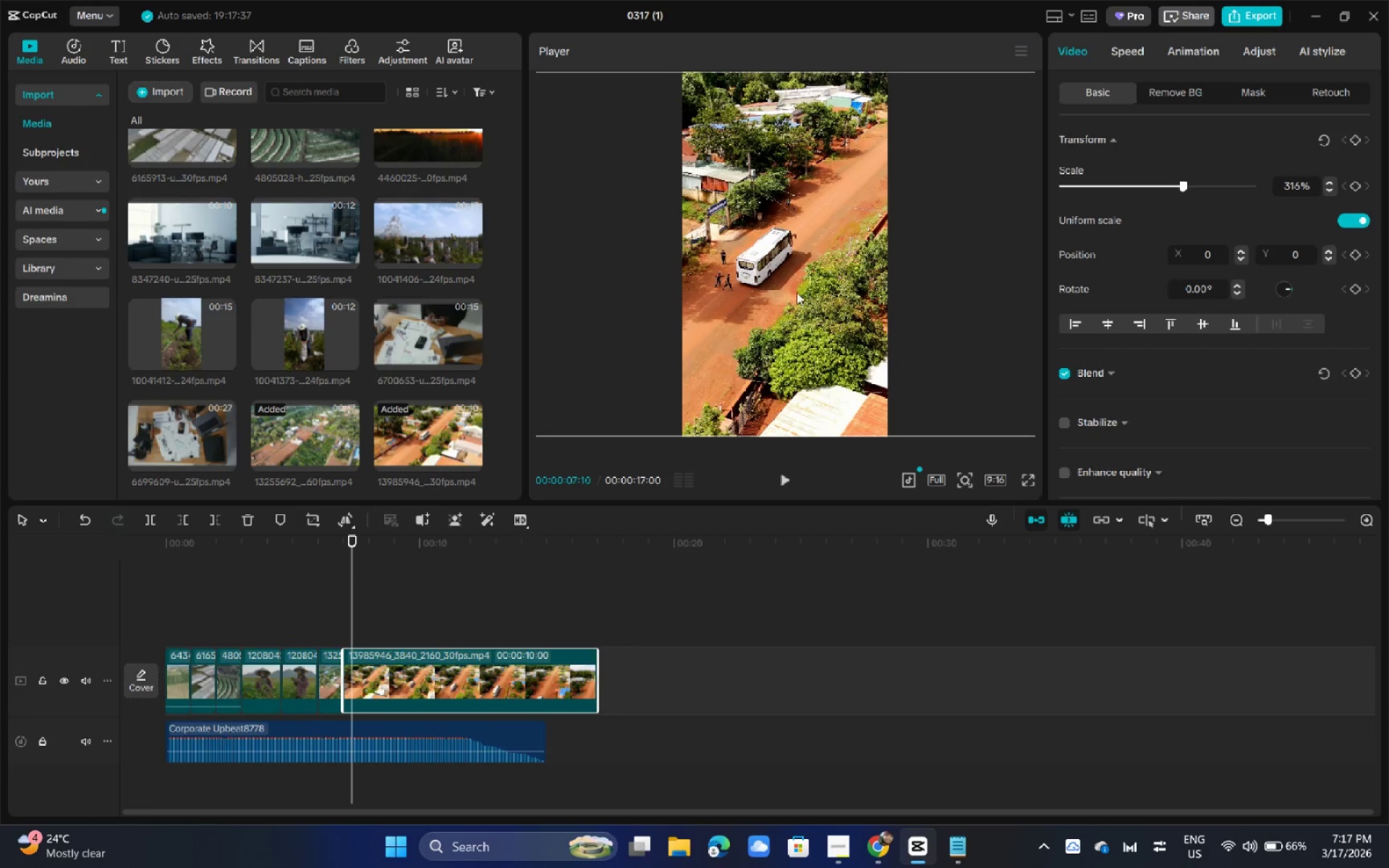 
left_click_drag(start_coordinate=[778, 285], to_coordinate=[630, 289])
 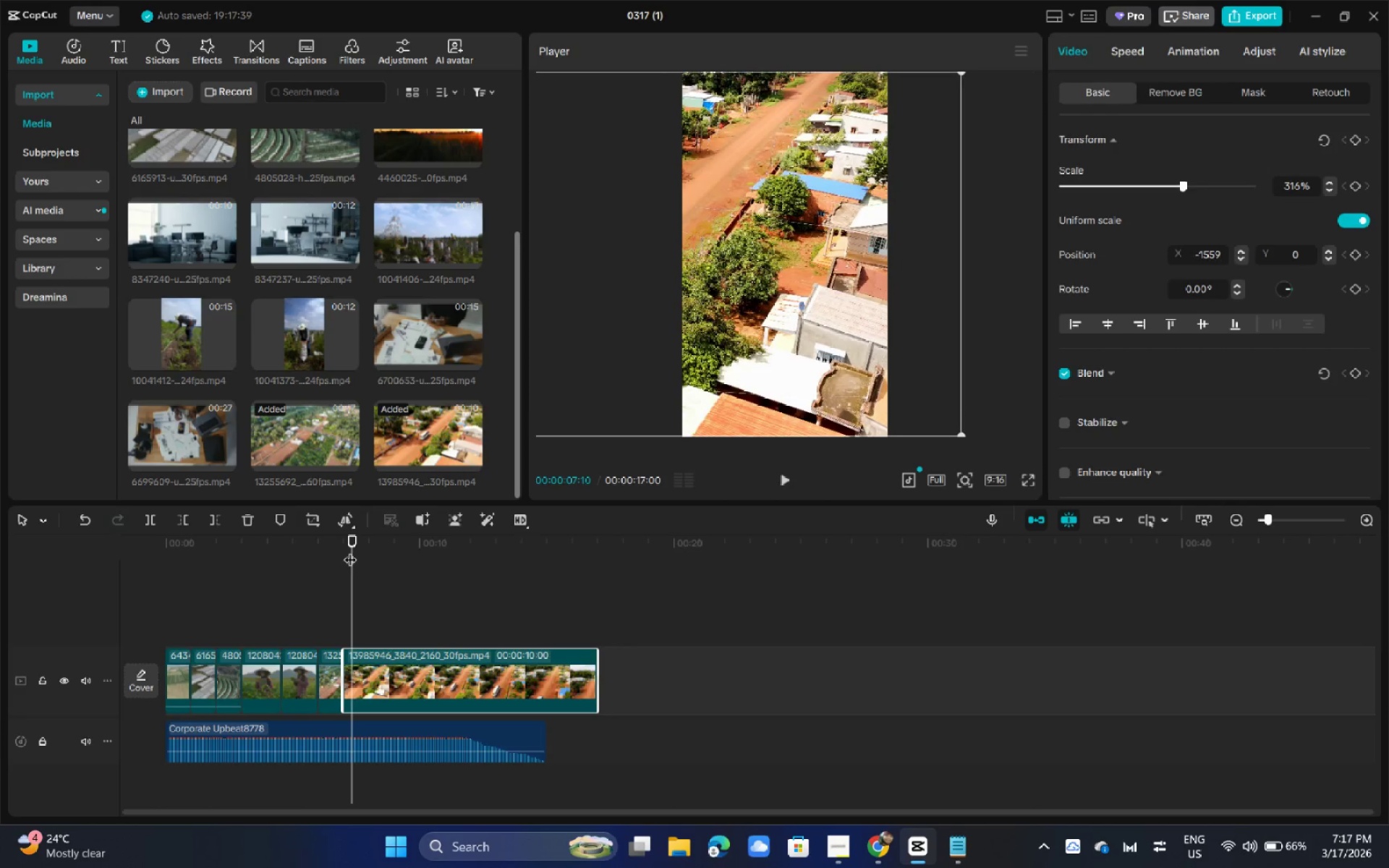 
left_click_drag(start_coordinate=[350, 538], to_coordinate=[369, 543])
 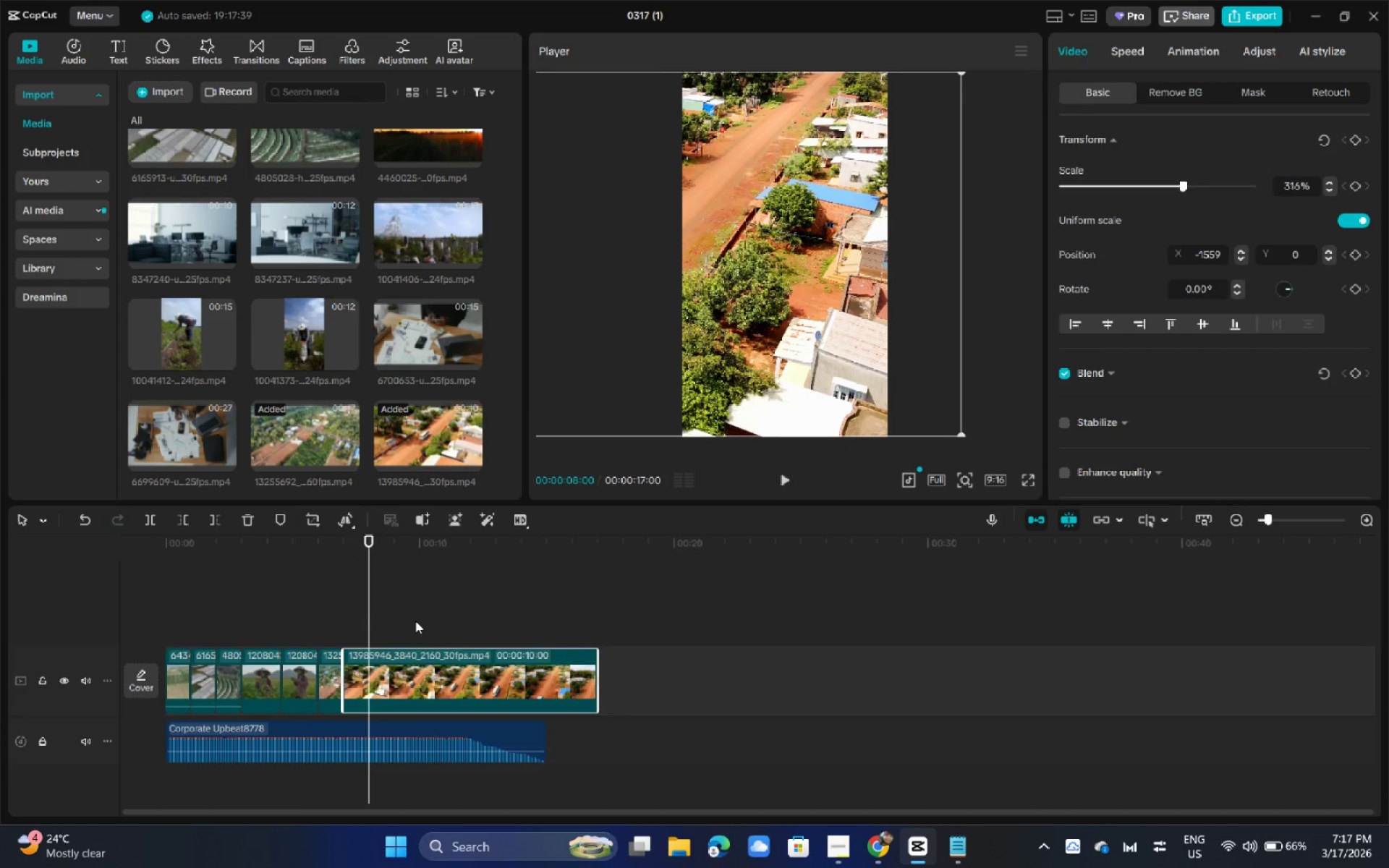 
key(Control+B)
 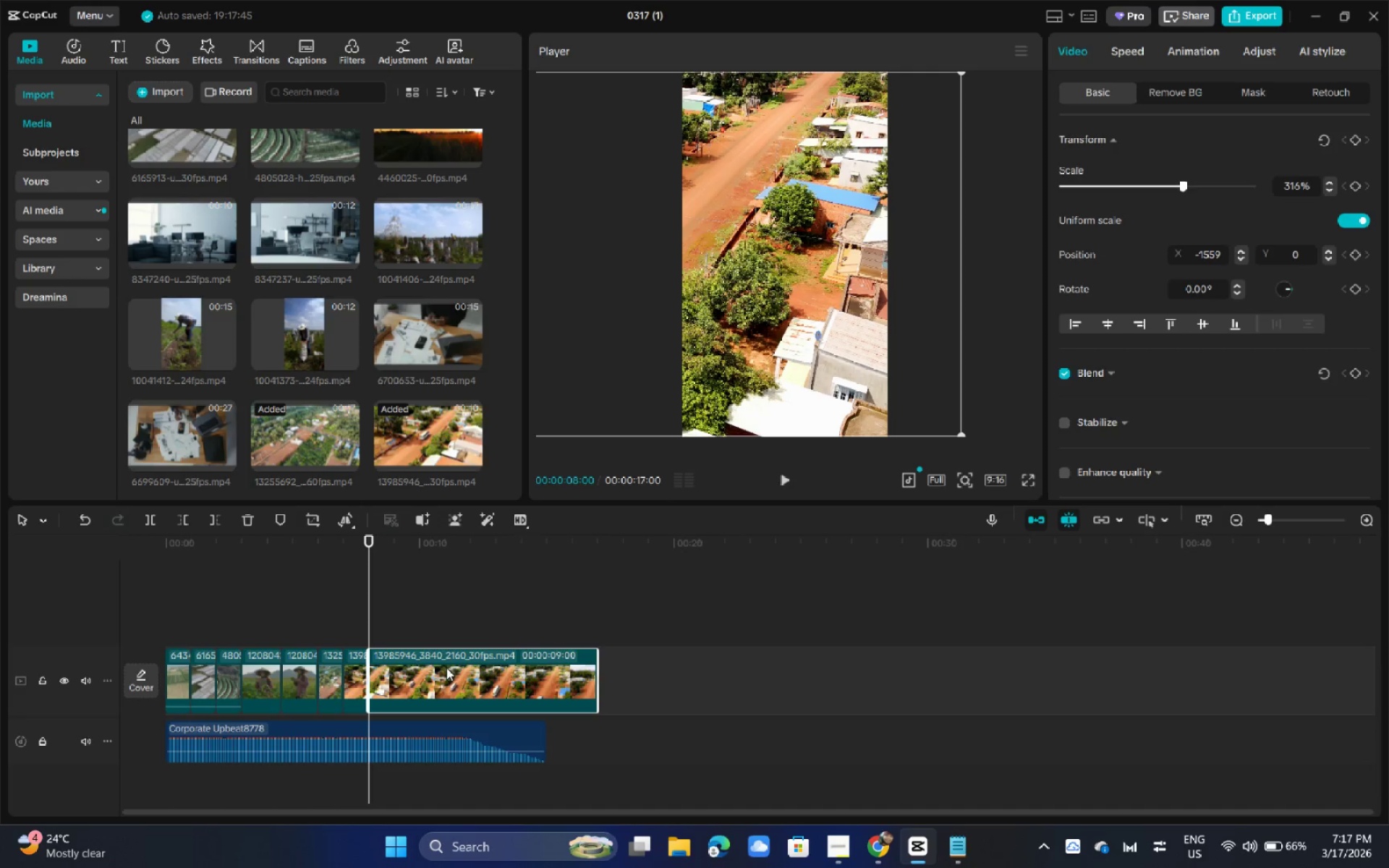 
left_click([446, 668])
 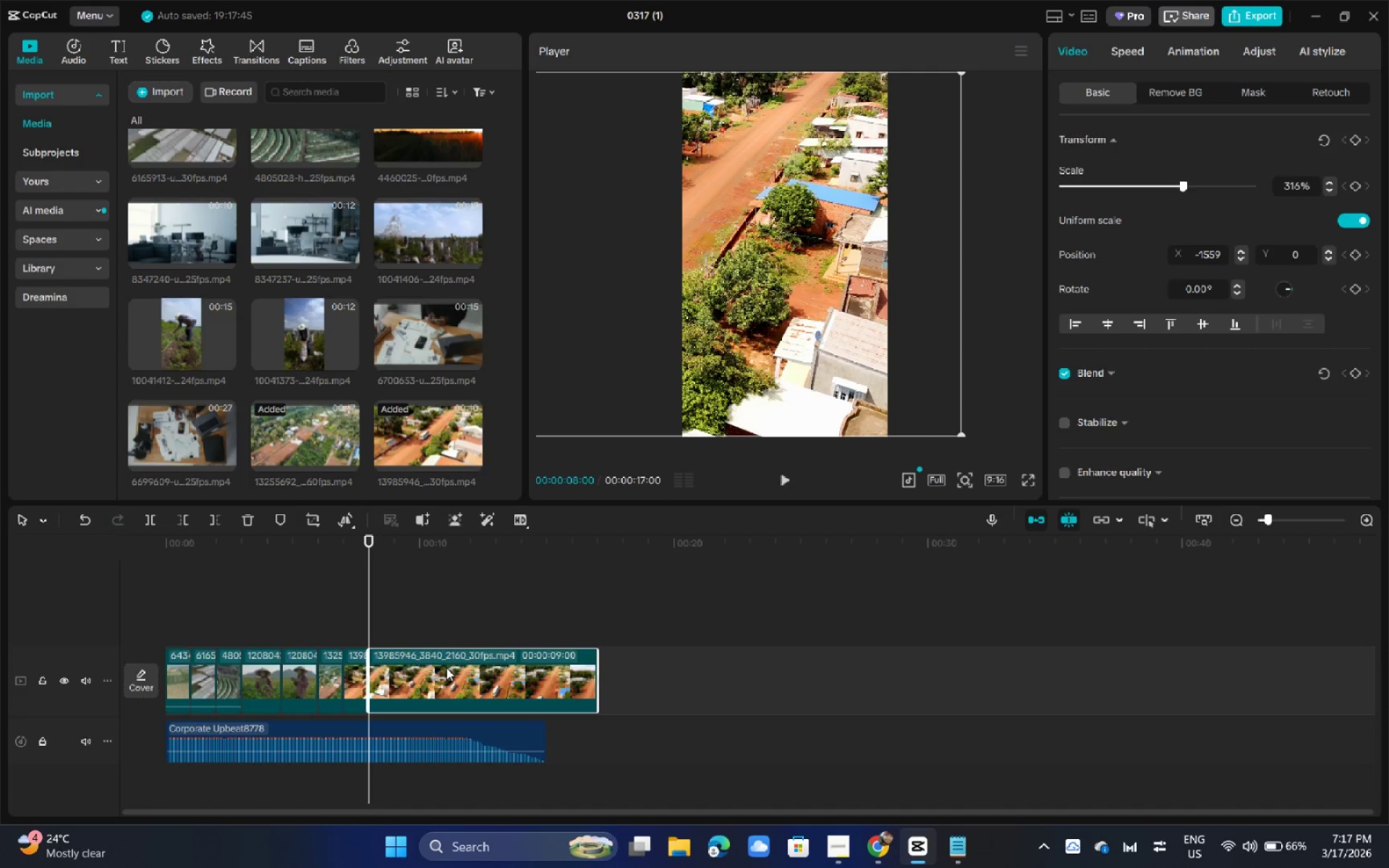 
key(Backspace)
 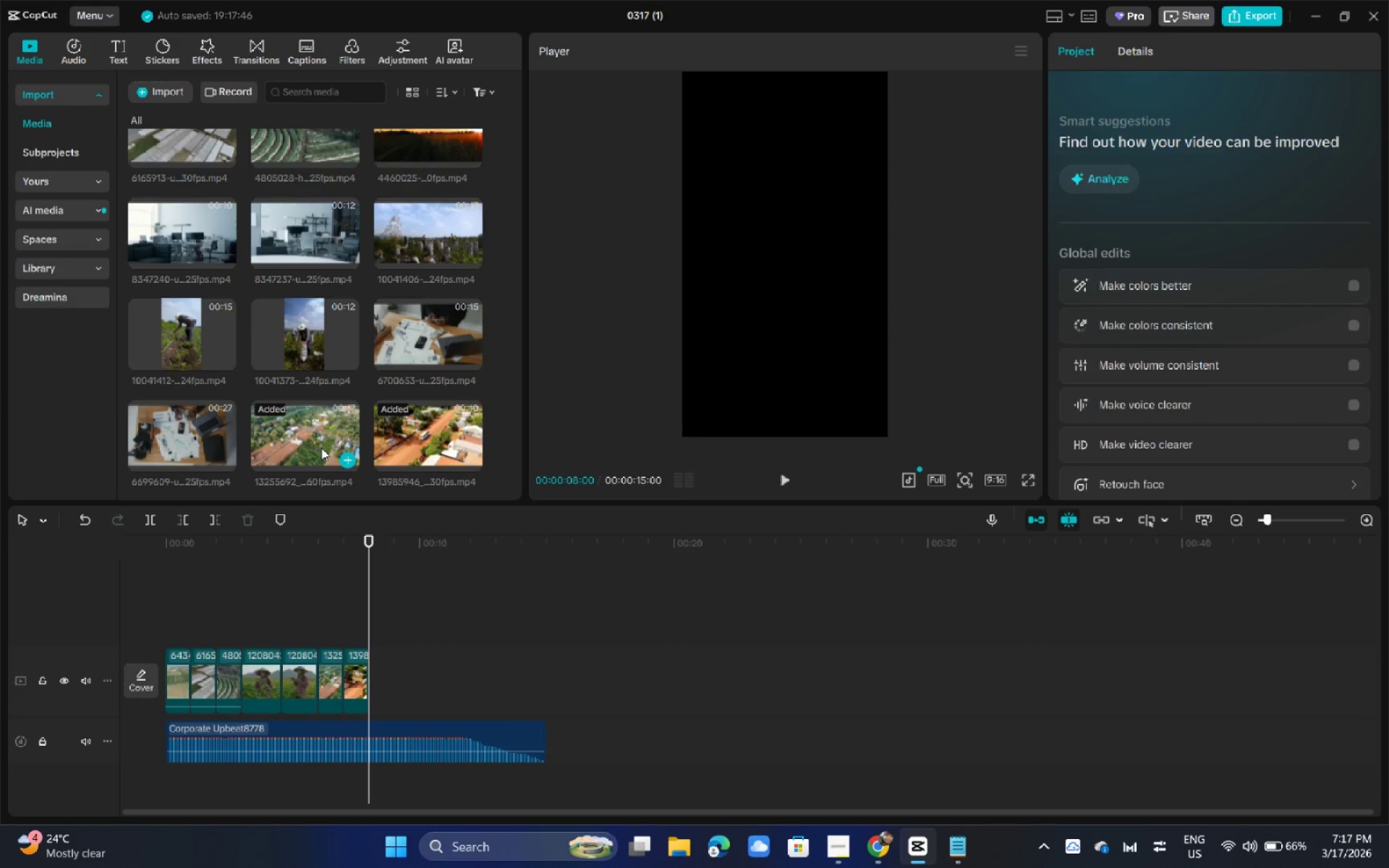 
left_click_drag(start_coordinate=[197, 426], to_coordinate=[384, 673])
 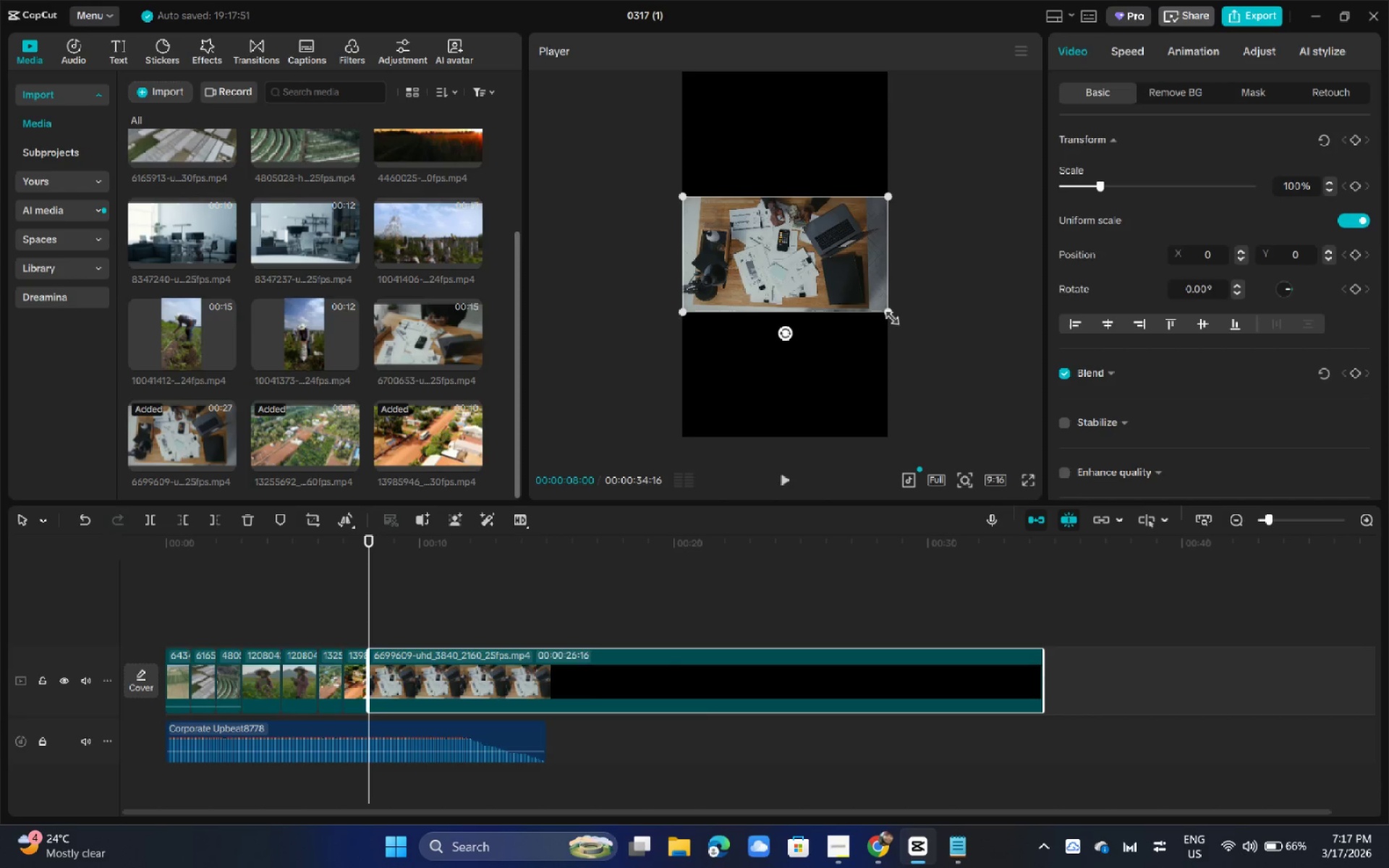 
left_click_drag(start_coordinate=[887, 315], to_coordinate=[1117, 653])
 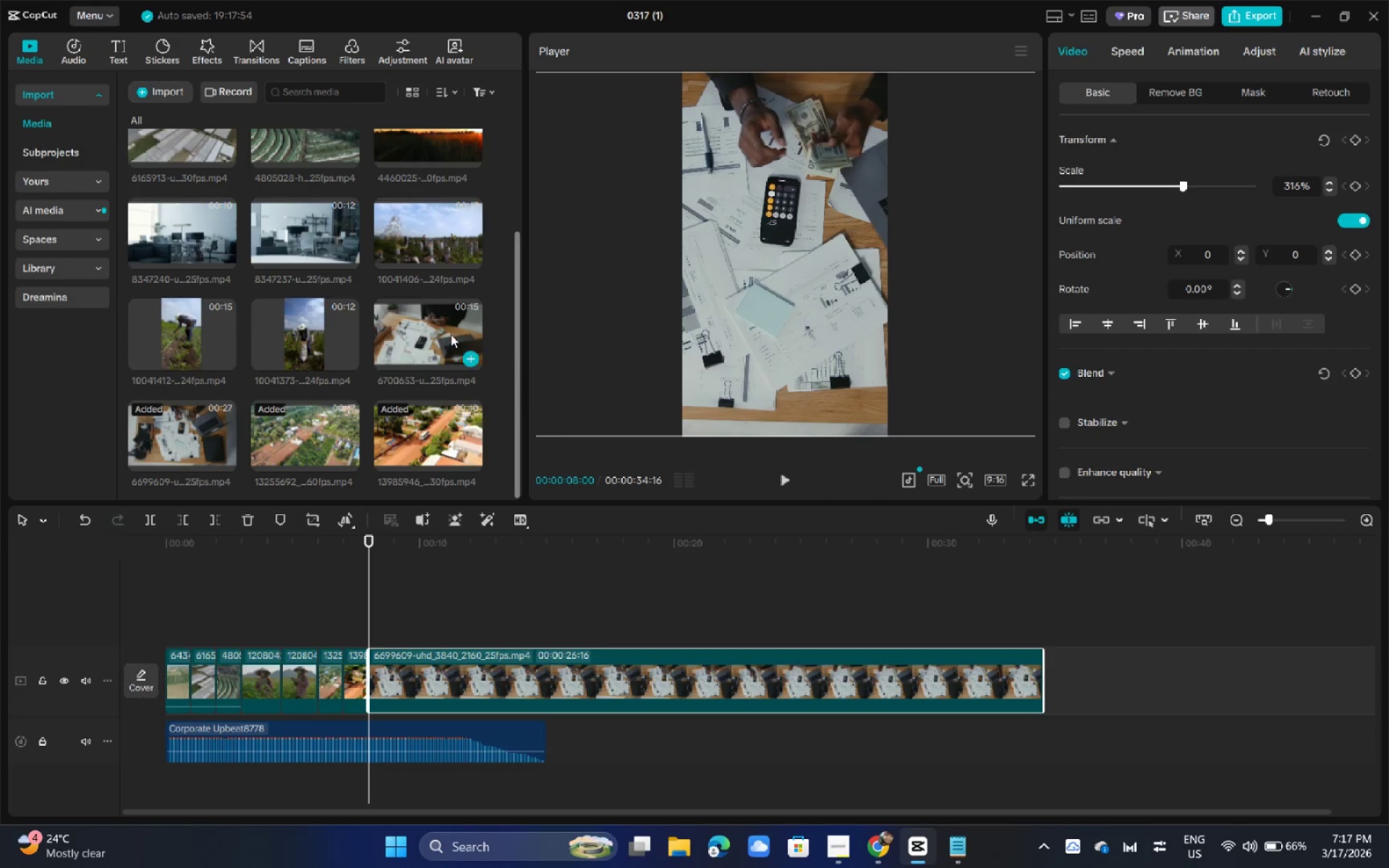 
left_click_drag(start_coordinate=[442, 331], to_coordinate=[465, 589])
 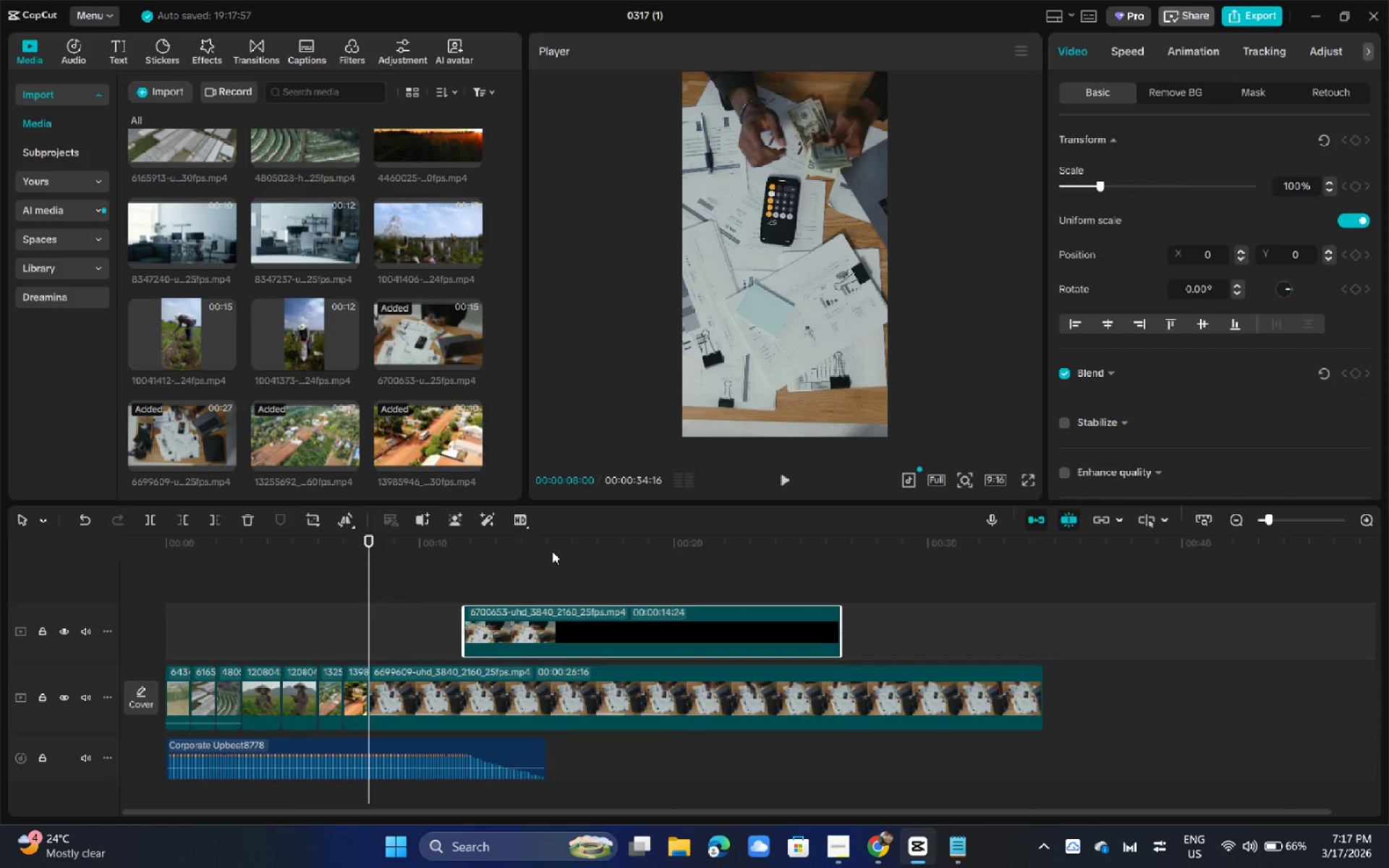 
left_click_drag(start_coordinate=[552, 551], to_coordinate=[556, 551])
 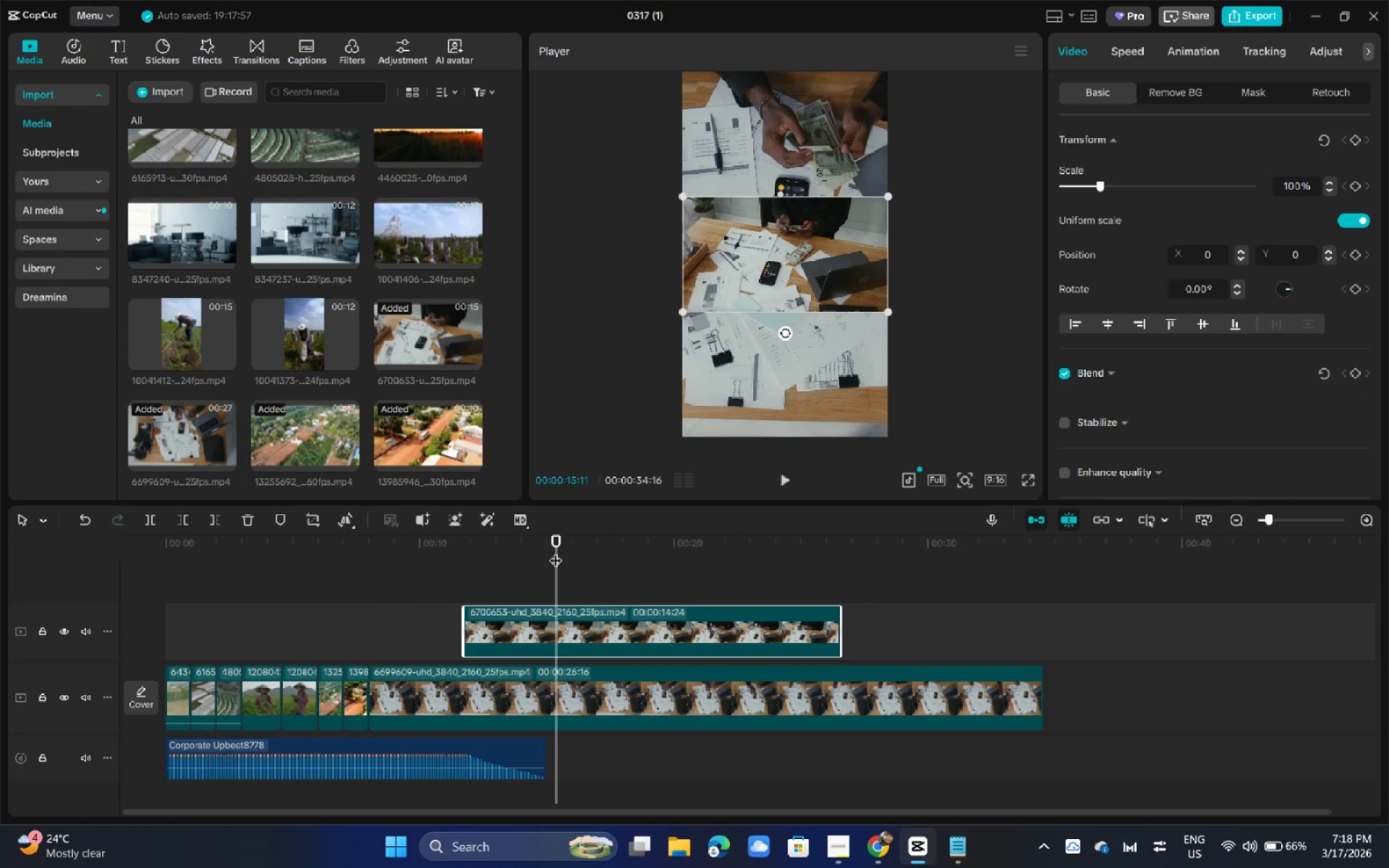 
wait(5.44)
 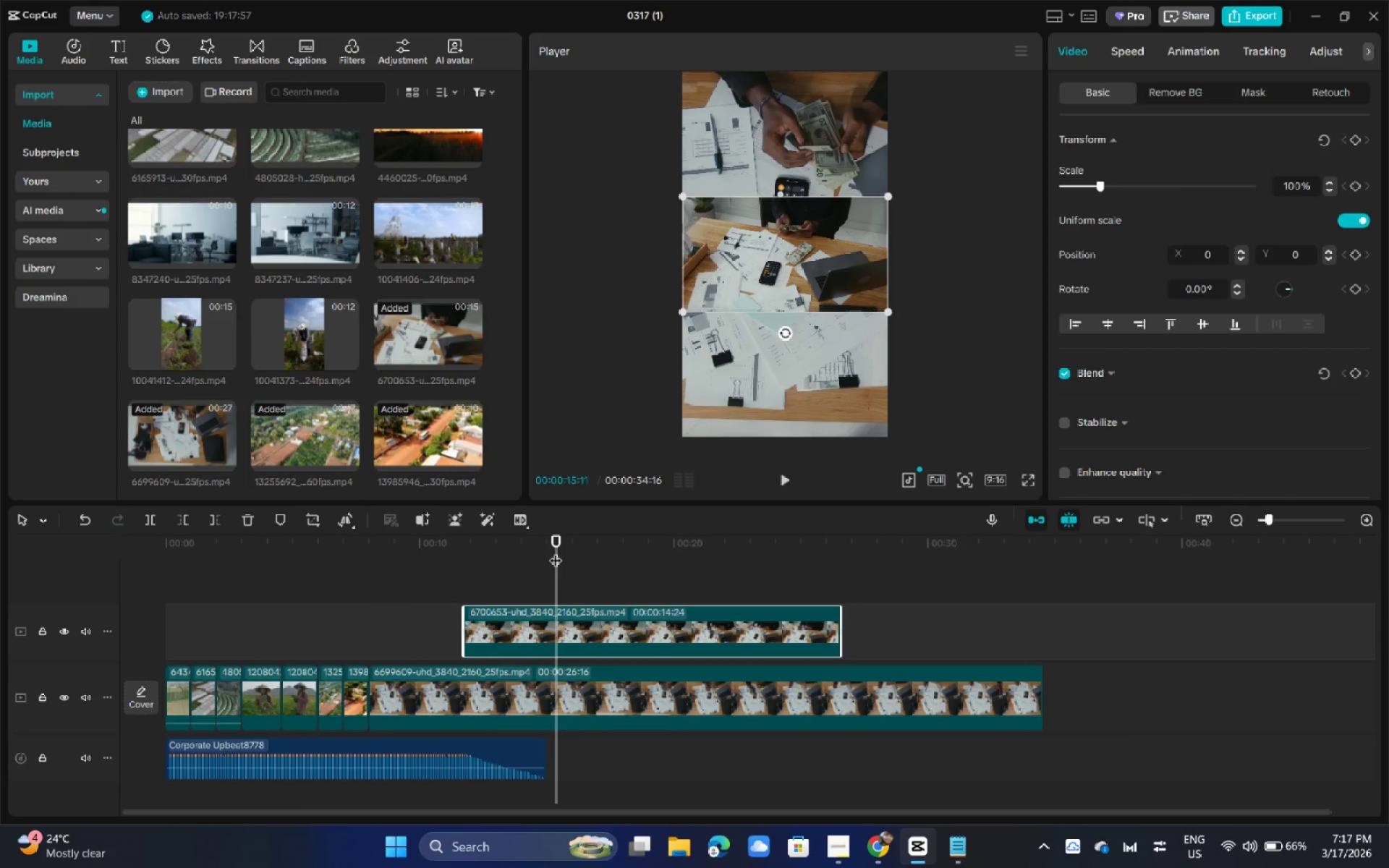 
left_click([548, 710])
 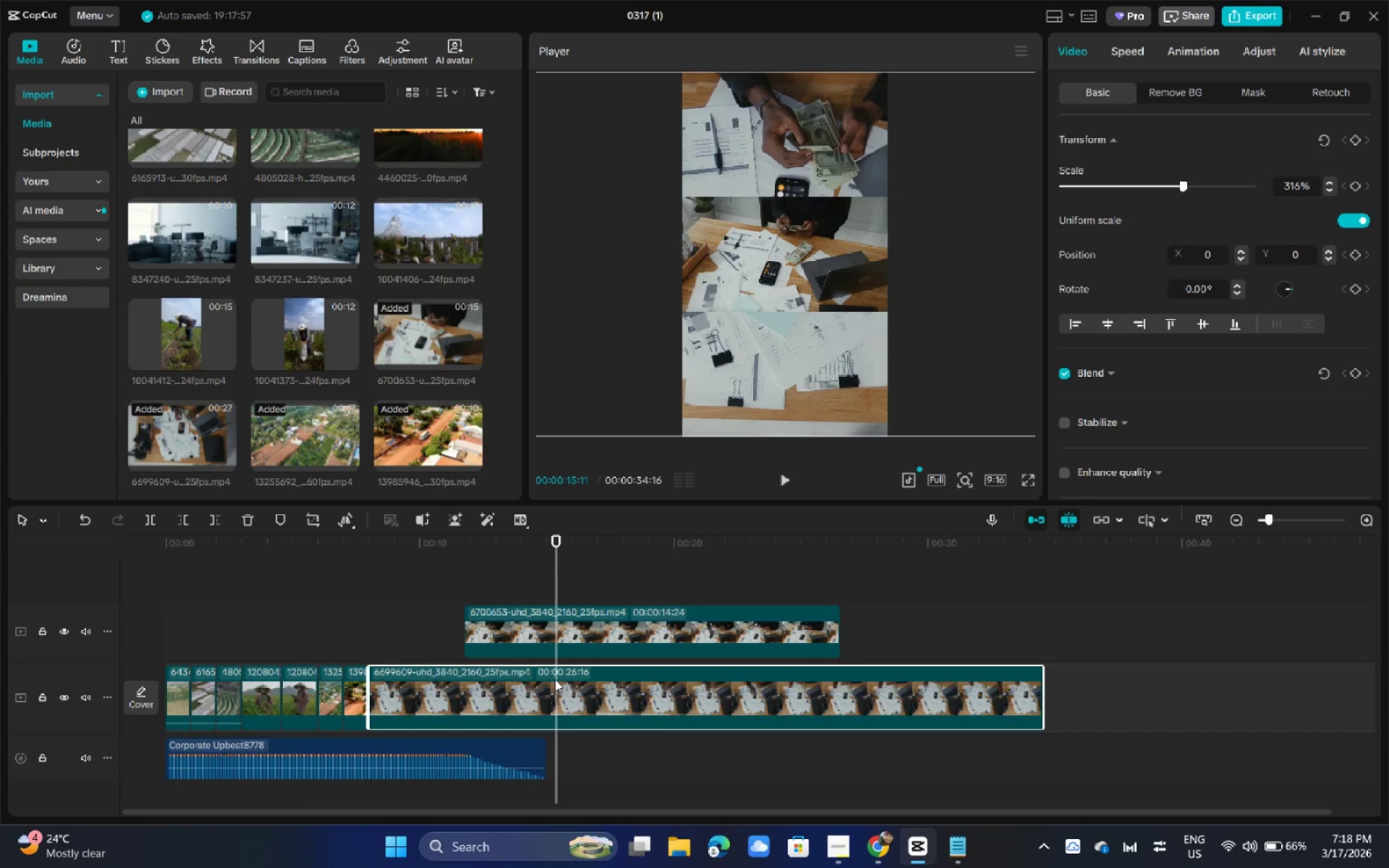 
key(Delete)
 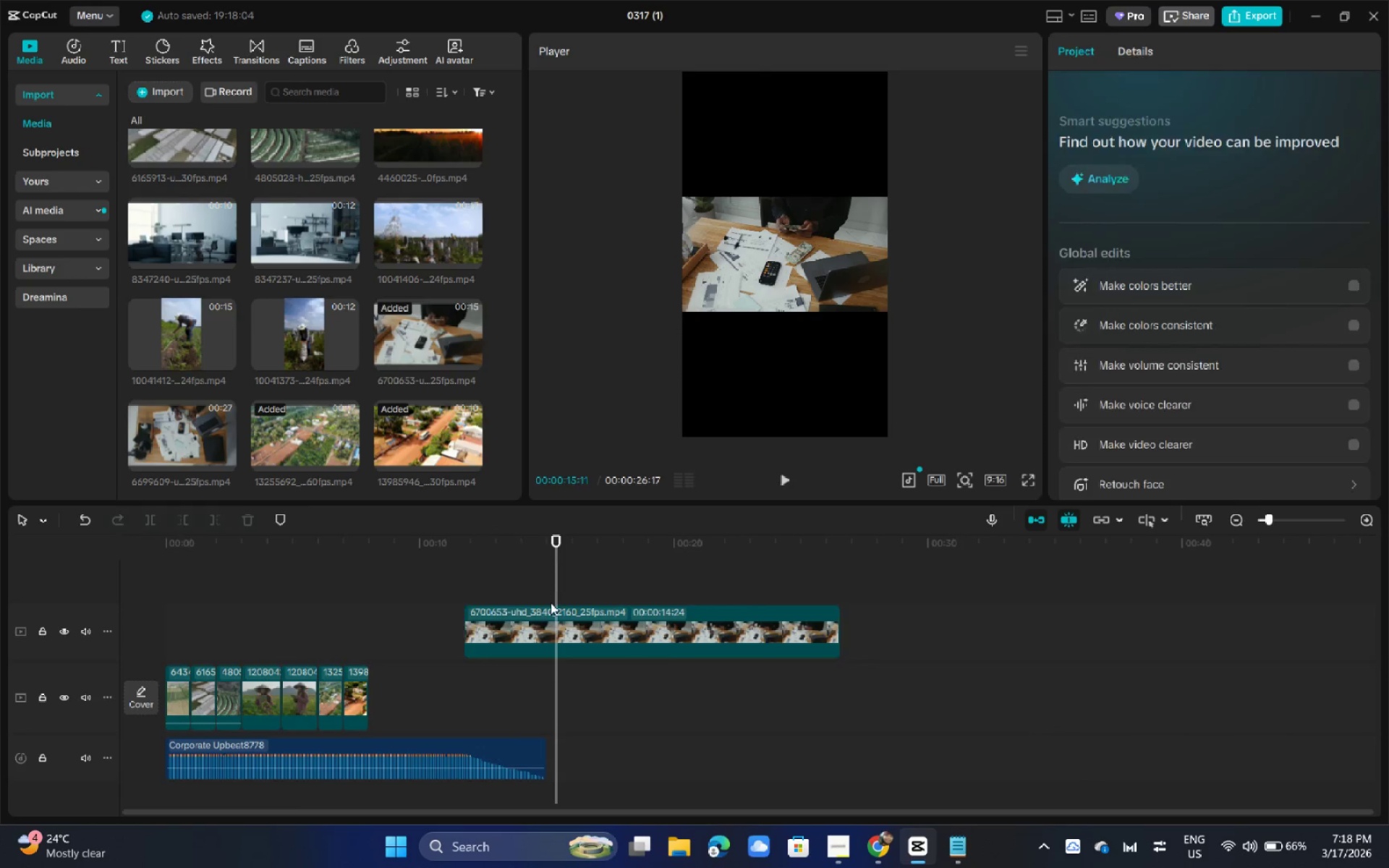 
left_click_drag(start_coordinate=[551, 605], to_coordinate=[444, 682])
 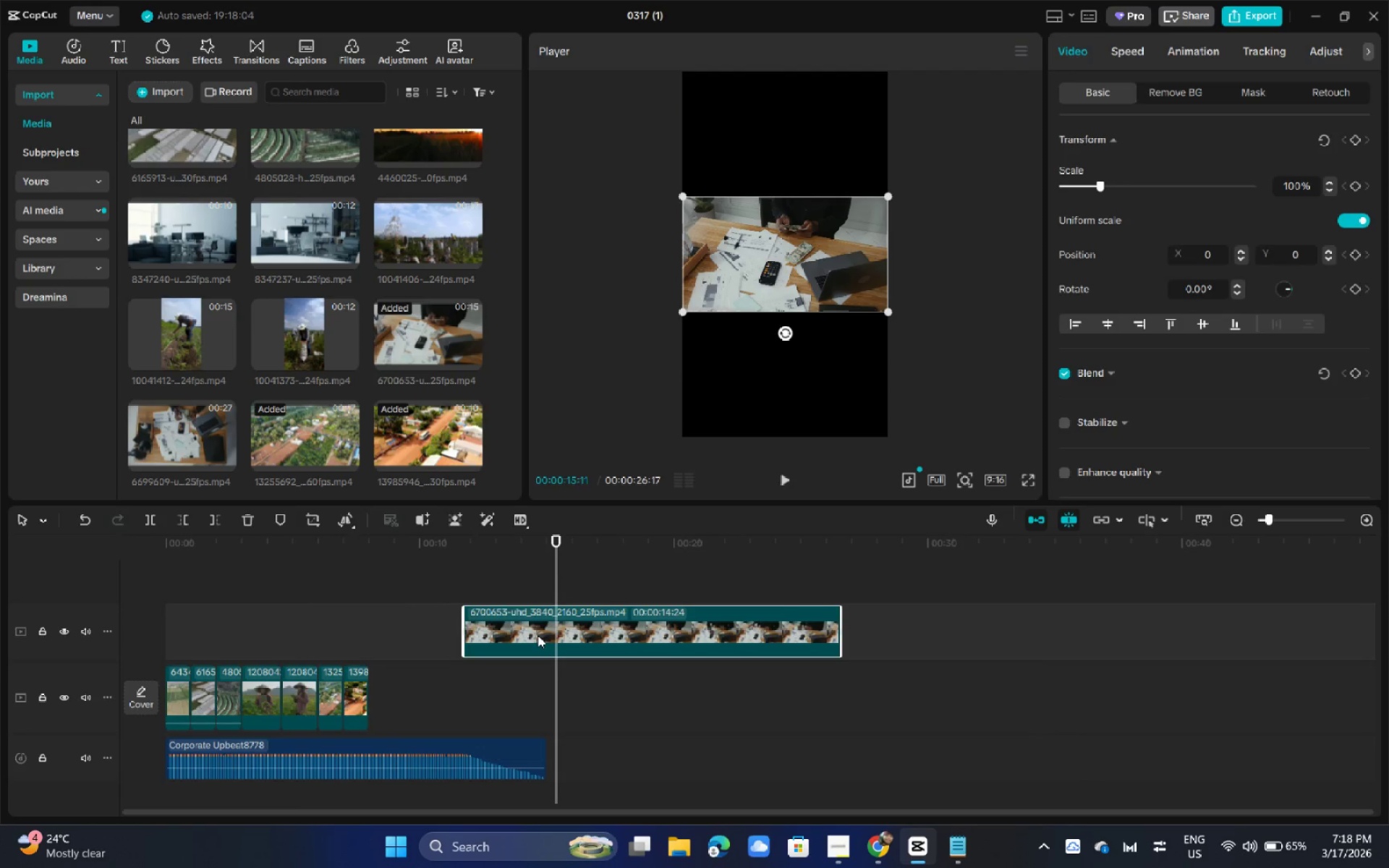 
left_click_drag(start_coordinate=[538, 635], to_coordinate=[449, 705])
 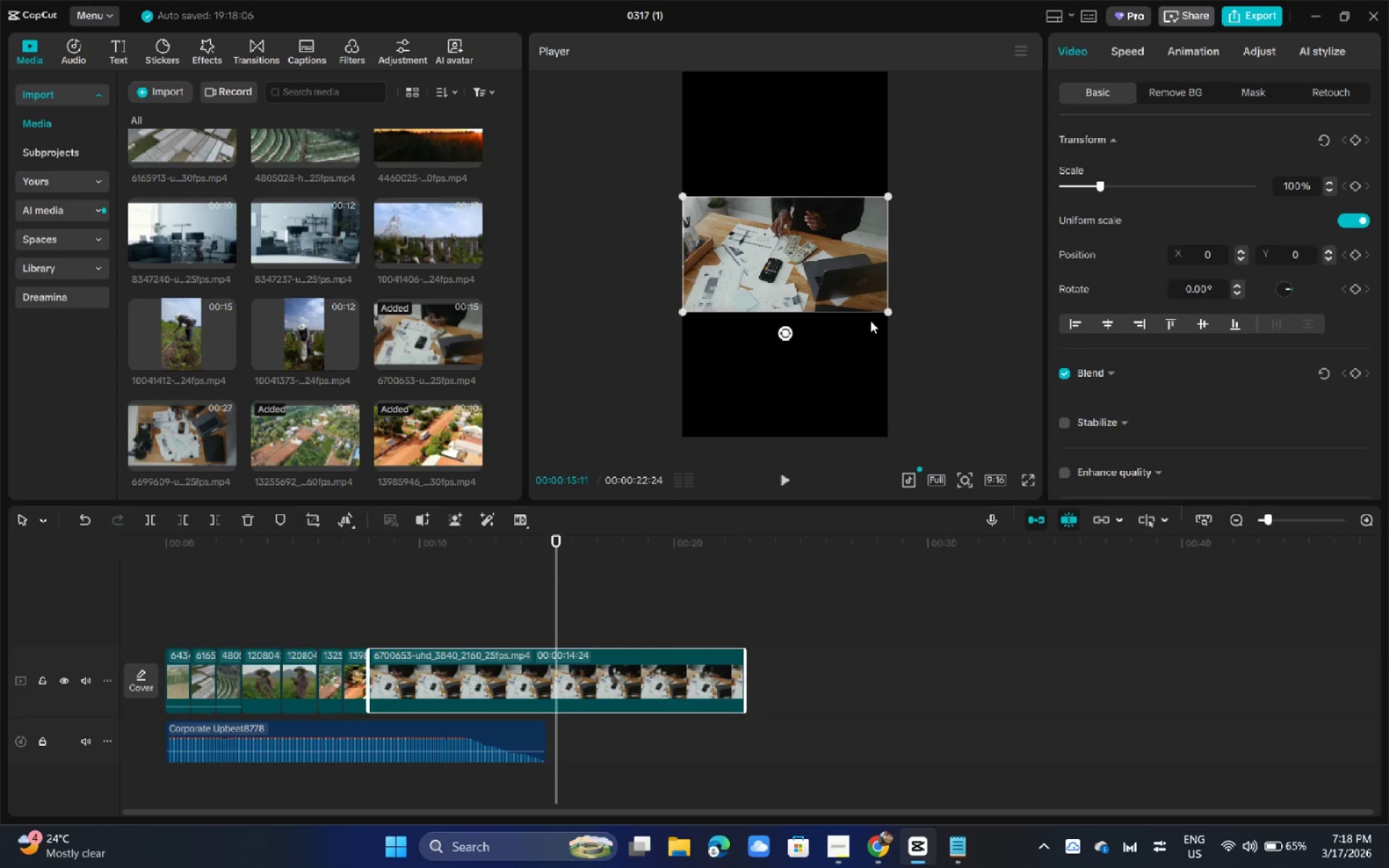 
left_click_drag(start_coordinate=[883, 312], to_coordinate=[1116, 621])
 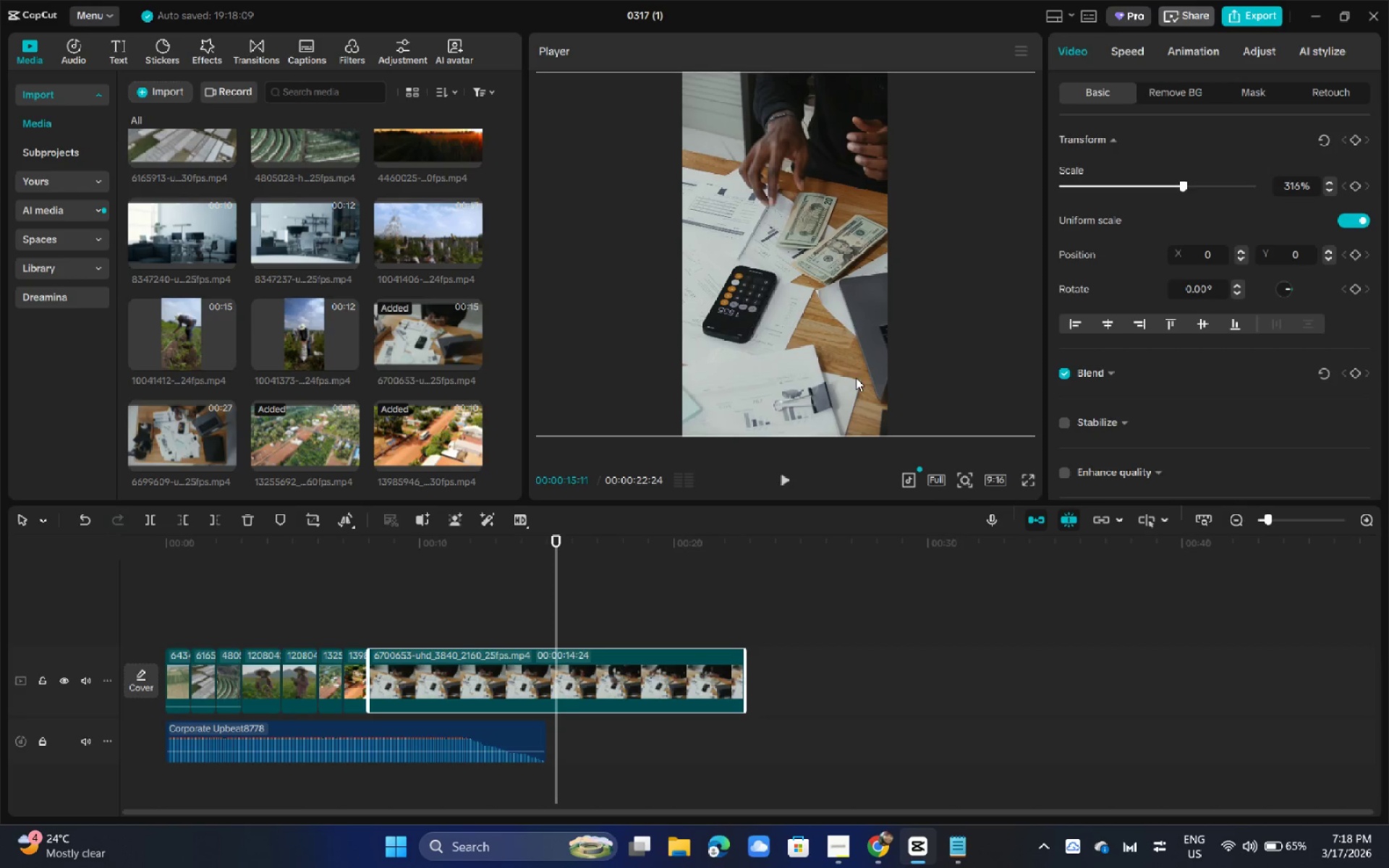 
left_click_drag(start_coordinate=[856, 378], to_coordinate=[865, 375])
 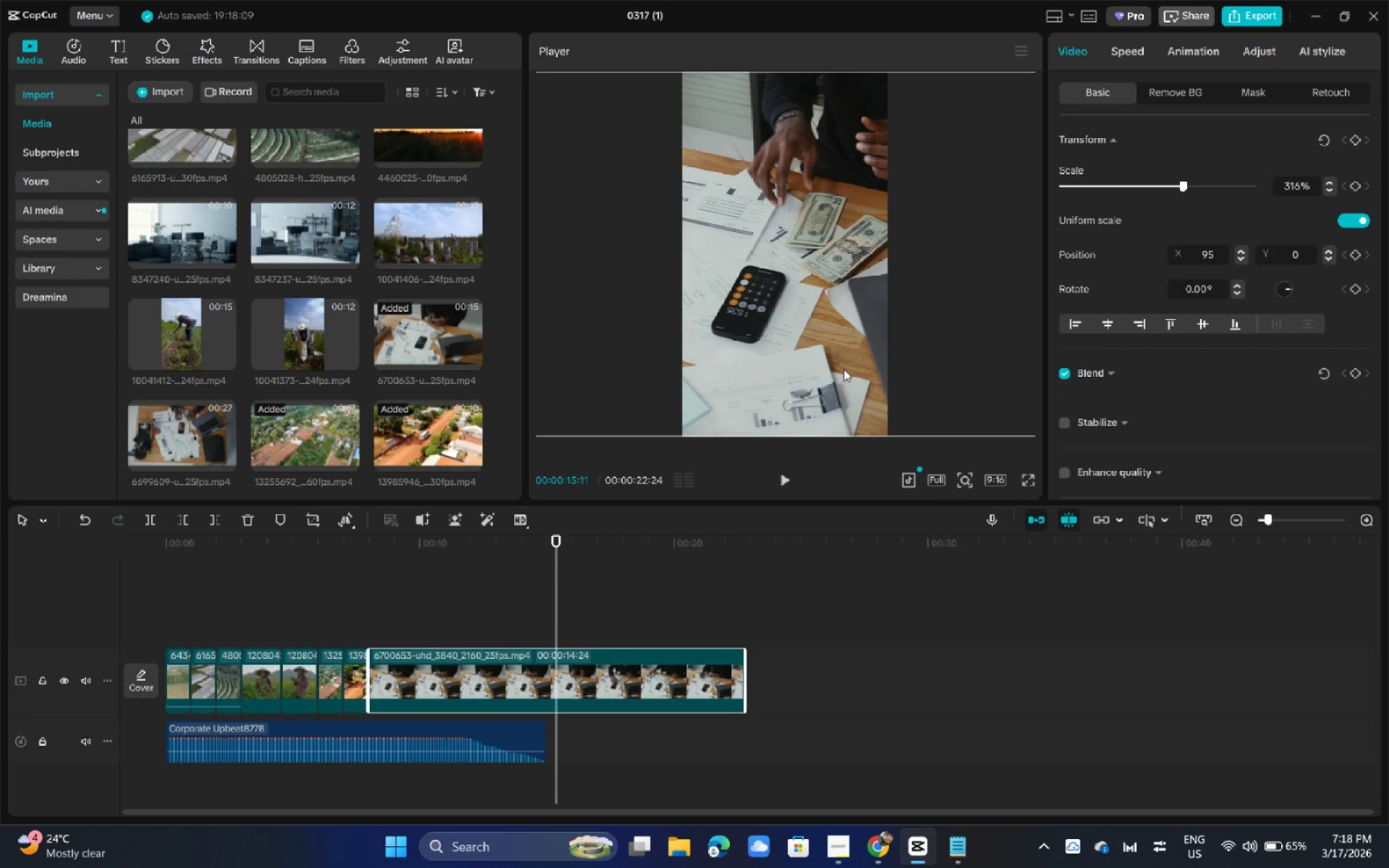 
left_click_drag(start_coordinate=[838, 369], to_coordinate=[889, 370])
 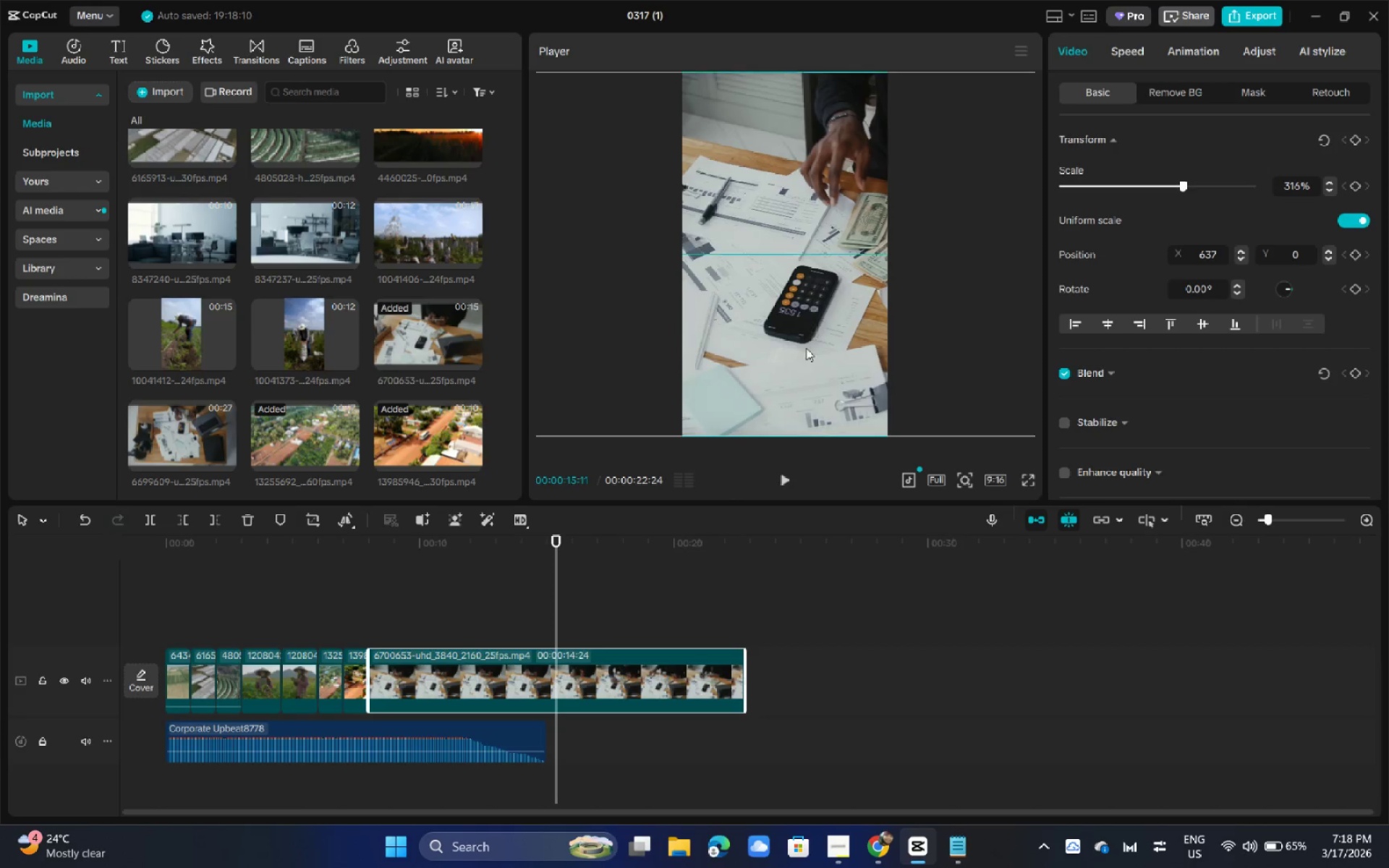 
left_click_drag(start_coordinate=[793, 349], to_coordinate=[815, 348])
 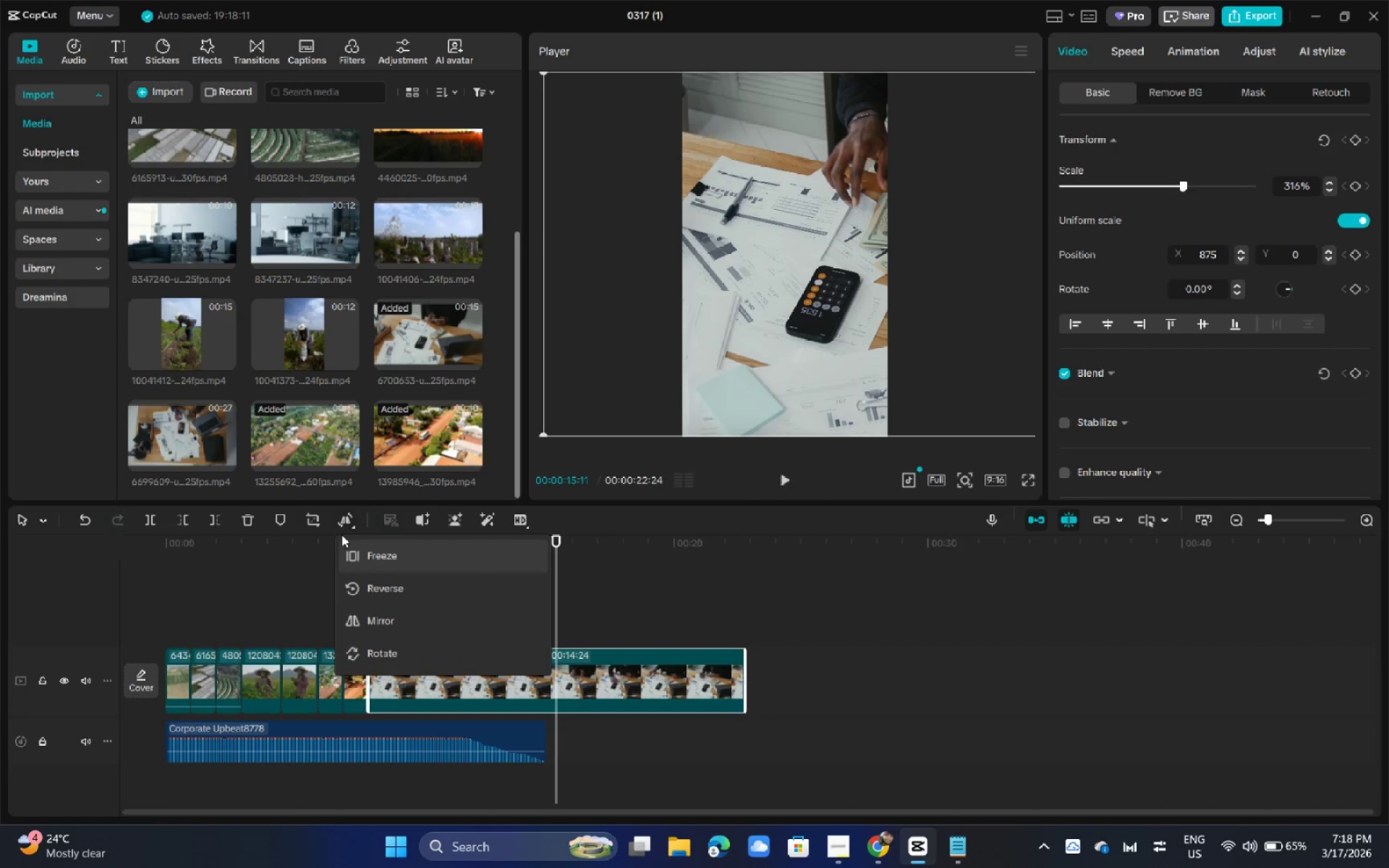 
left_click_drag(start_coordinate=[318, 542], to_coordinate=[394, 558])
 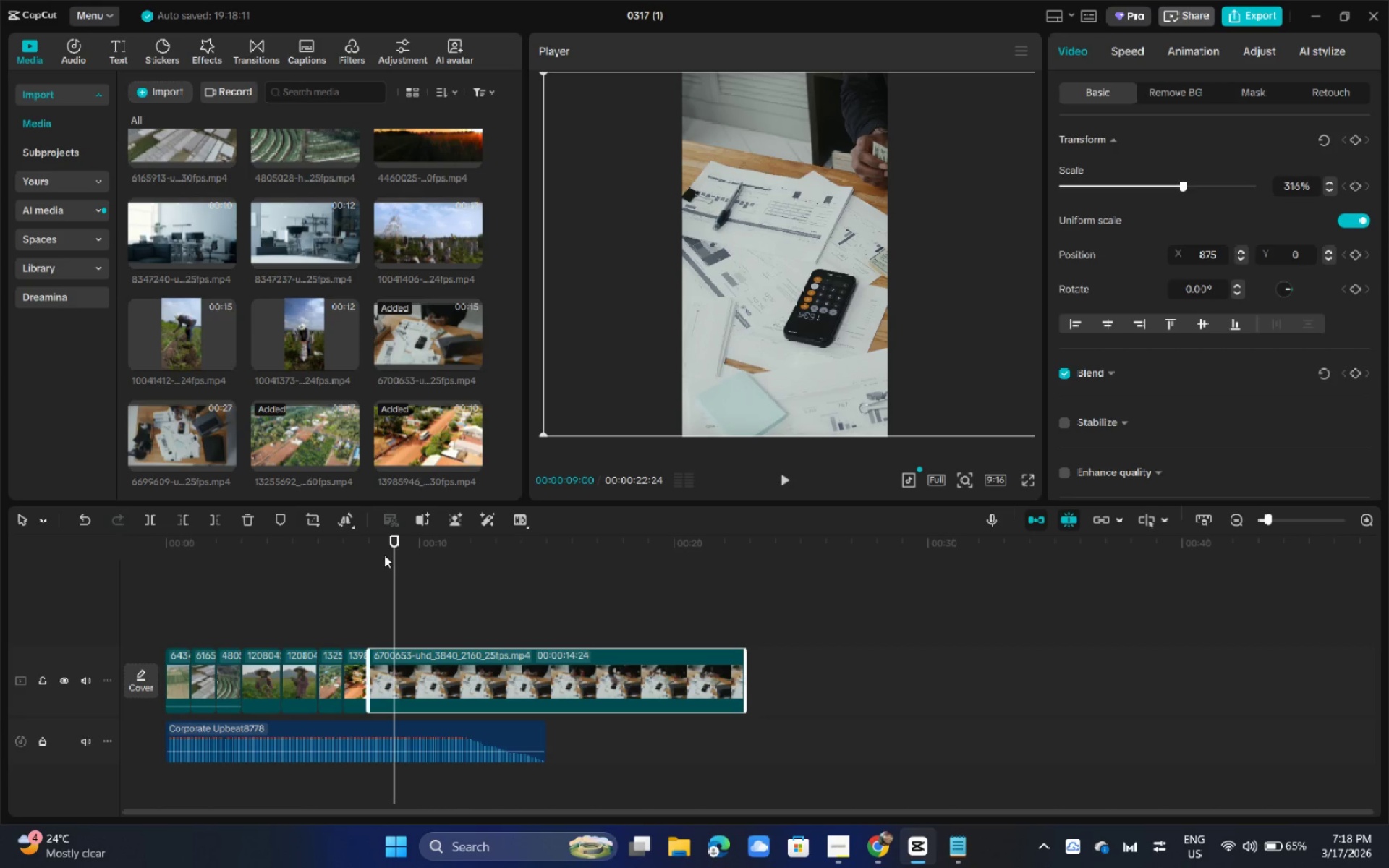 
key(Control+B)
 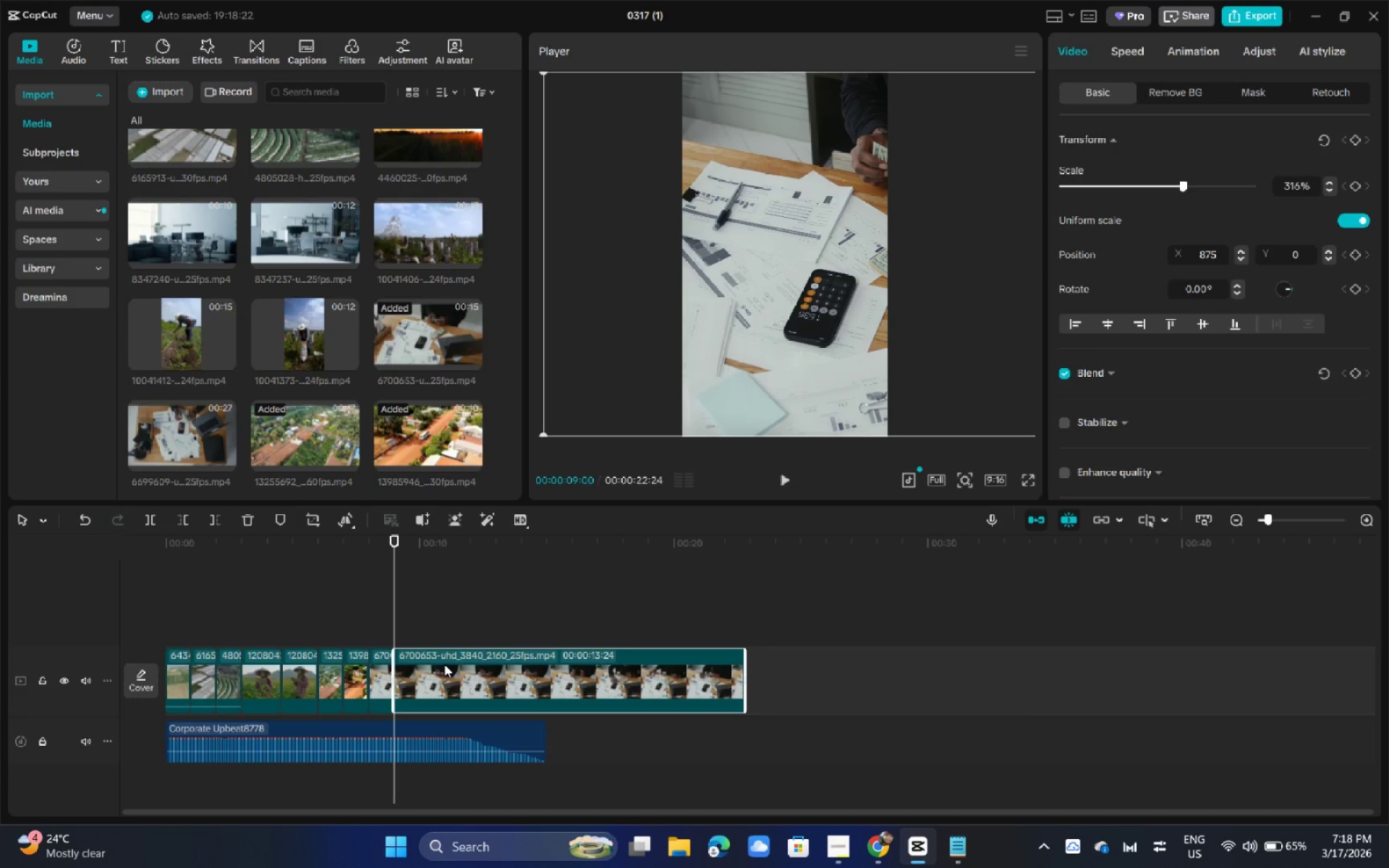 
left_click([460, 685])
 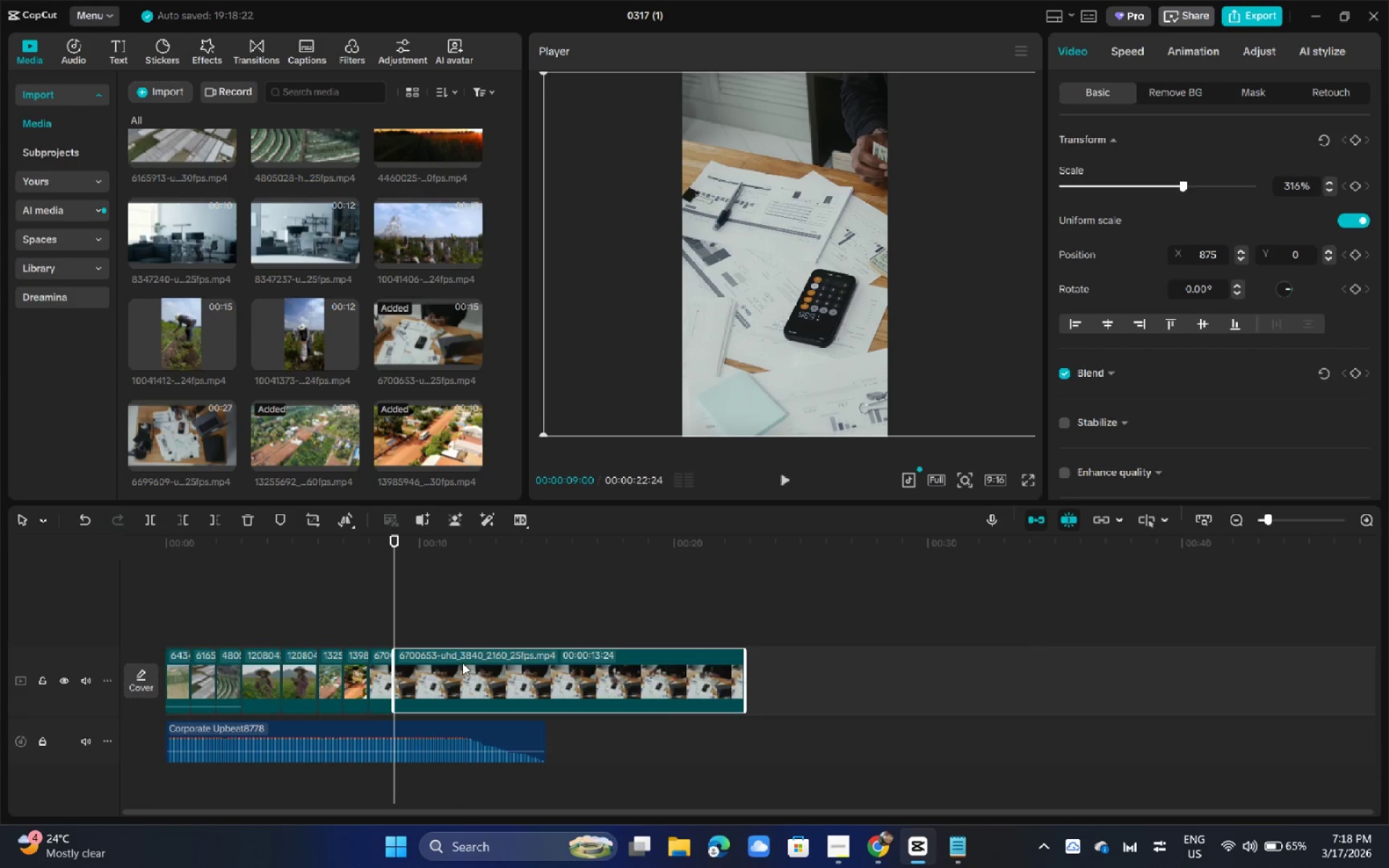 
key(Delete)
 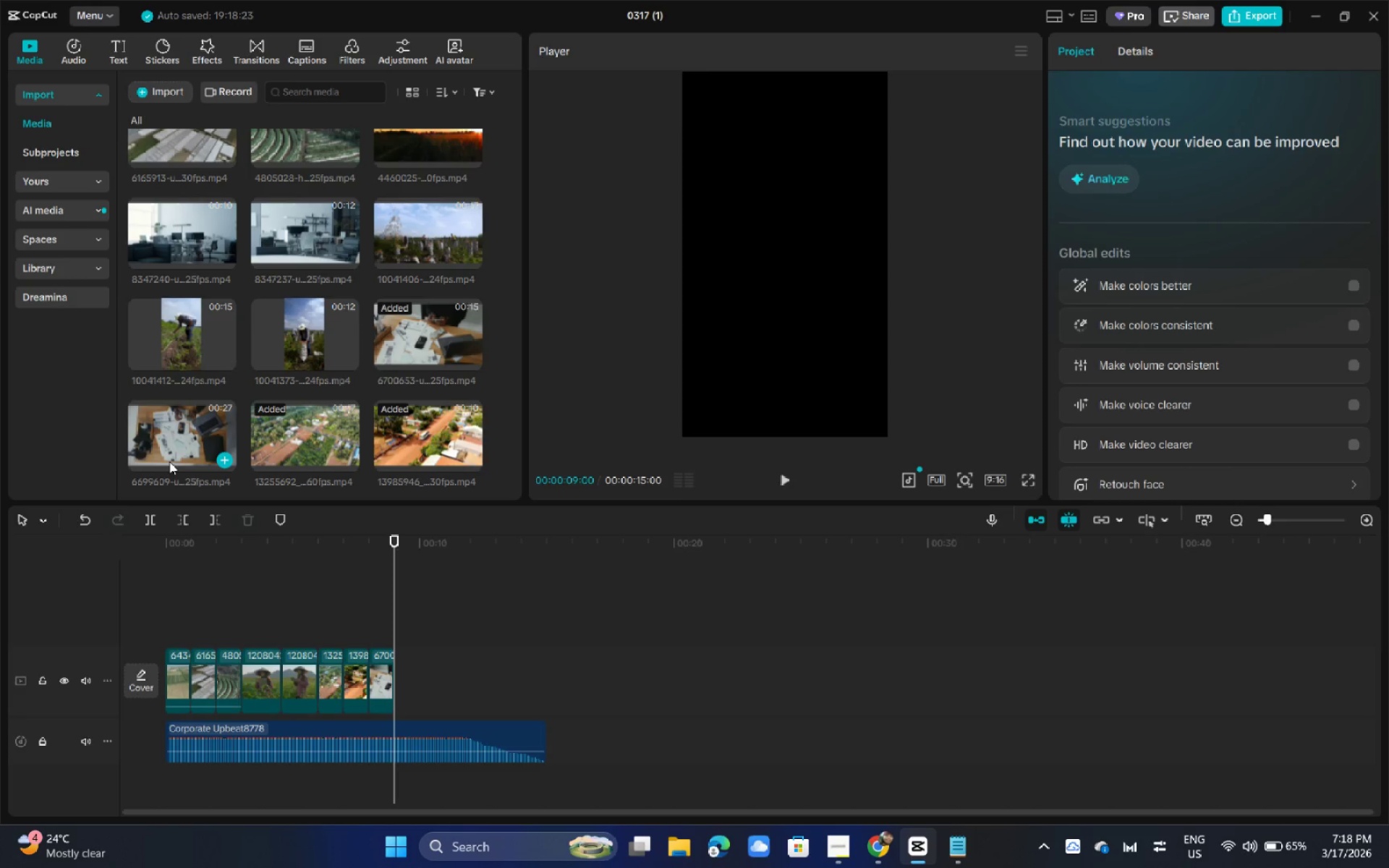 
wait(24.12)
 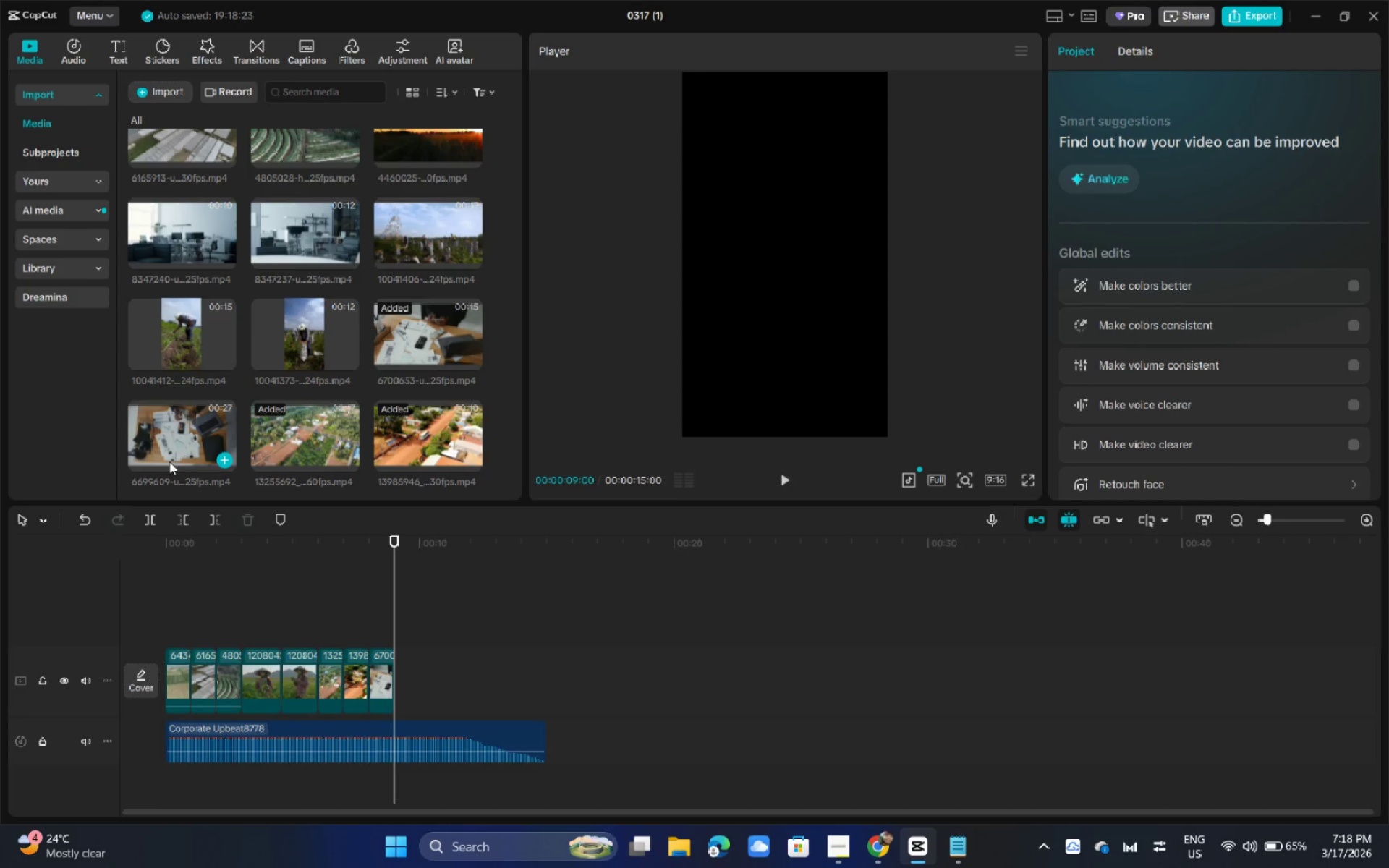 
left_click_drag(start_coordinate=[211, 553], to_coordinate=[149, 557])
 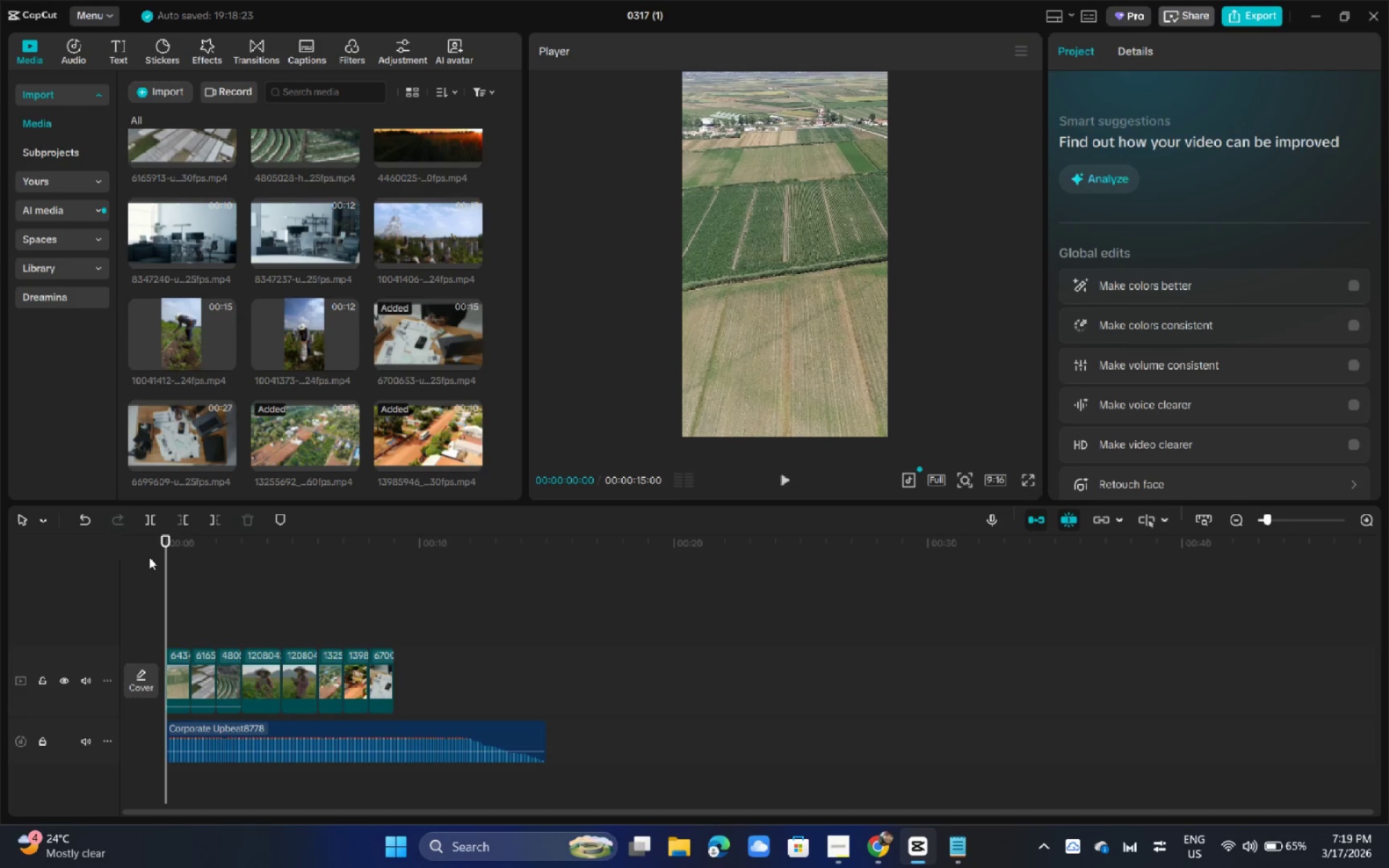 
wait(22.16)
 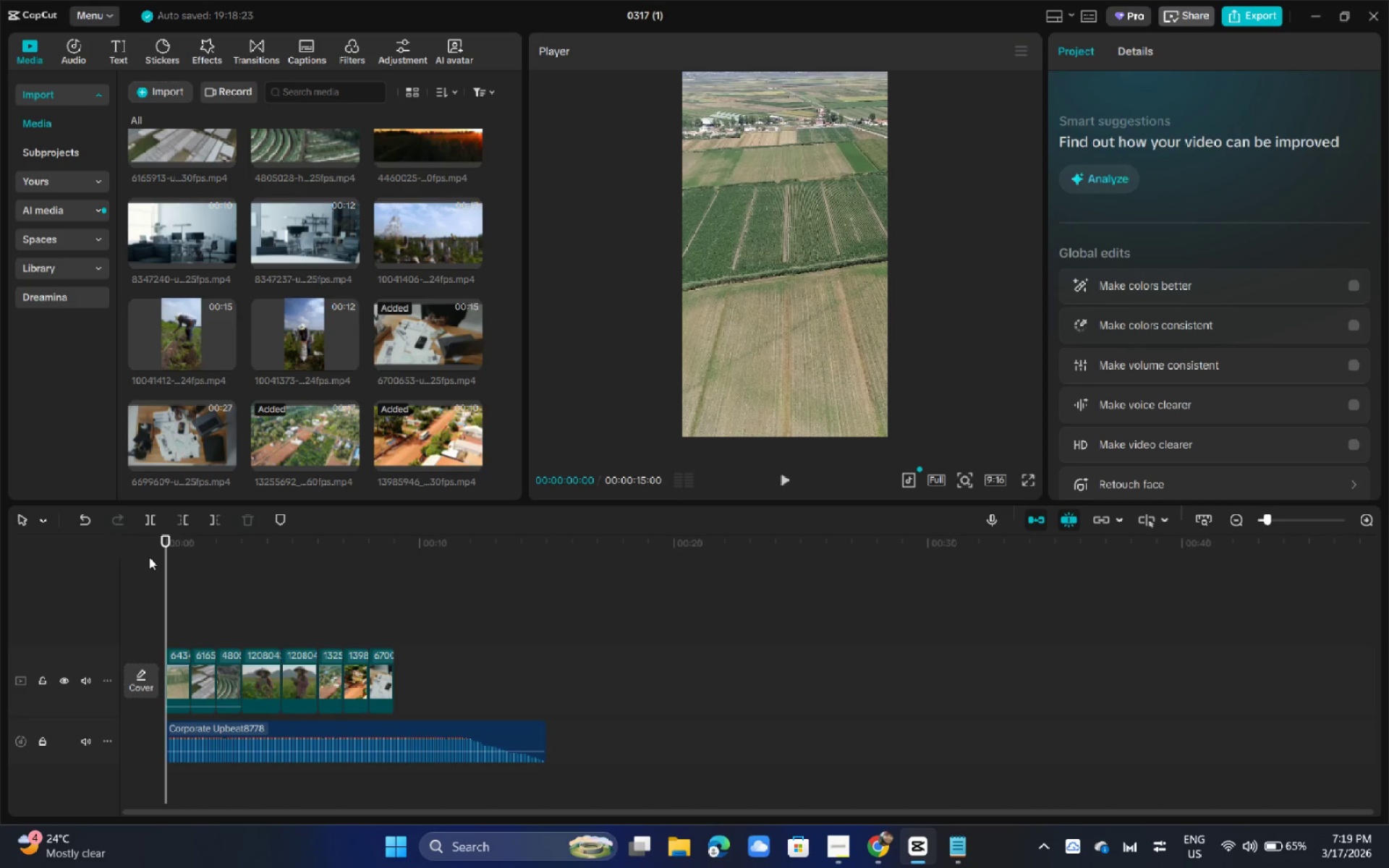 
left_click_drag(start_coordinate=[218, 537], to_coordinate=[147, 544])
 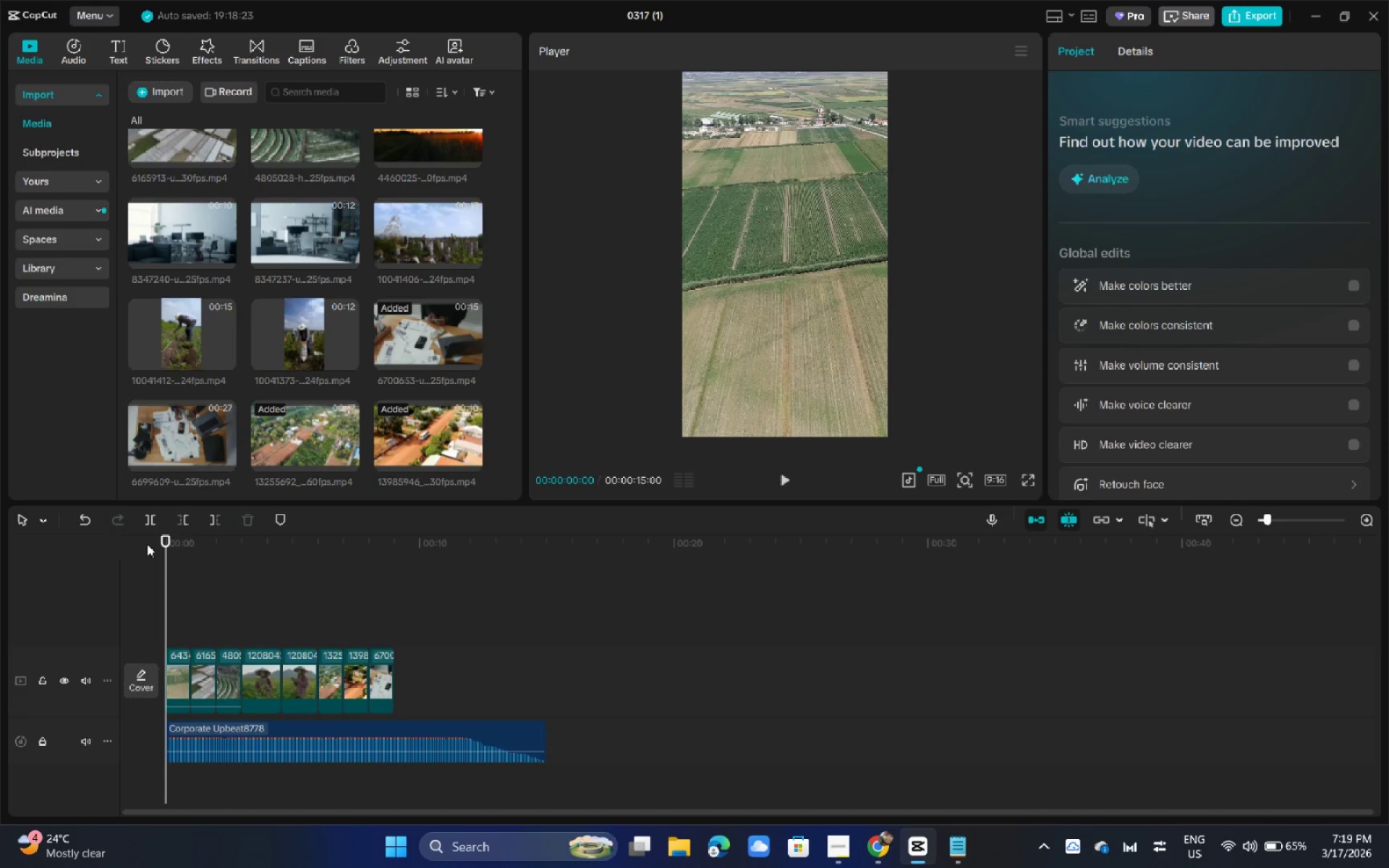 
wait(21.7)
 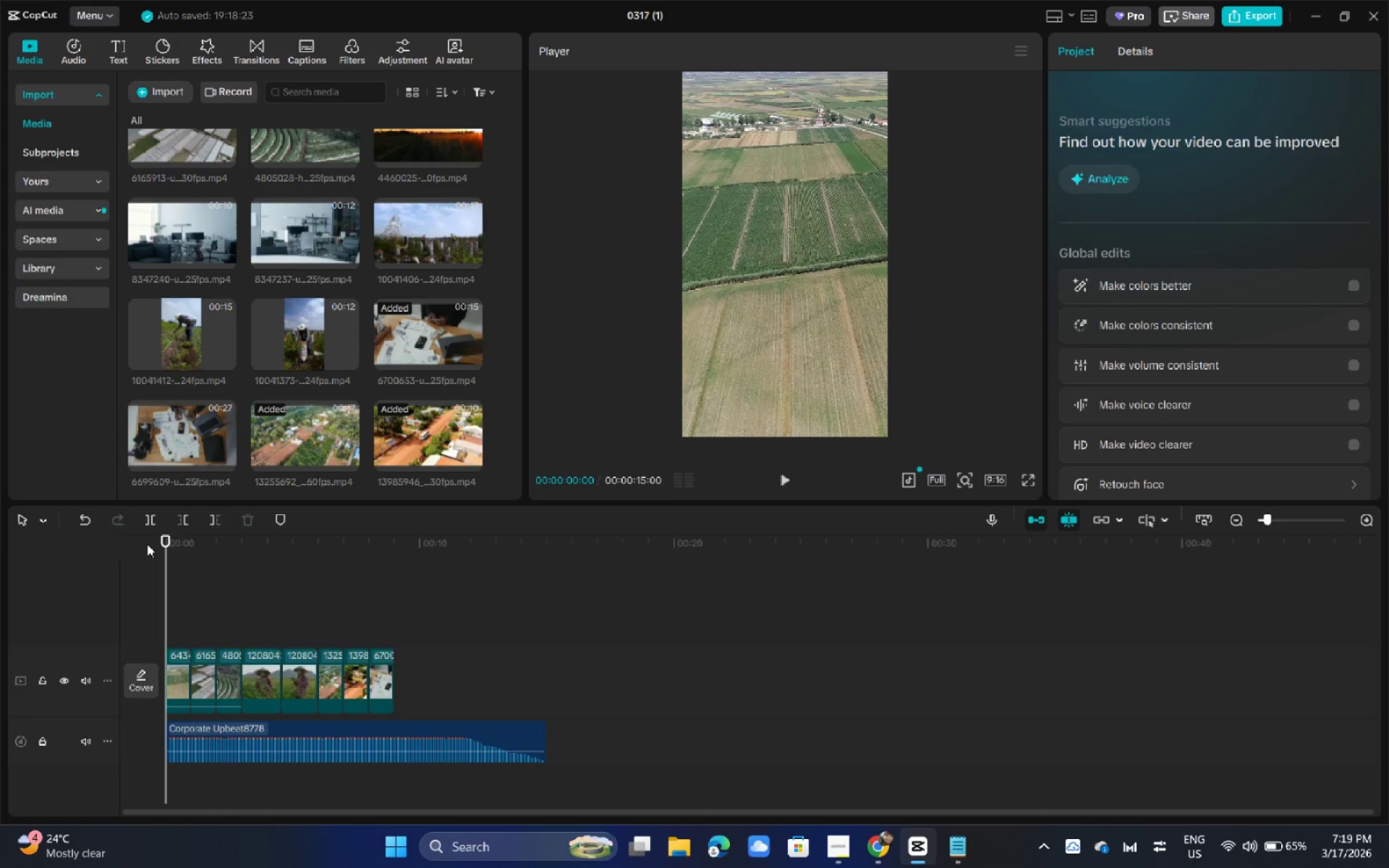 
left_click_drag(start_coordinate=[196, 542], to_coordinate=[139, 553])
 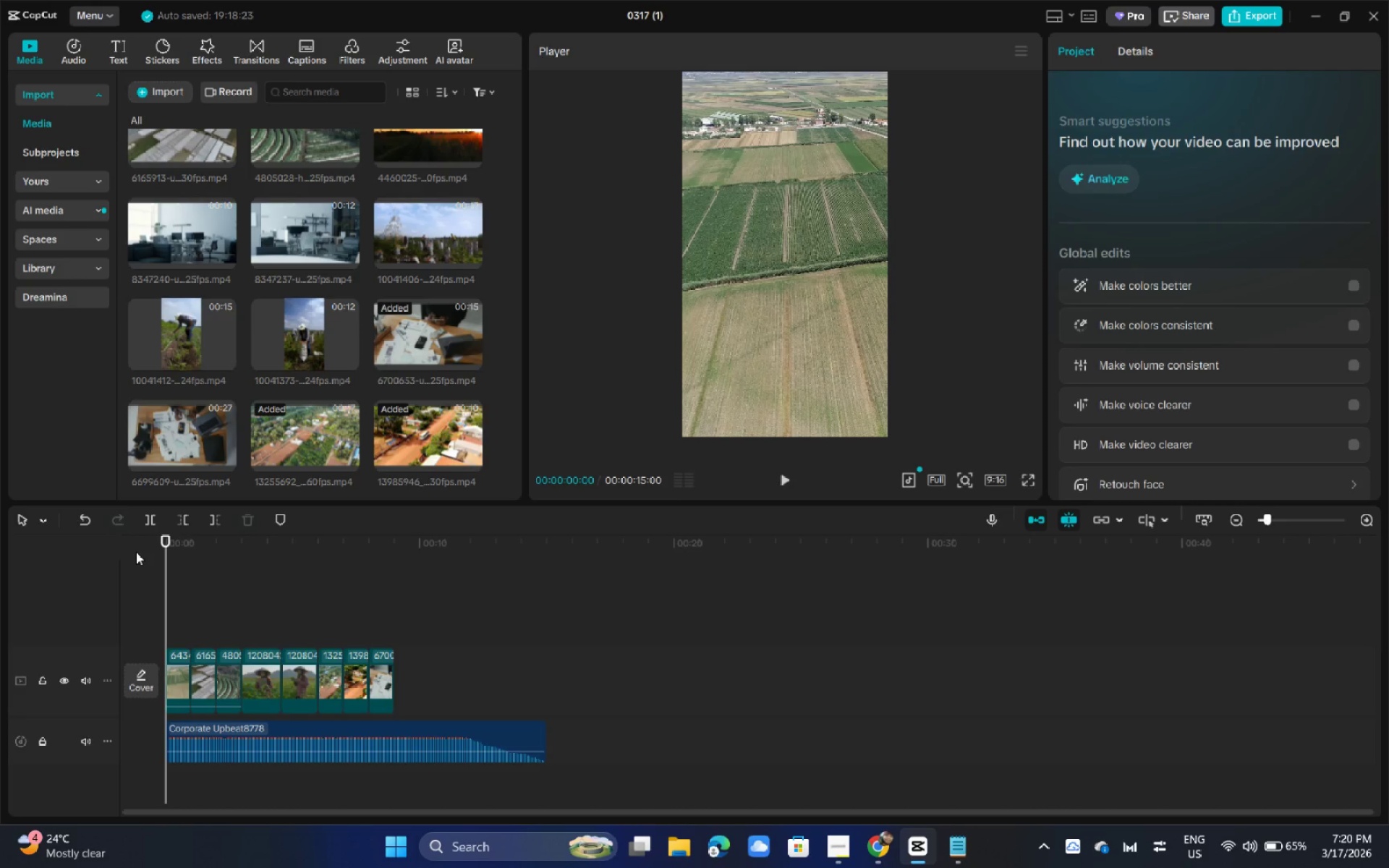 
wait(34.36)
 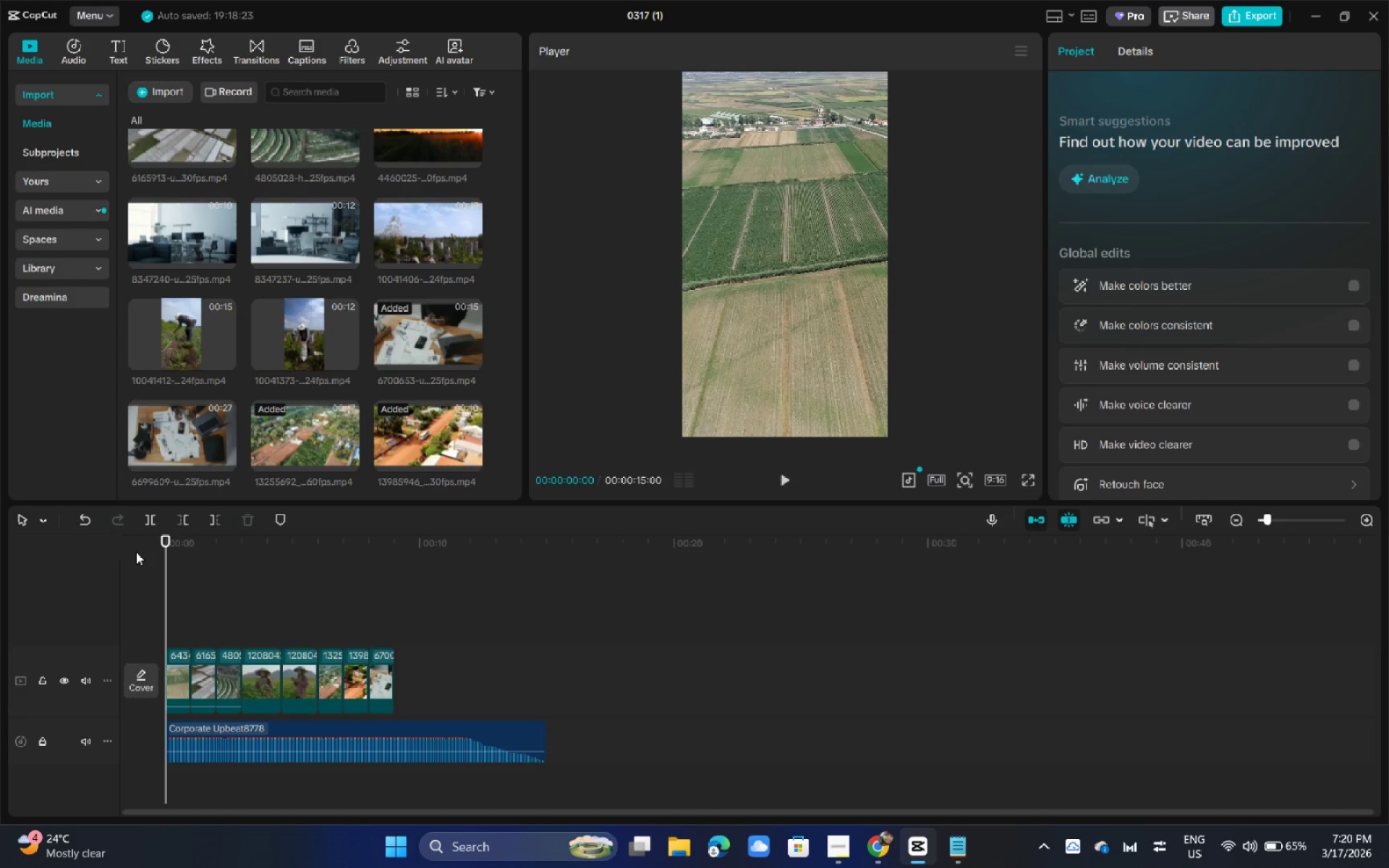 
left_click_drag(start_coordinate=[228, 545], to_coordinate=[119, 546])
 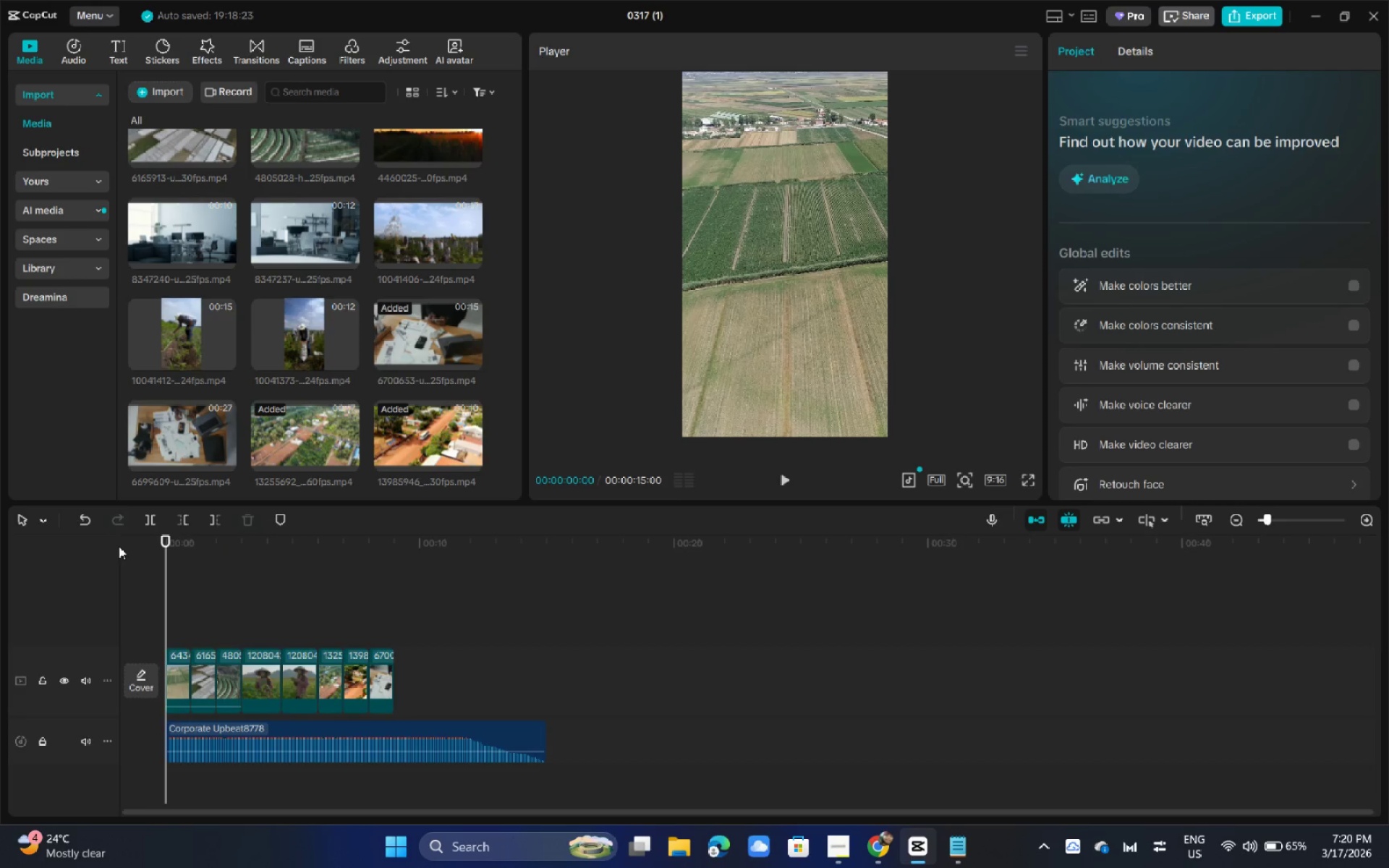 
key(Space)
 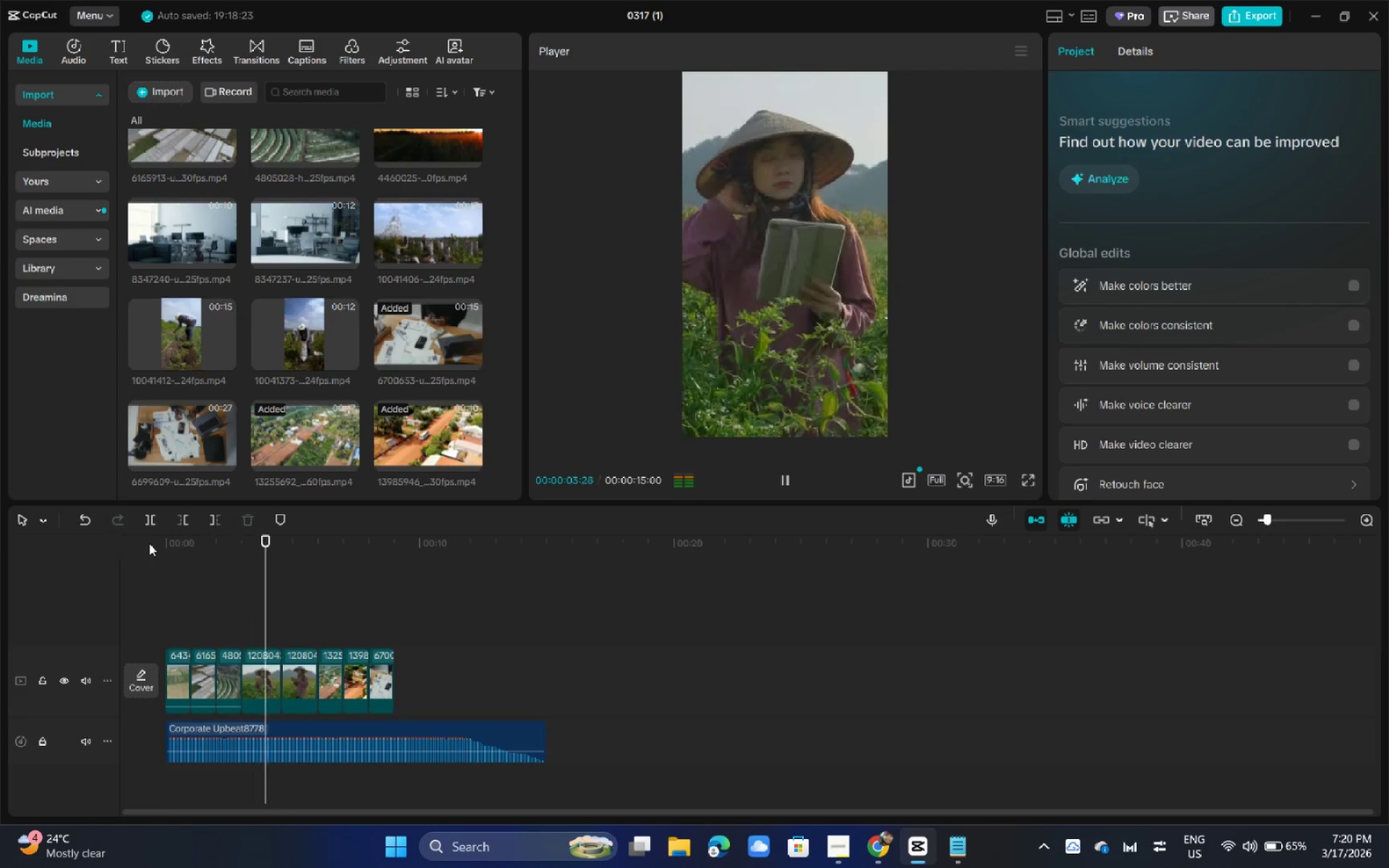 
wait(5.3)
 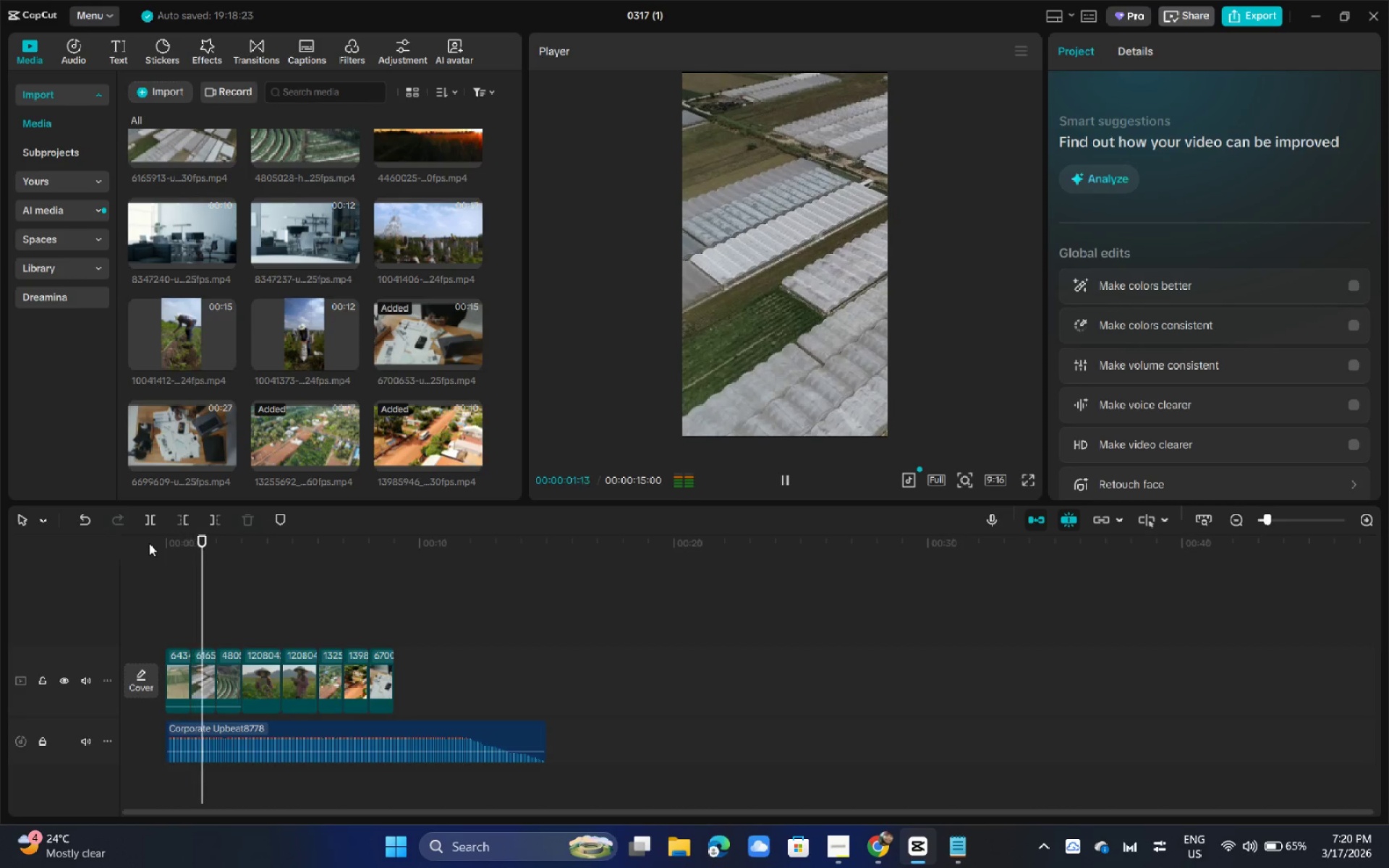 
key(Space)
 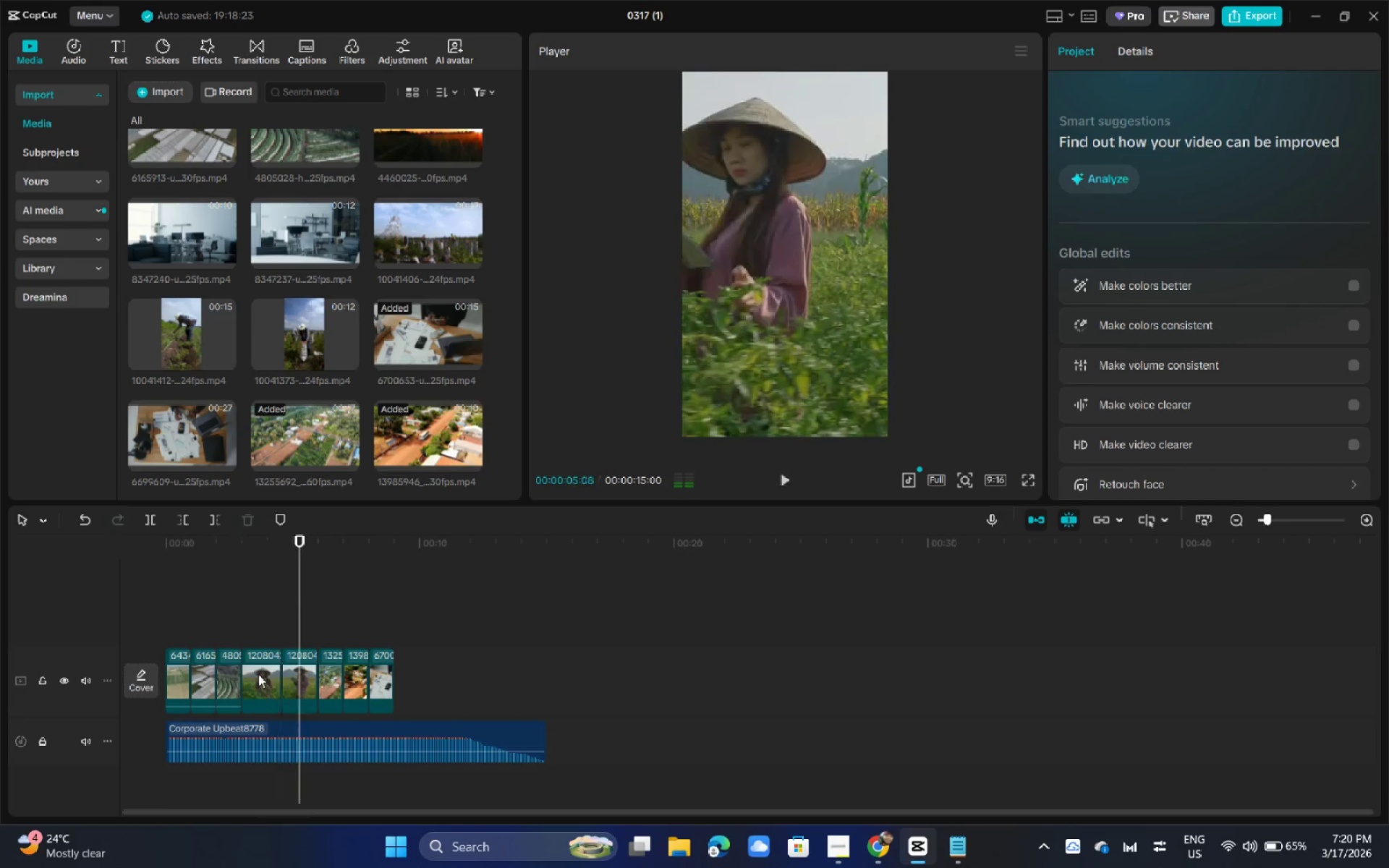 
left_click([258, 674])
 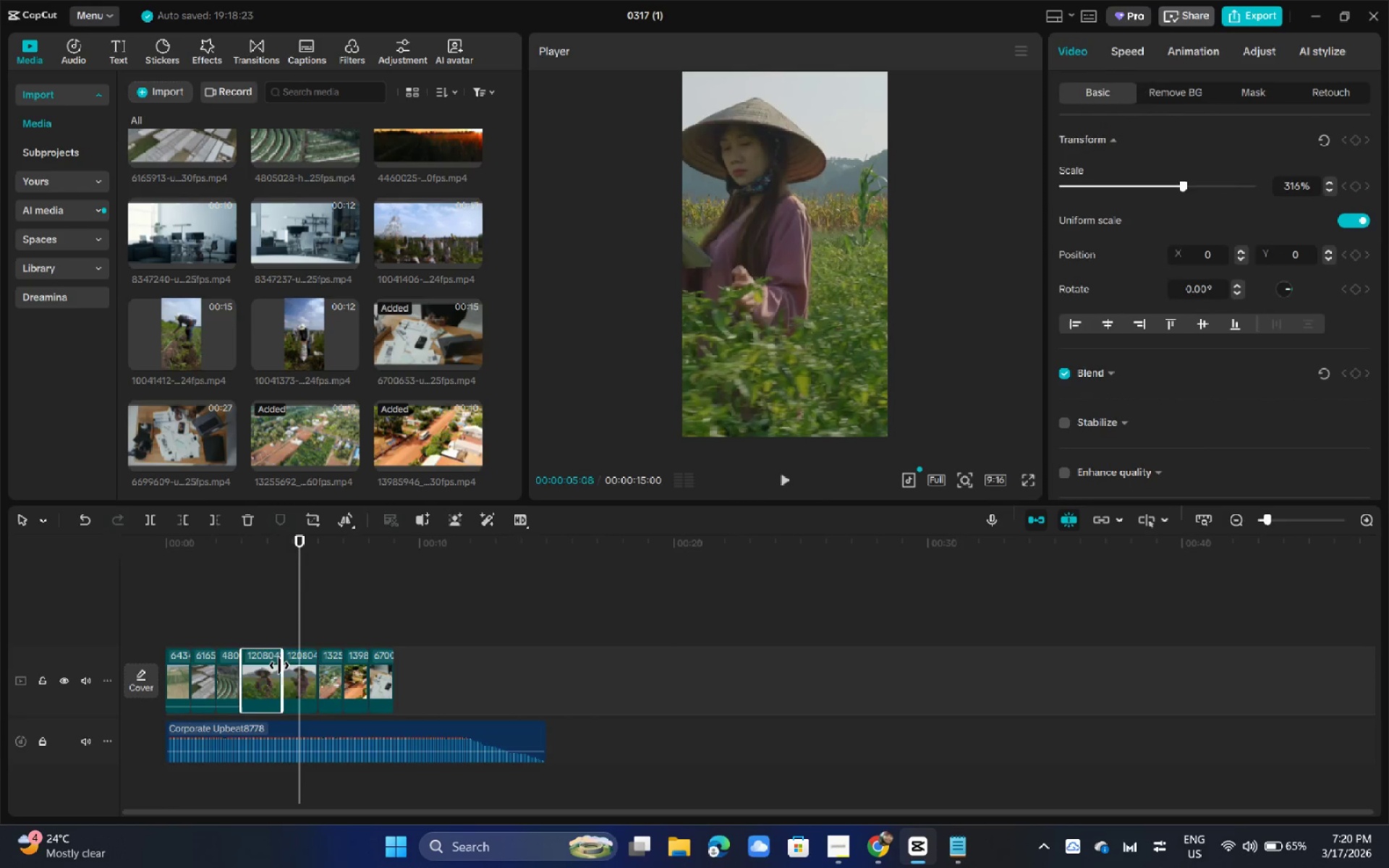 
key(Space)
 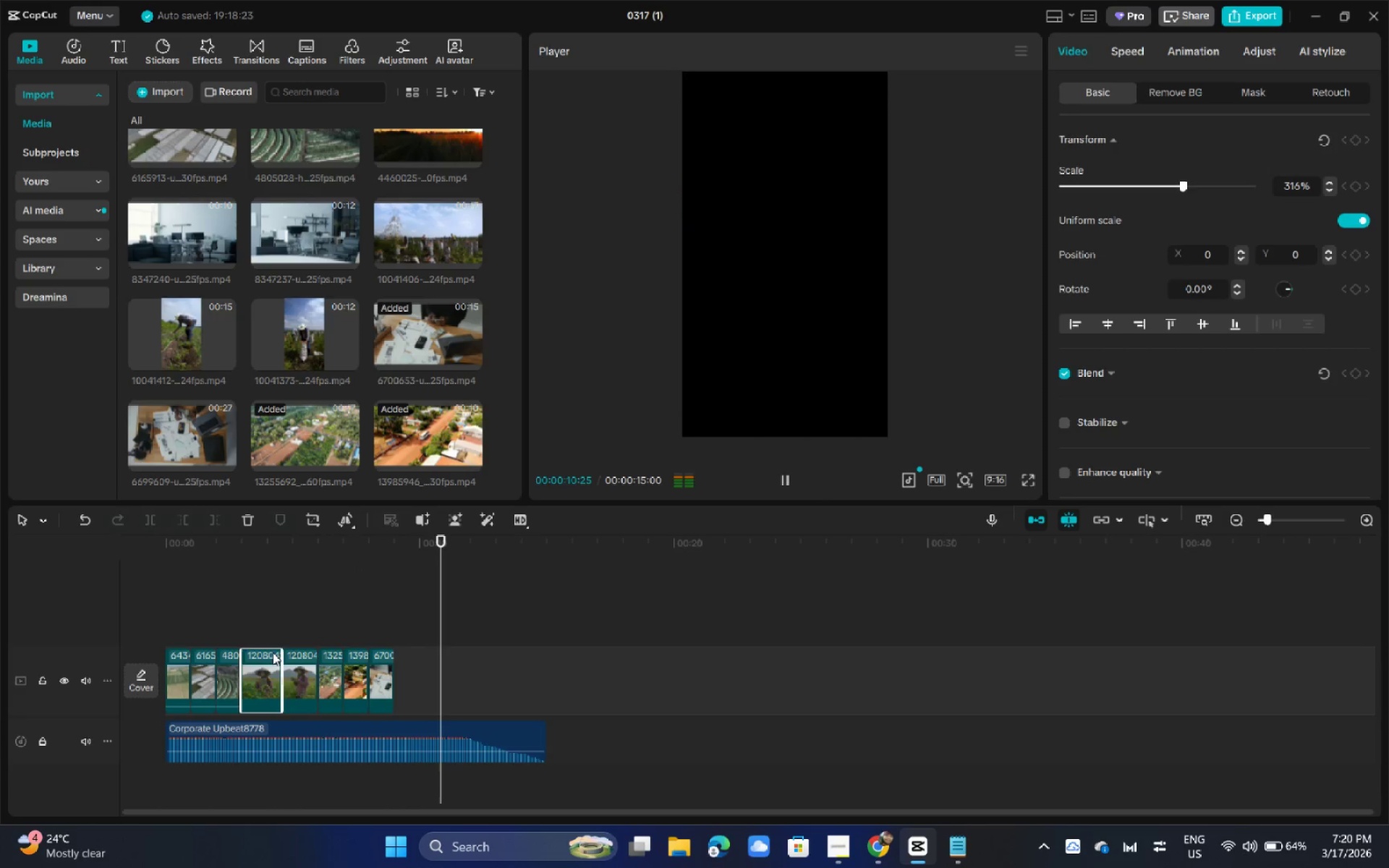 
wait(7.39)
 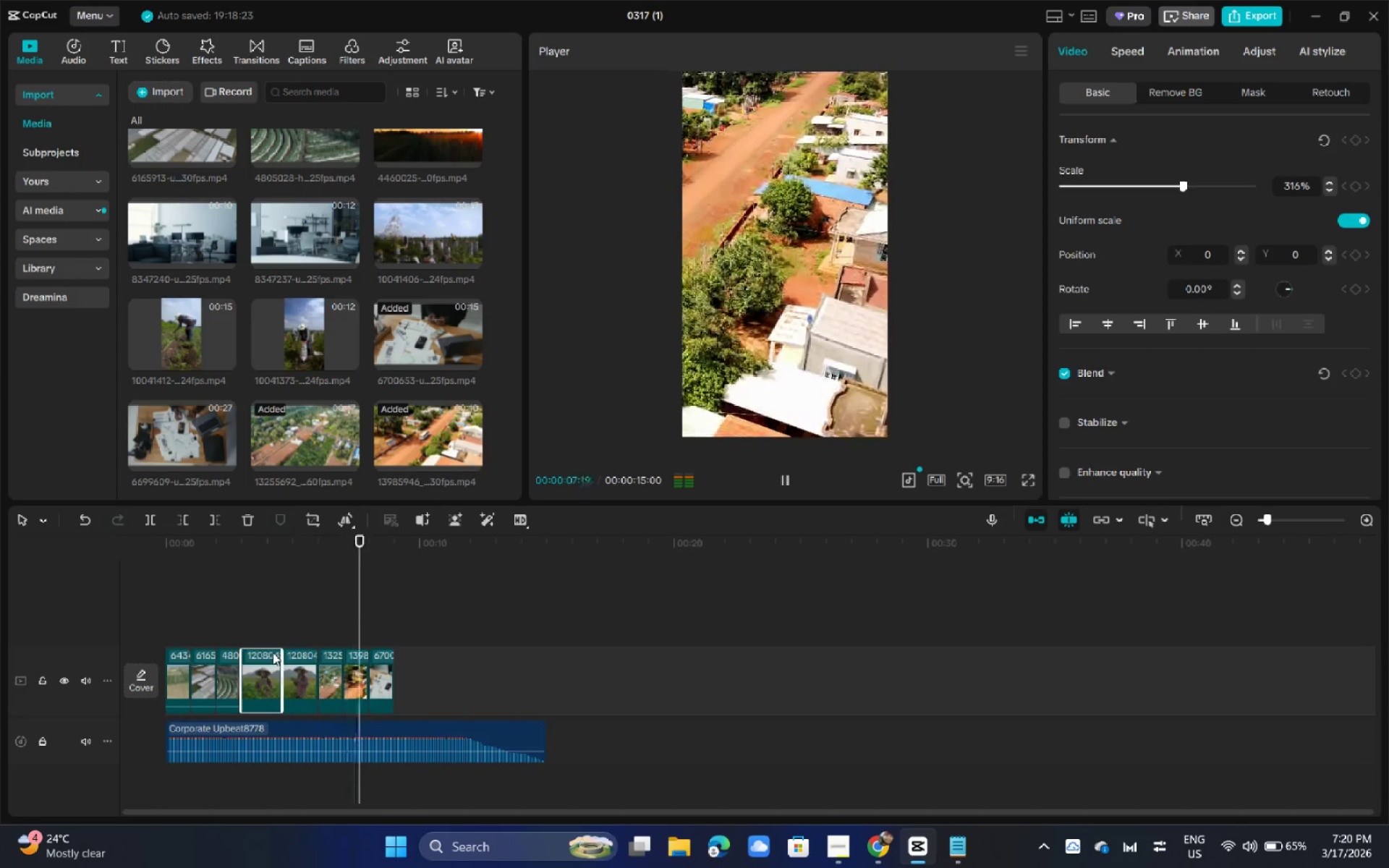 
left_click_drag(start_coordinate=[427, 576], to_coordinate=[402, 567])
 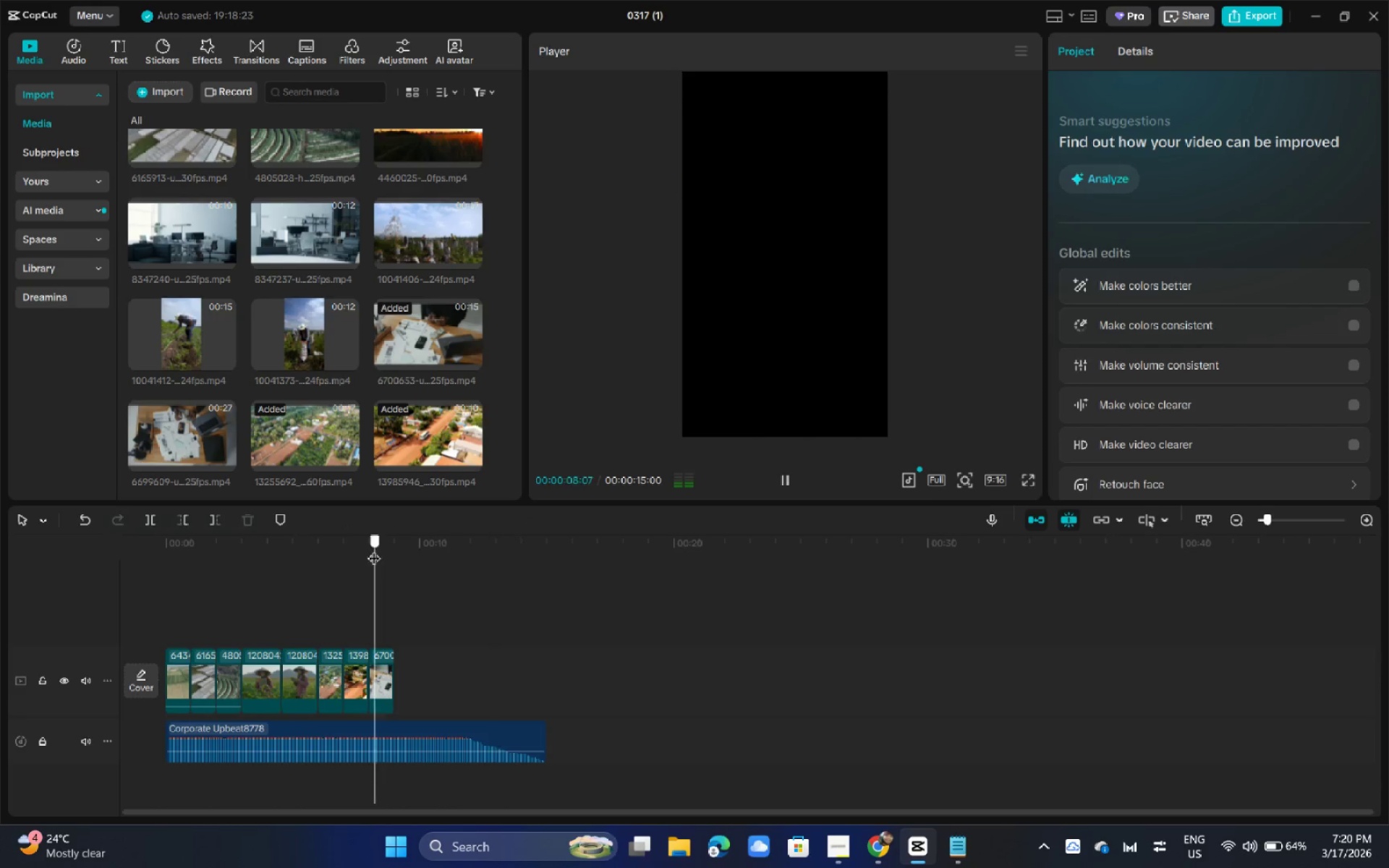 
left_click_drag(start_coordinate=[375, 549], to_coordinate=[340, 548])
 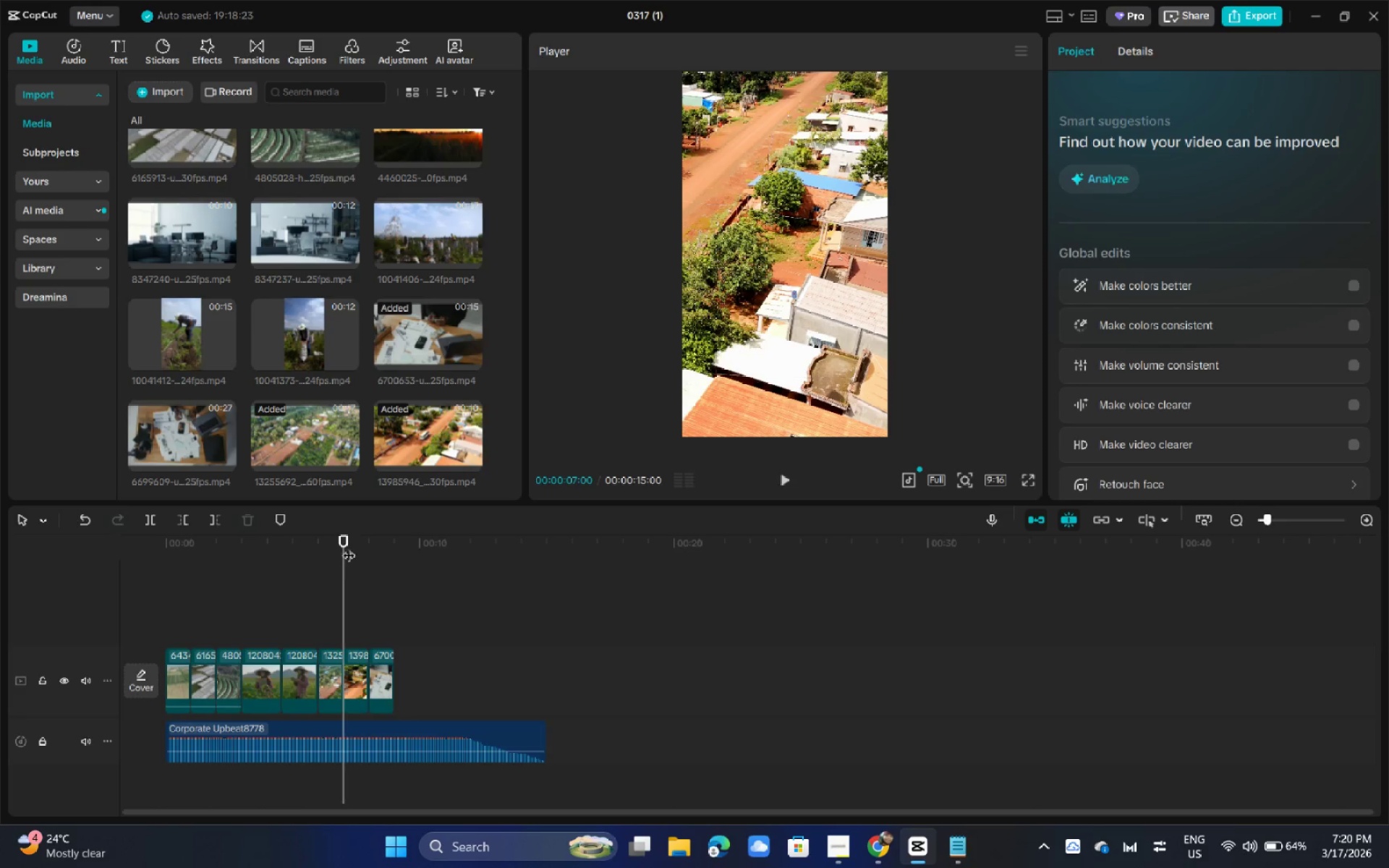 
left_click_drag(start_coordinate=[327, 540], to_coordinate=[196, 538])
 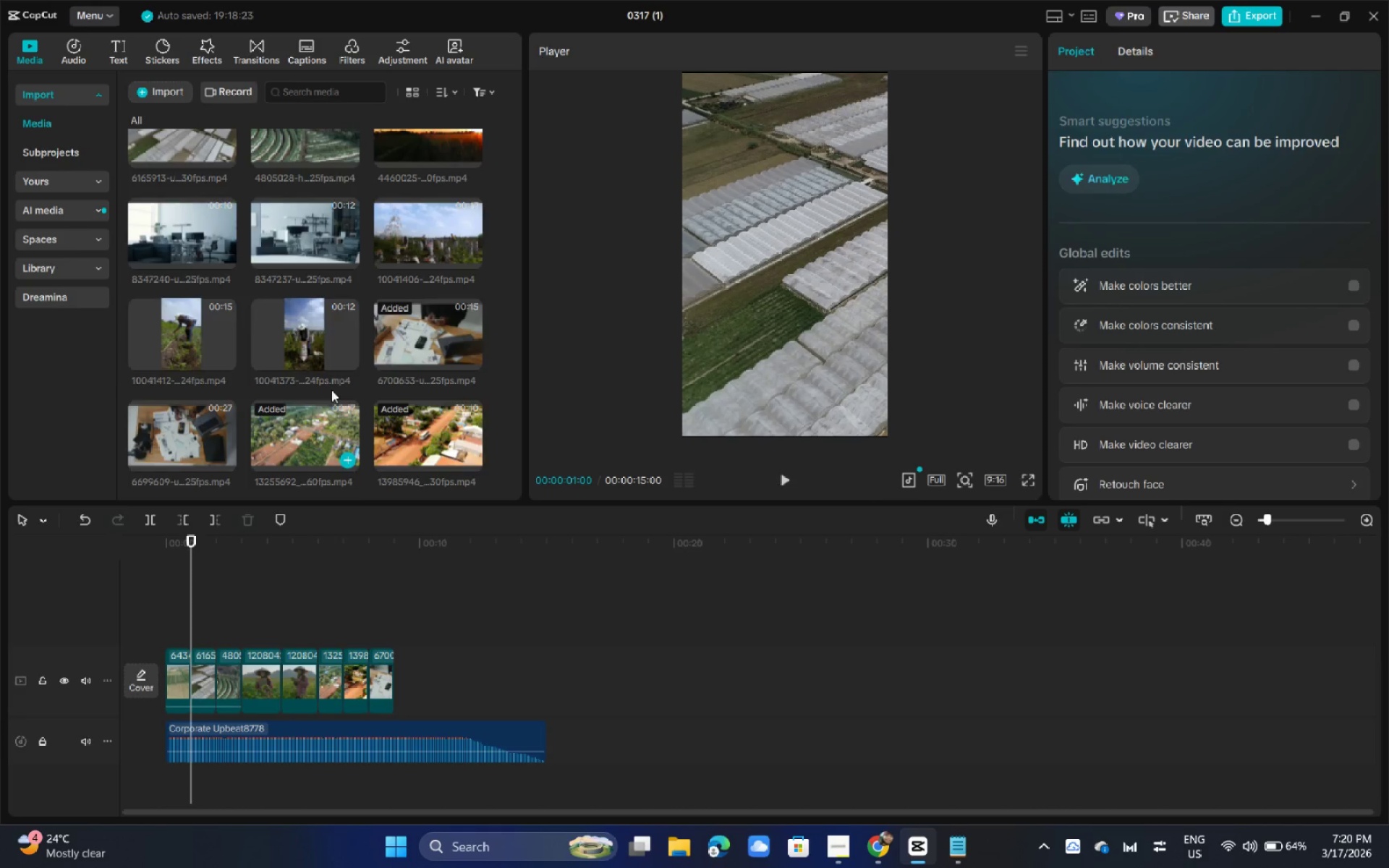 
scroll: coordinate [331, 390], scroll_direction: up, amount: 3.0
 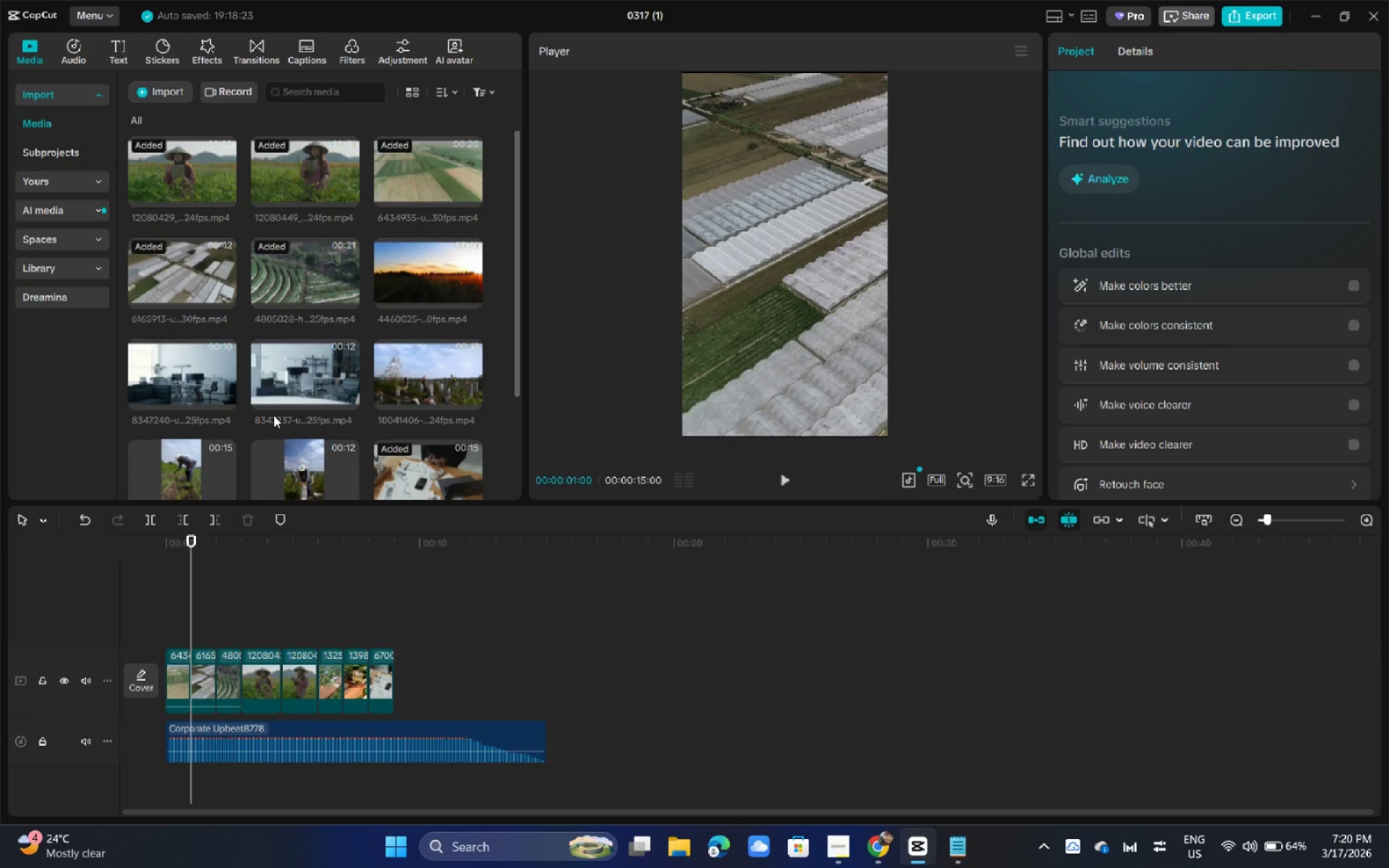 
scroll: coordinate [275, 416], scroll_direction: down, amount: 3.0
 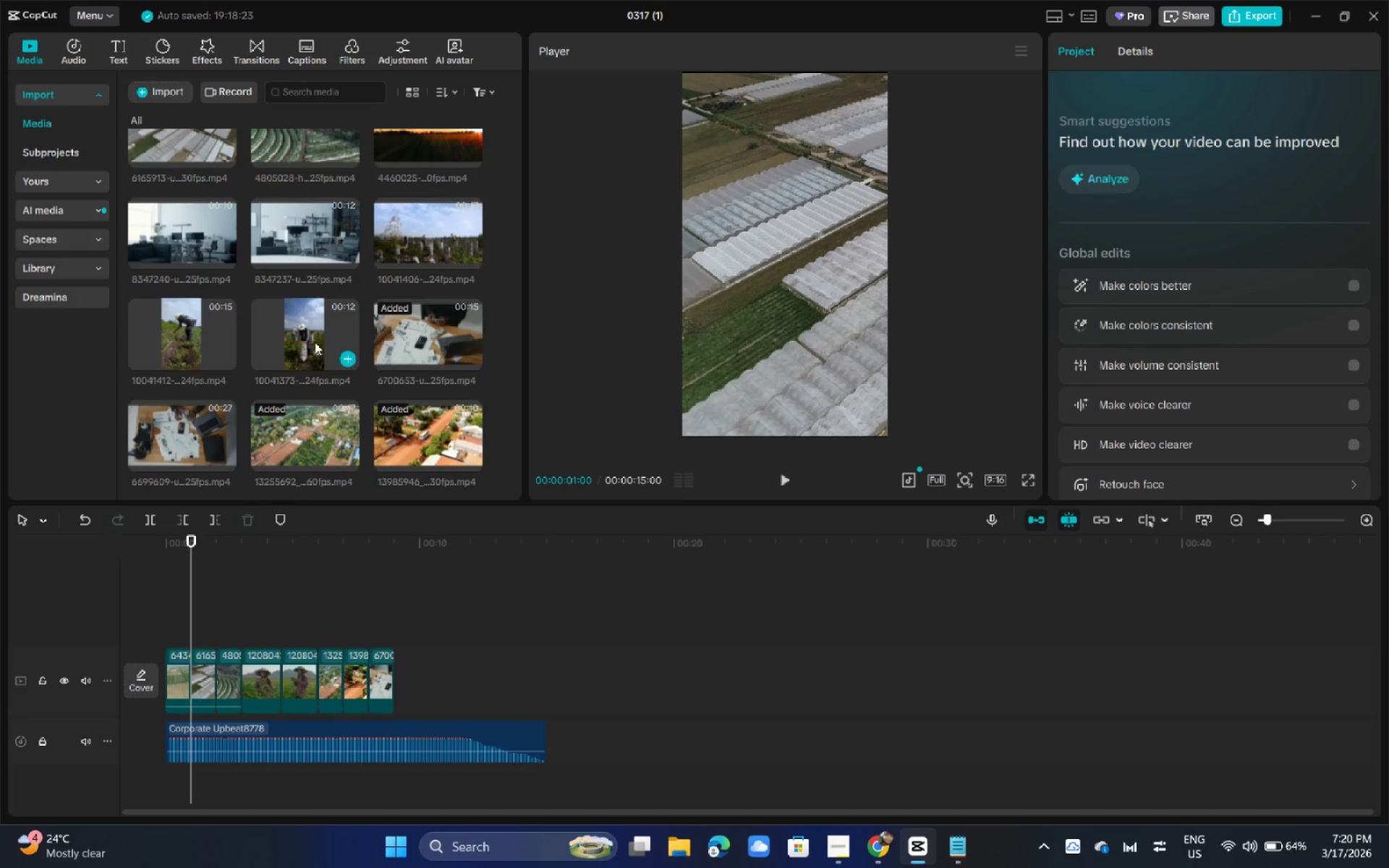 
left_click_drag(start_coordinate=[302, 334], to_coordinate=[399, 684])
 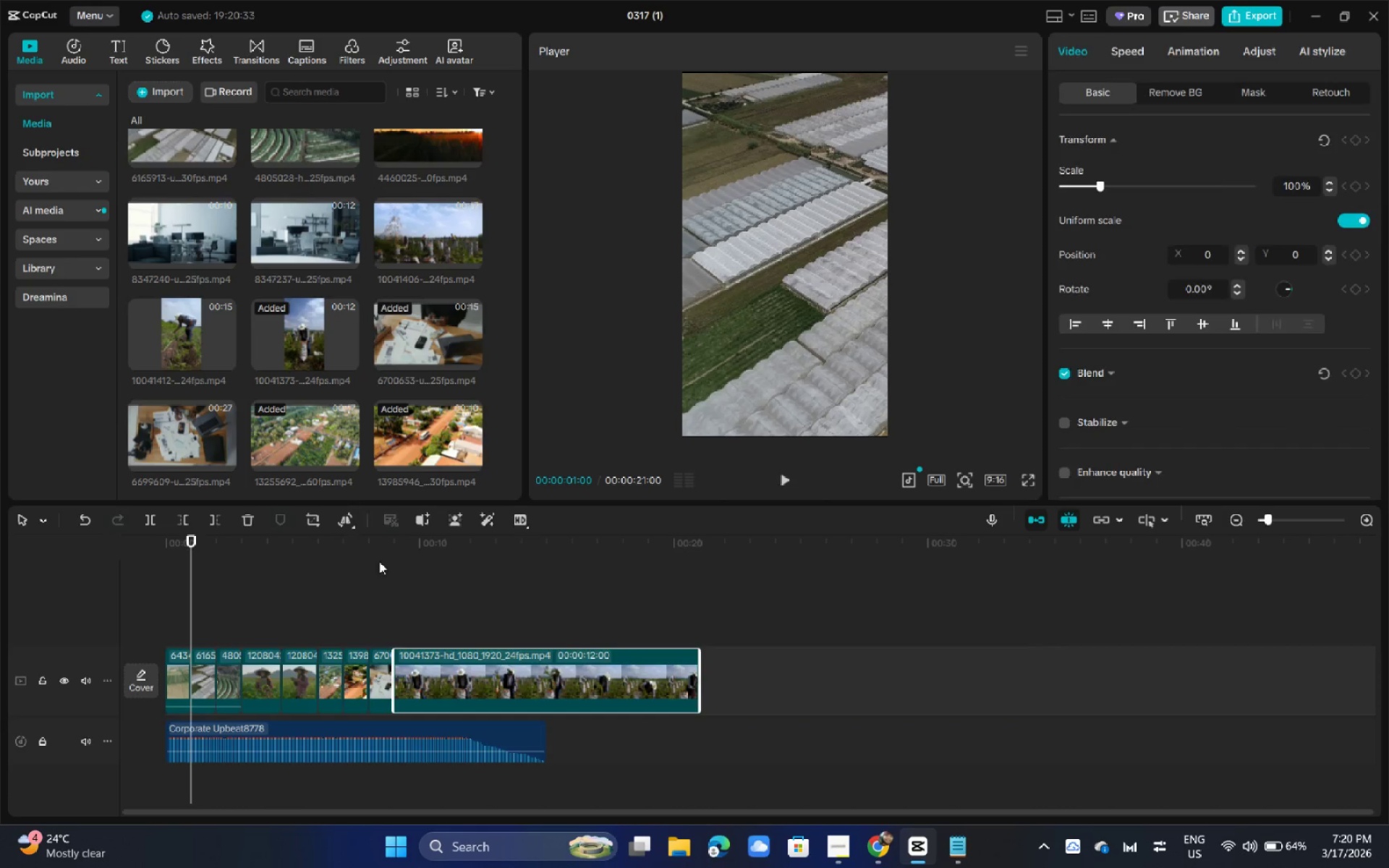 
left_click_drag(start_coordinate=[380, 562], to_coordinate=[375, 549])
 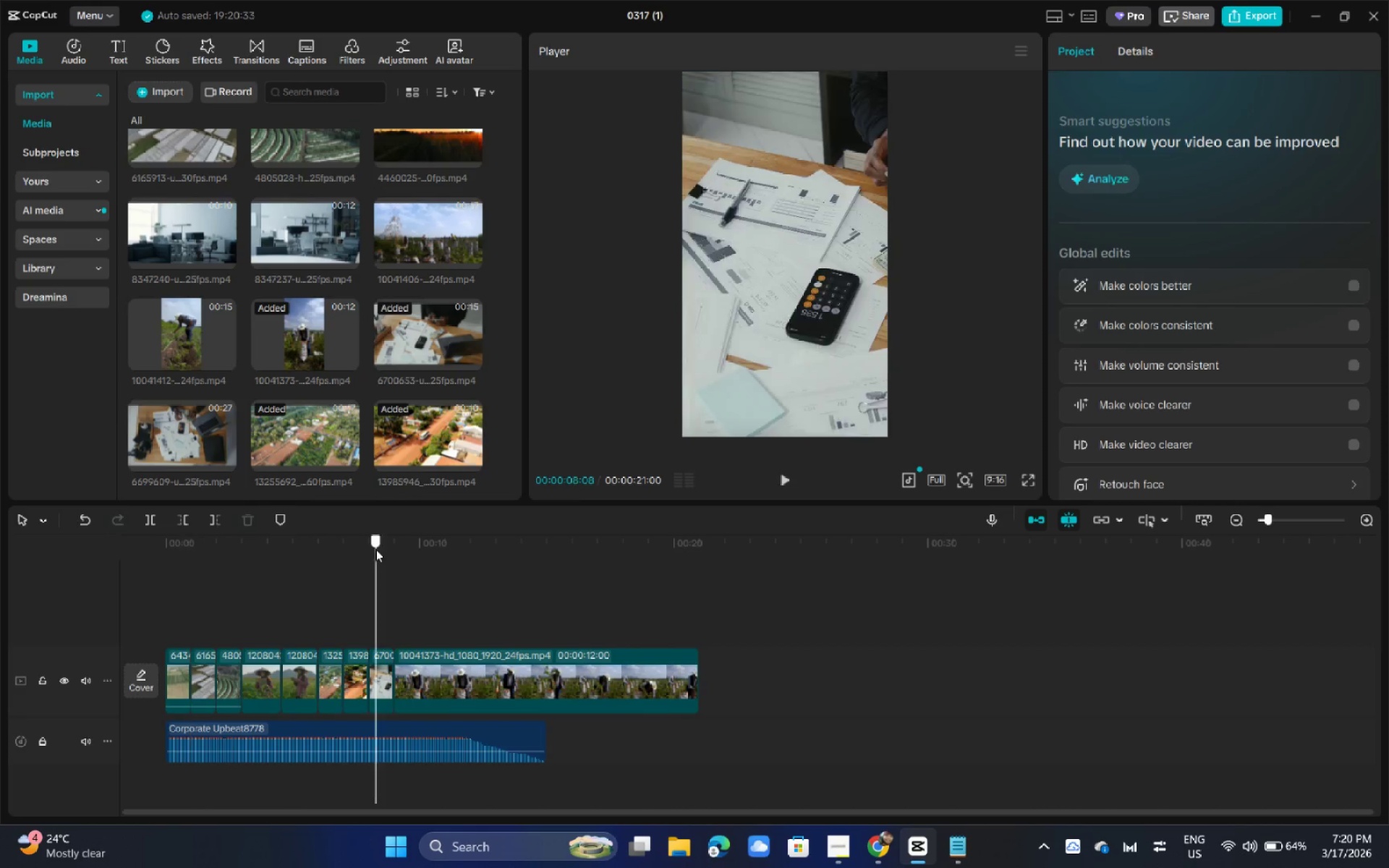 
double_click([375, 549])
 